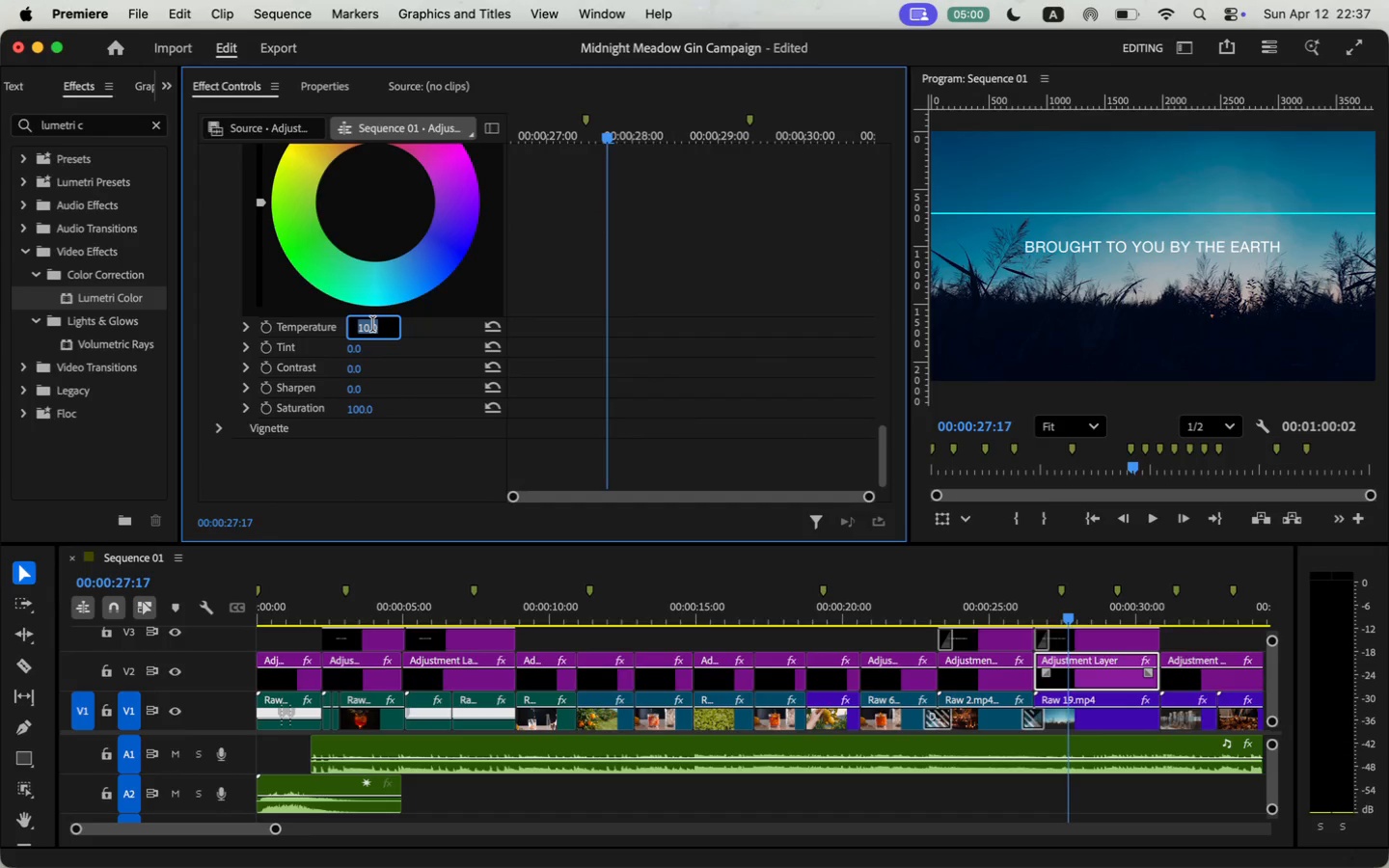 
type(20)
 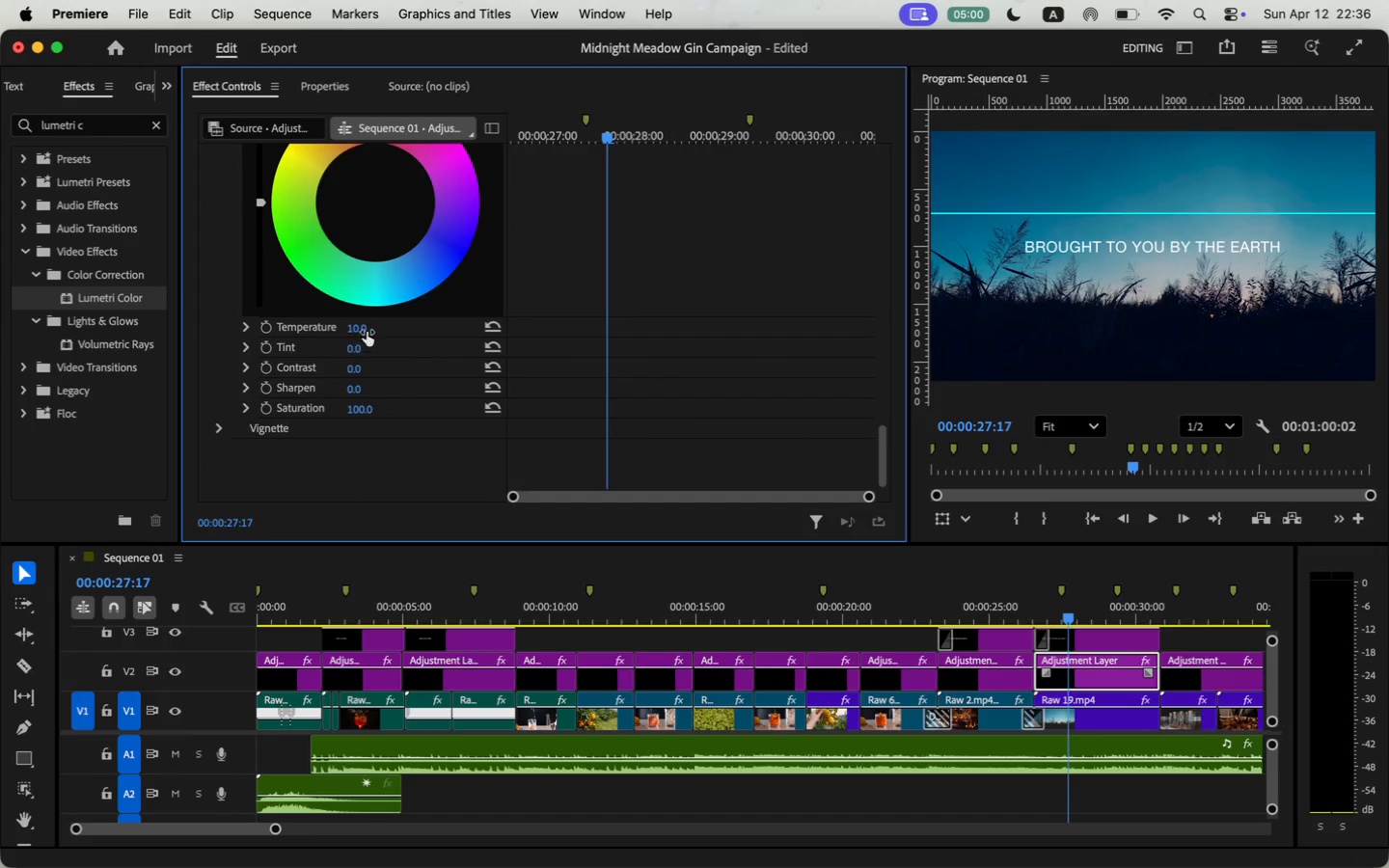 
scroll: coordinate [790, 467], scroll_direction: up, amount: 29.0
 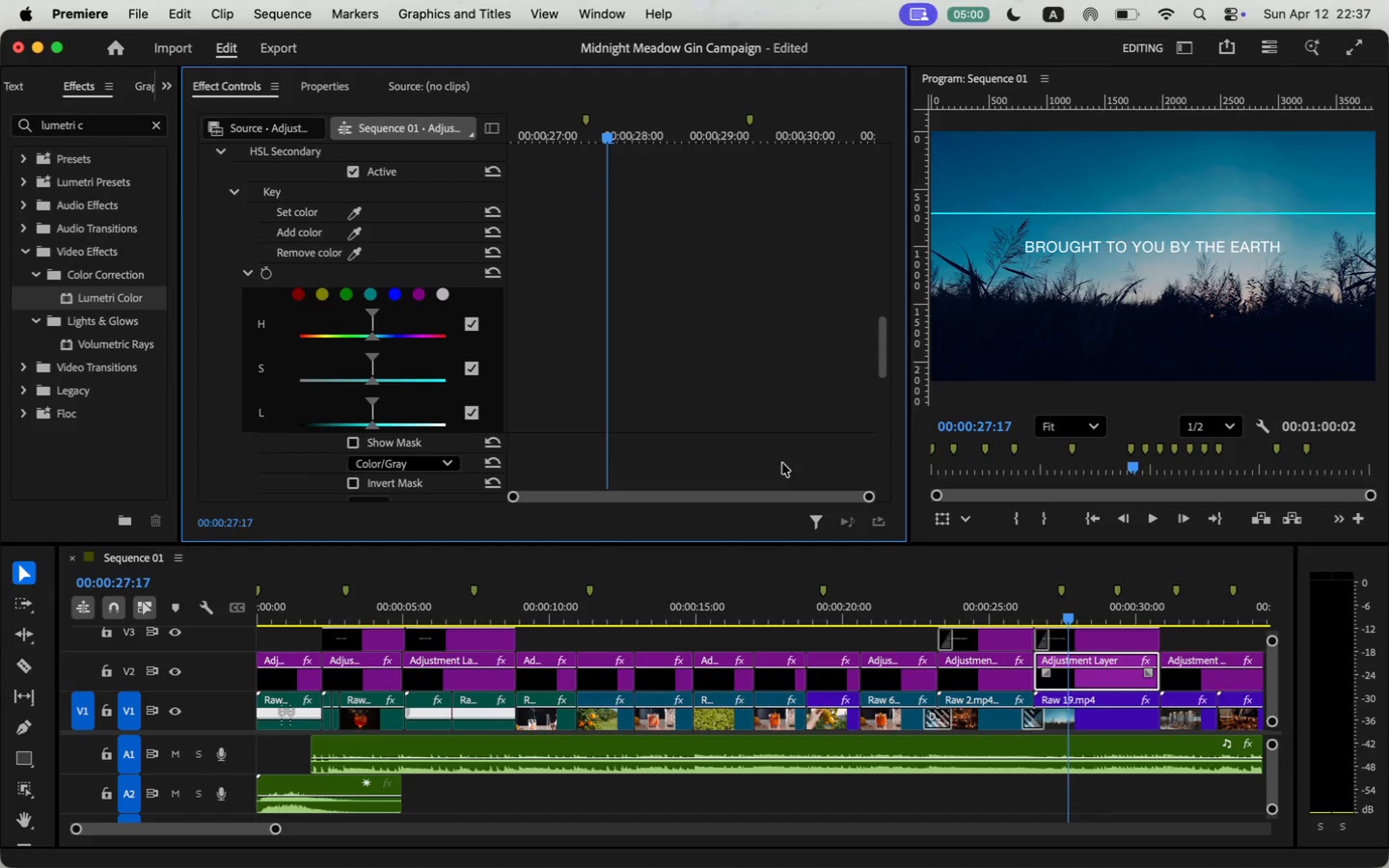 
key(Enter)
 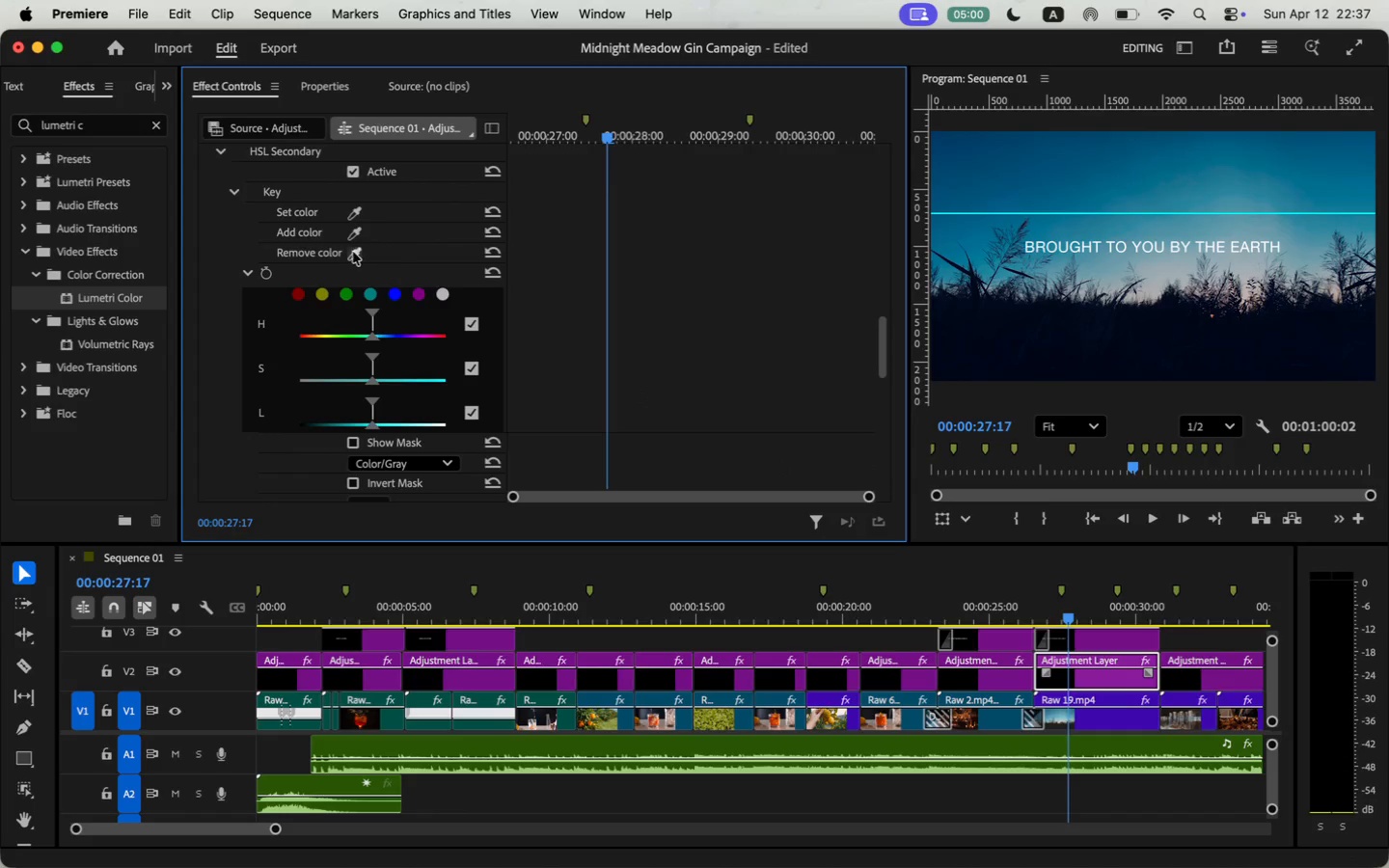 
left_click([357, 213])
 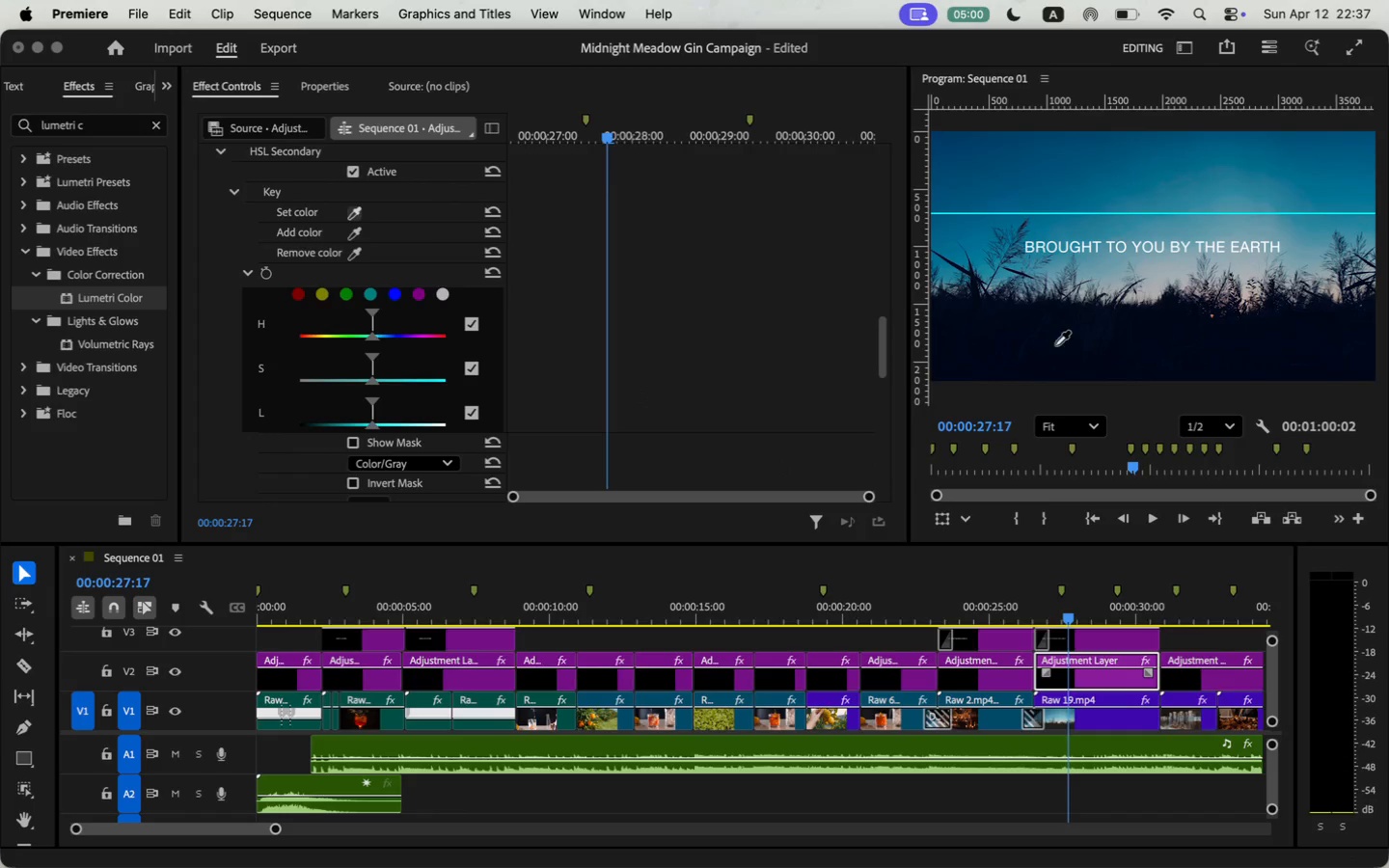 
left_click([1051, 343])
 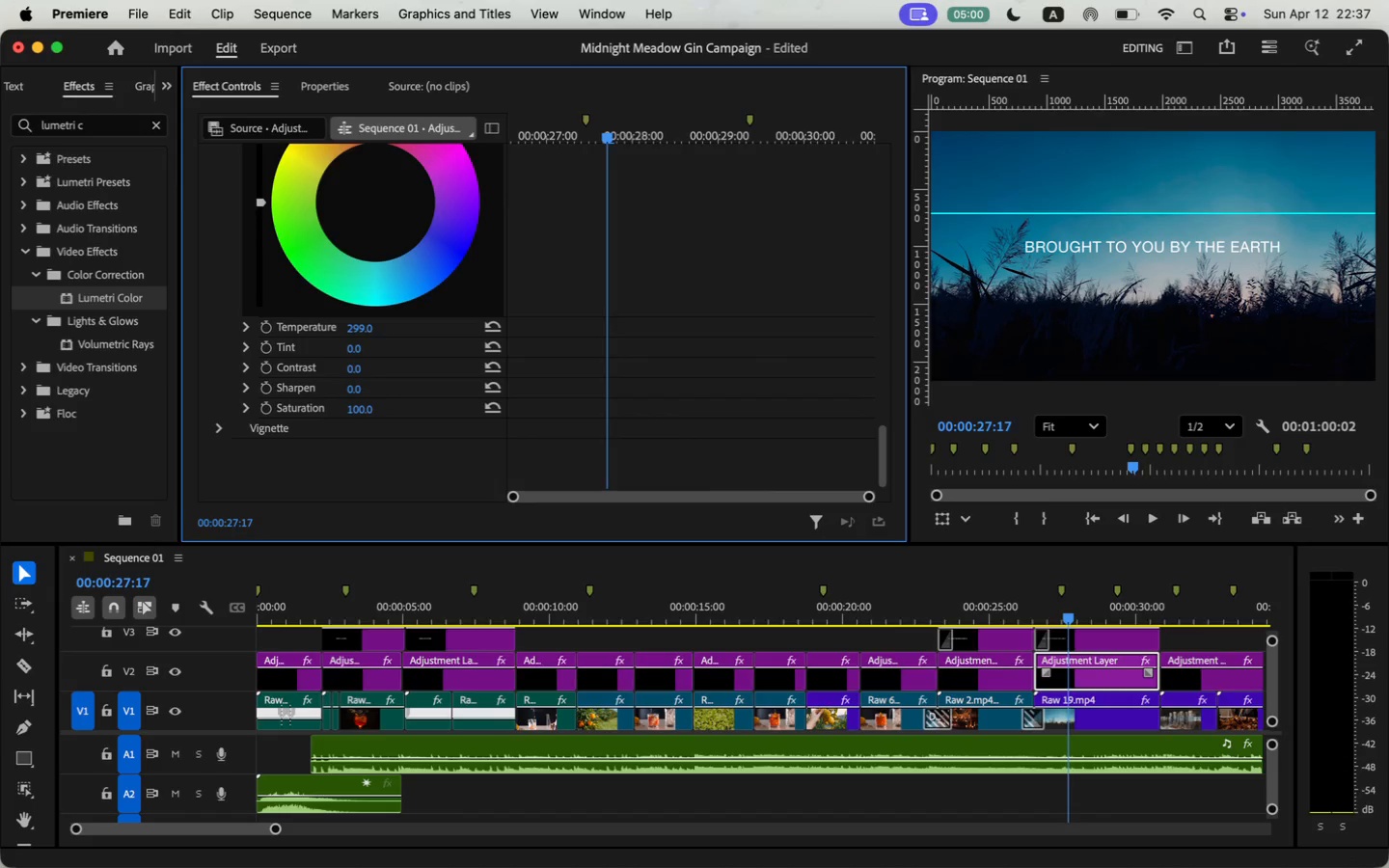 
scroll: coordinate [568, 278], scroll_direction: down, amount: 31.0
 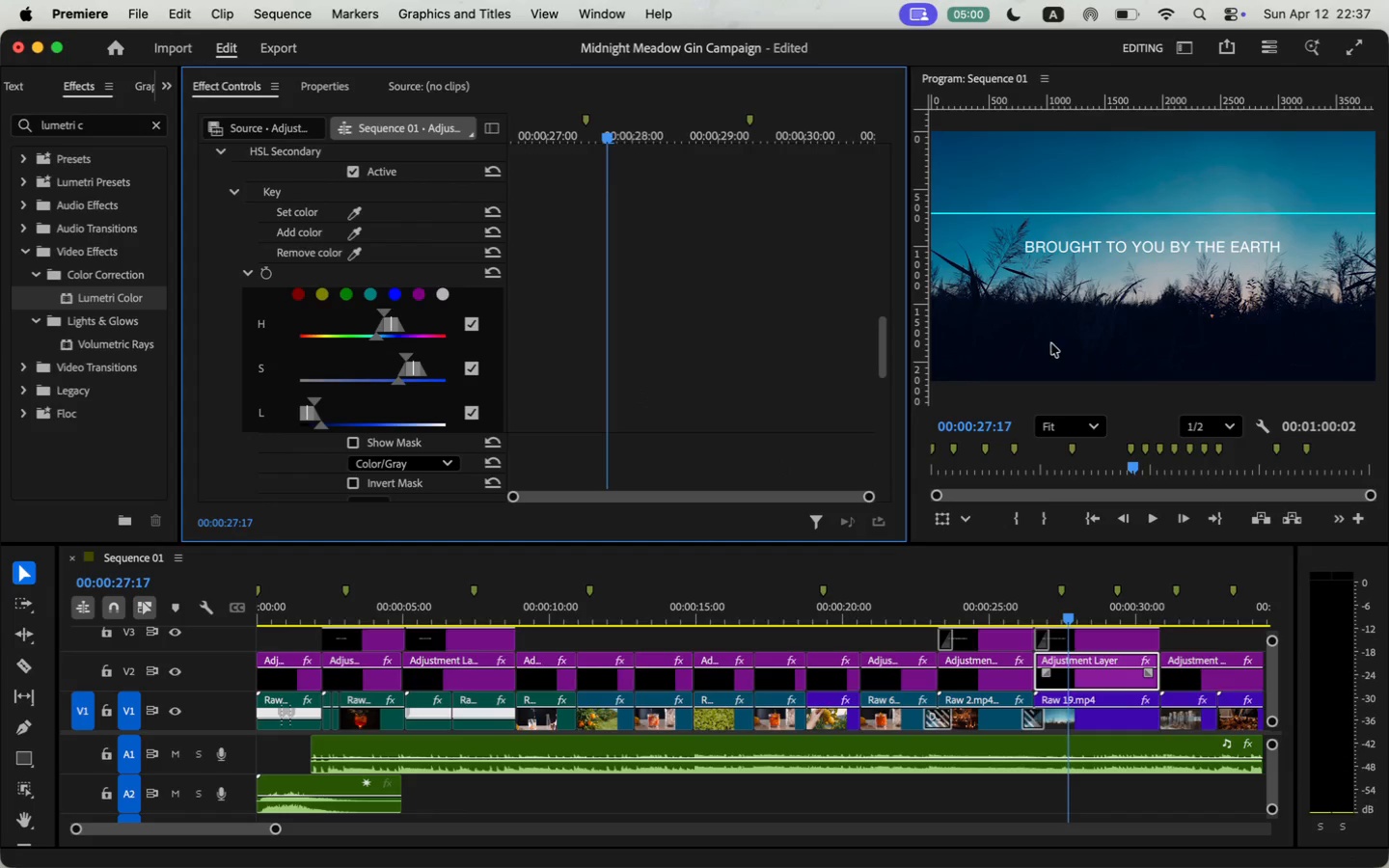 
wait(11.7)
 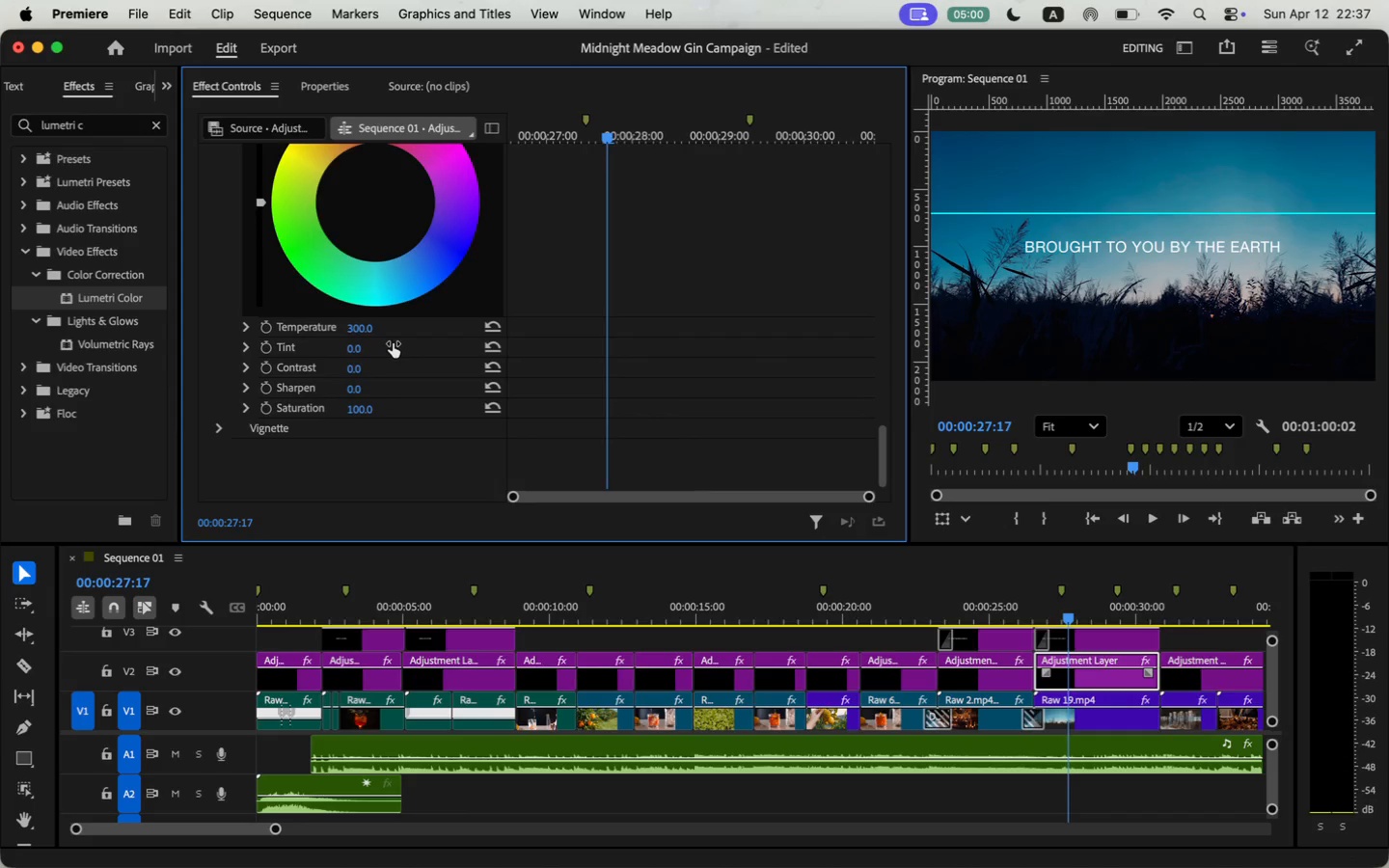 
key(Meta+Z)
 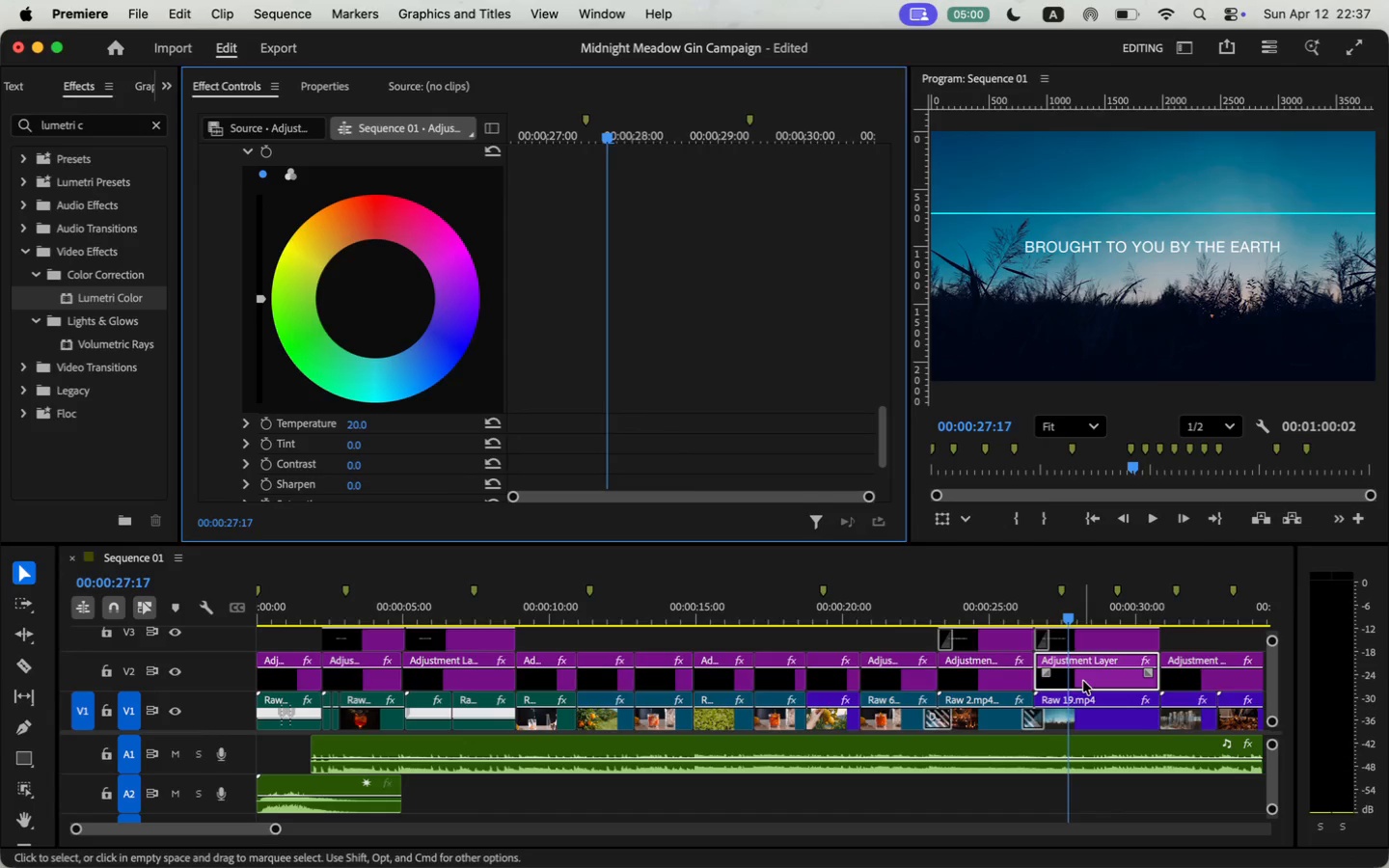 
scroll: coordinate [393, 348], scroll_direction: up, amount: 5.0
 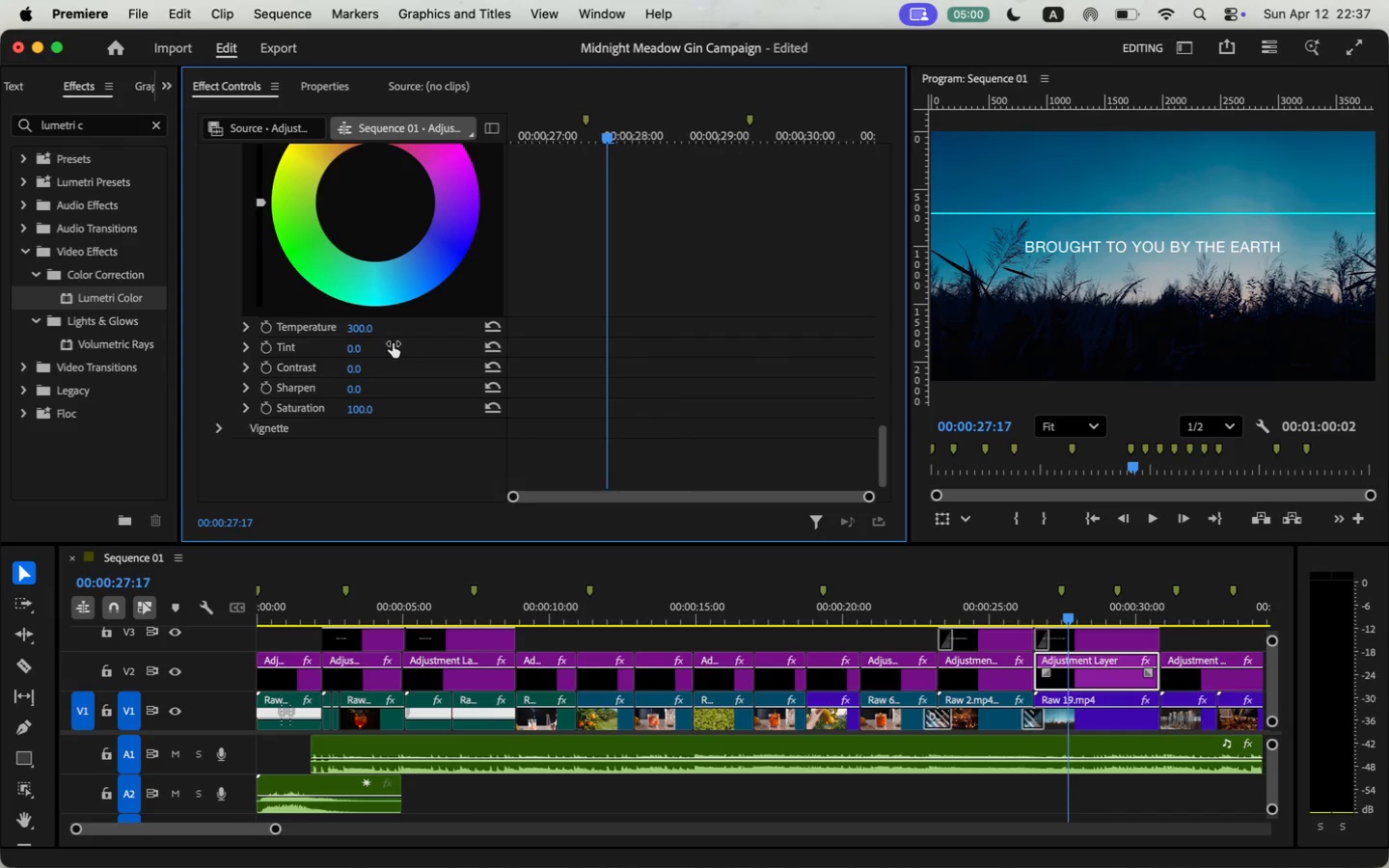 
double_click([1083, 681])
 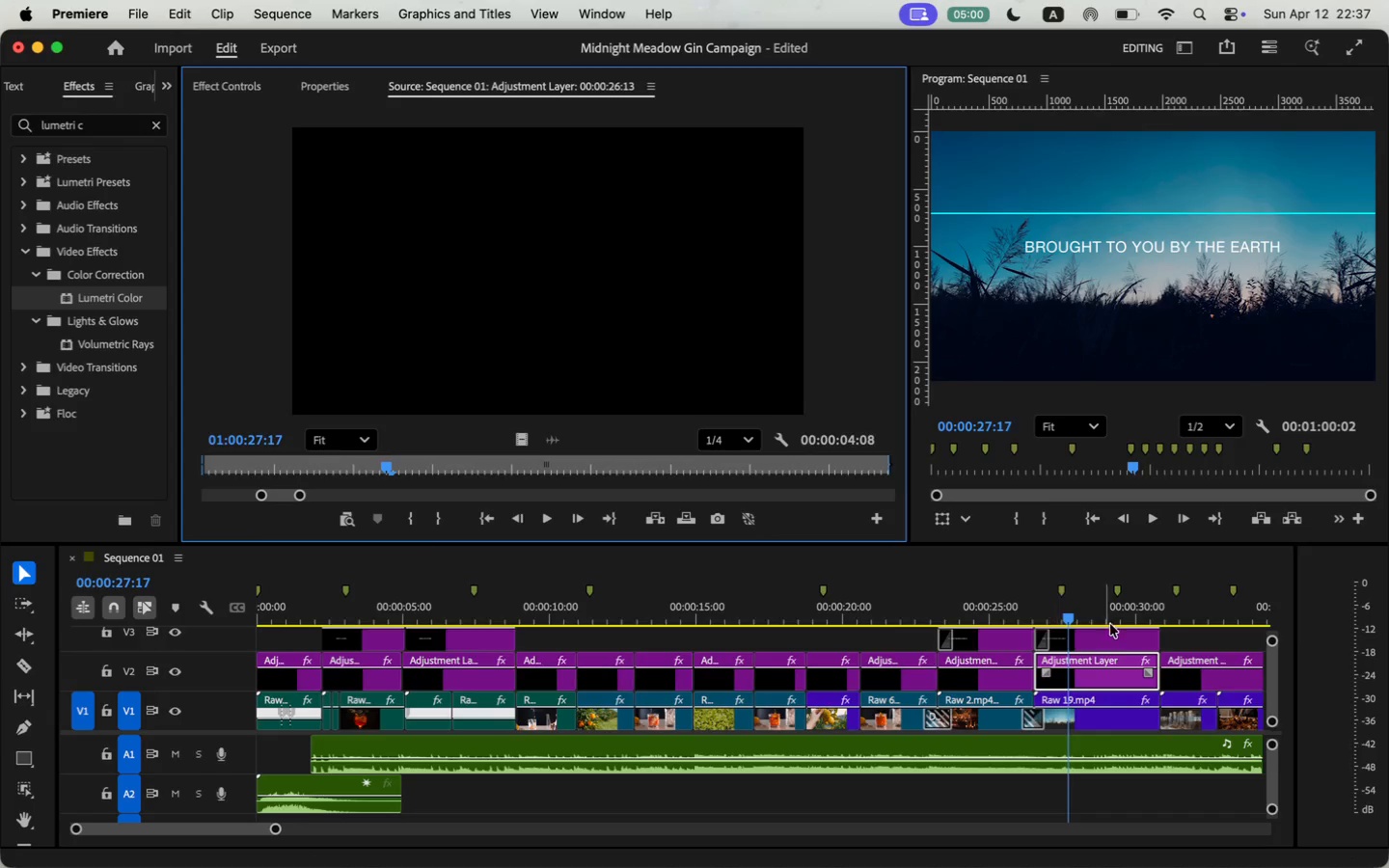 
left_click([1092, 599])
 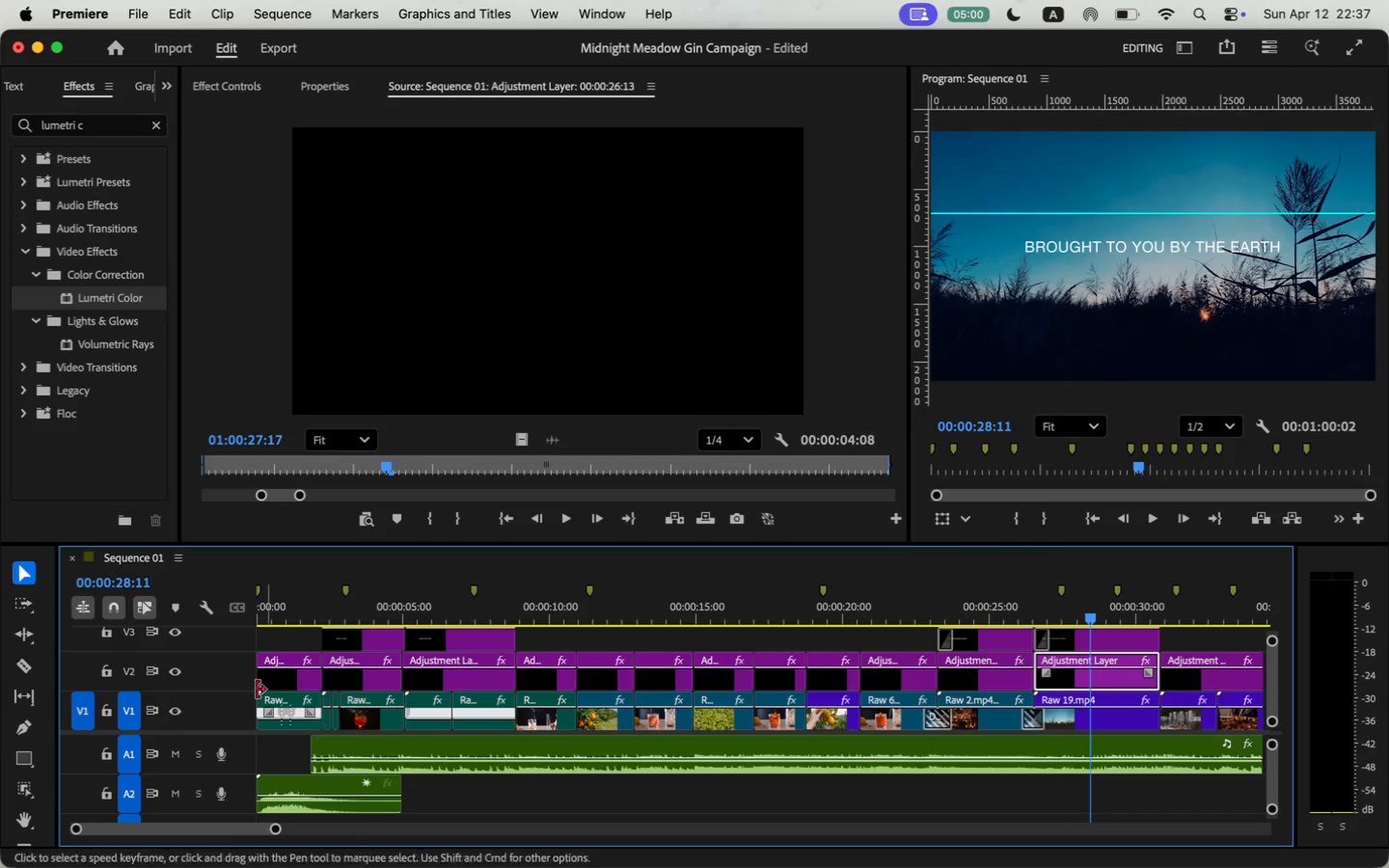 
left_click([184, 668])
 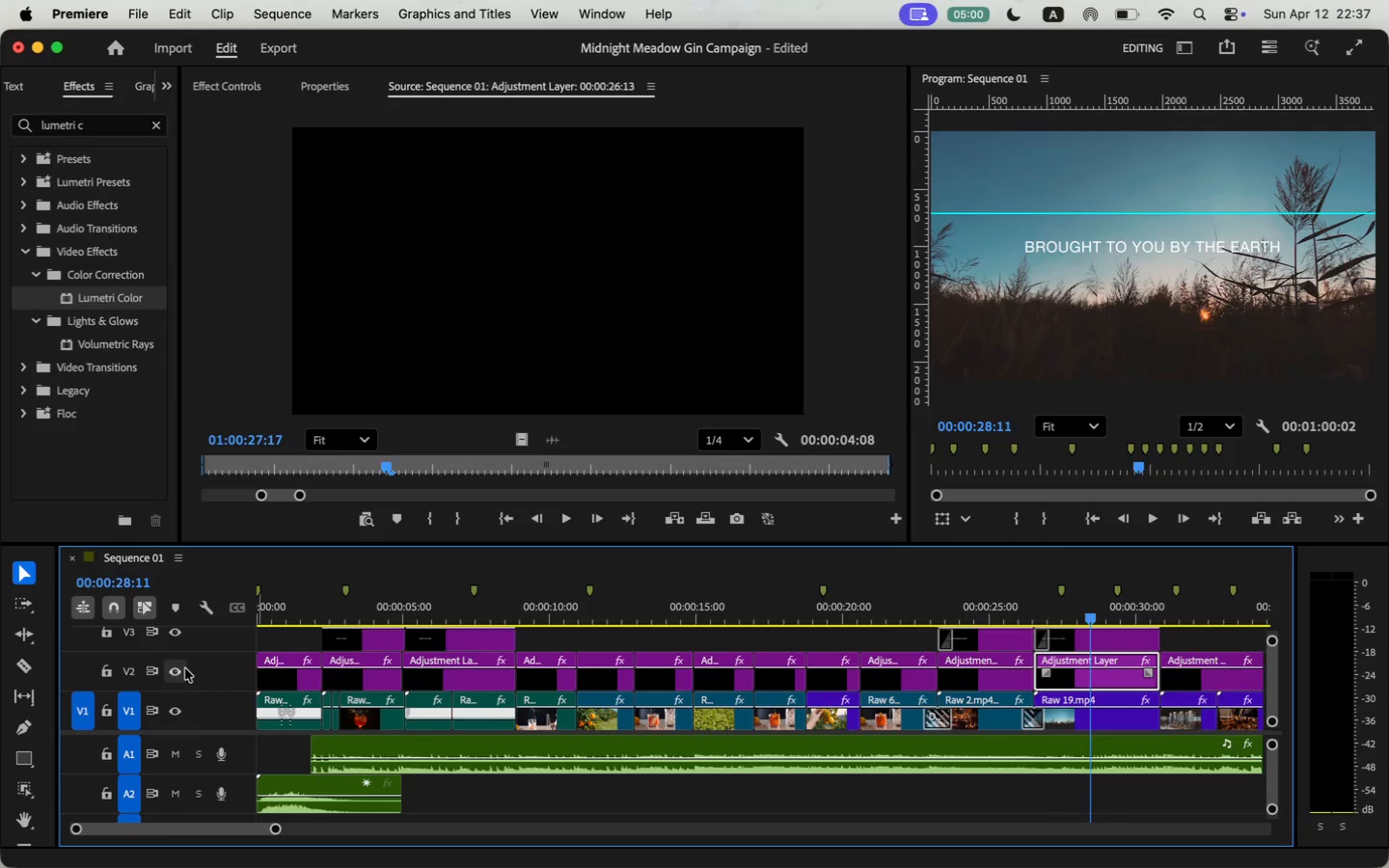 
left_click([185, 668])
 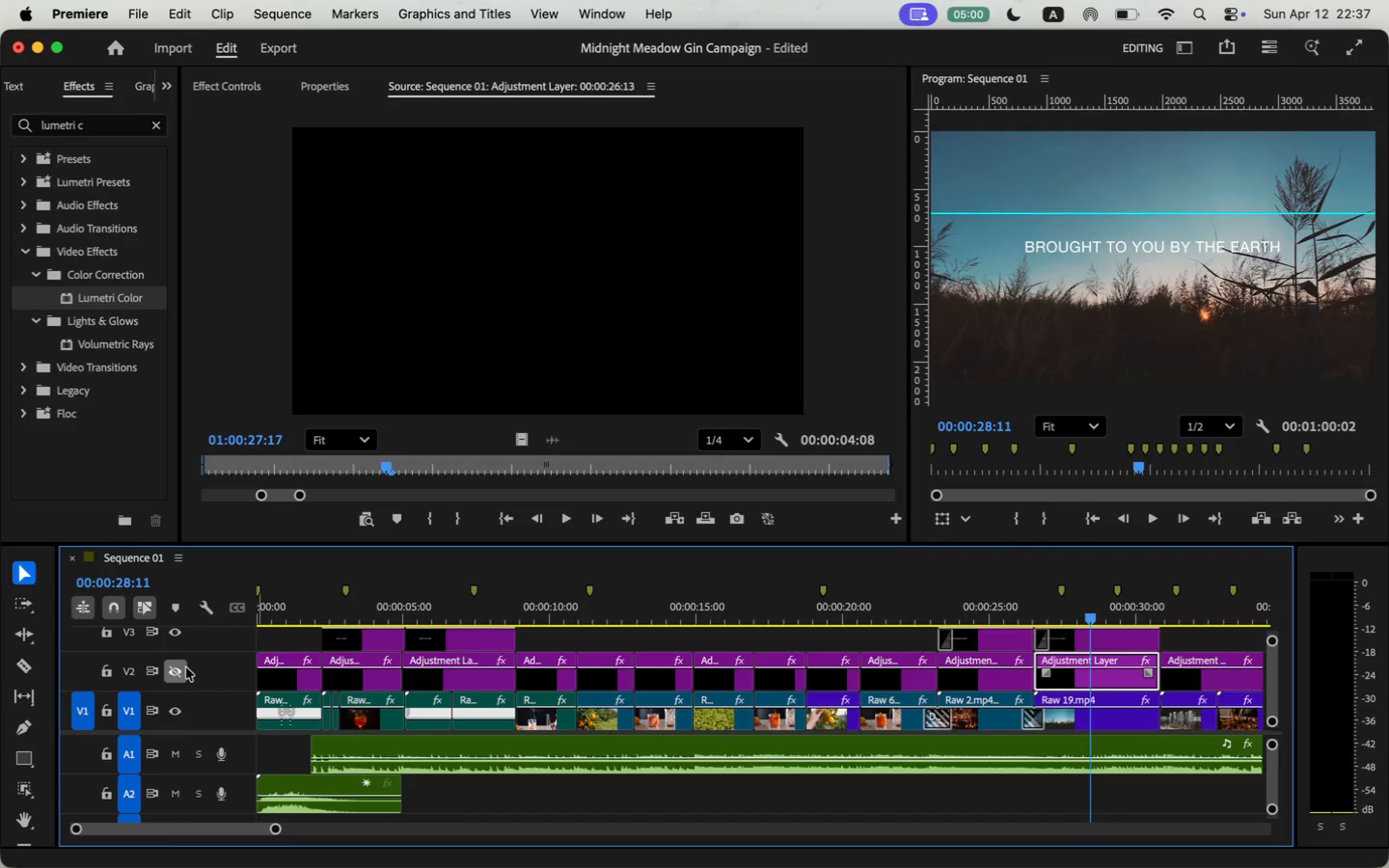 
left_click([186, 667])
 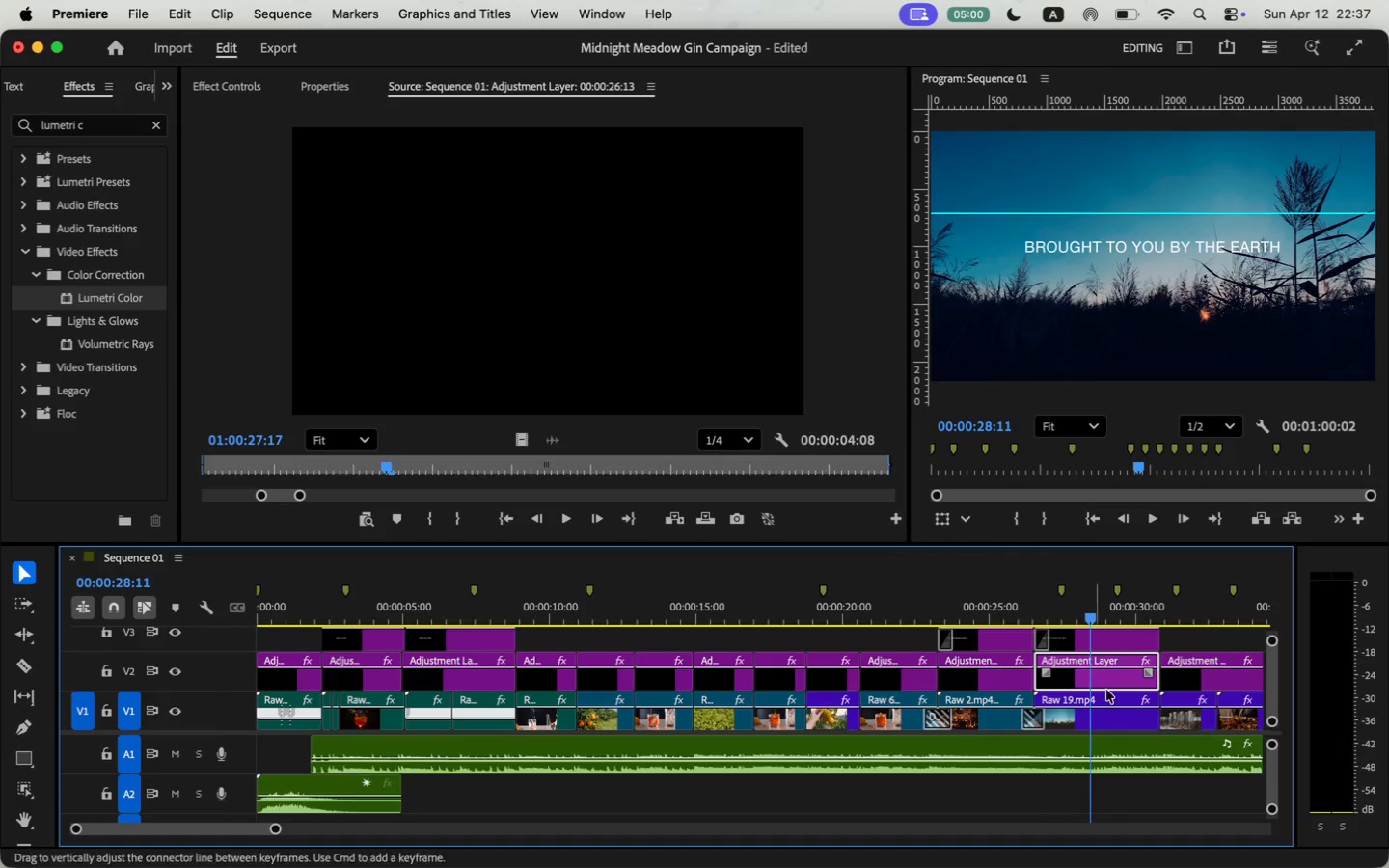 
left_click([1103, 685])
 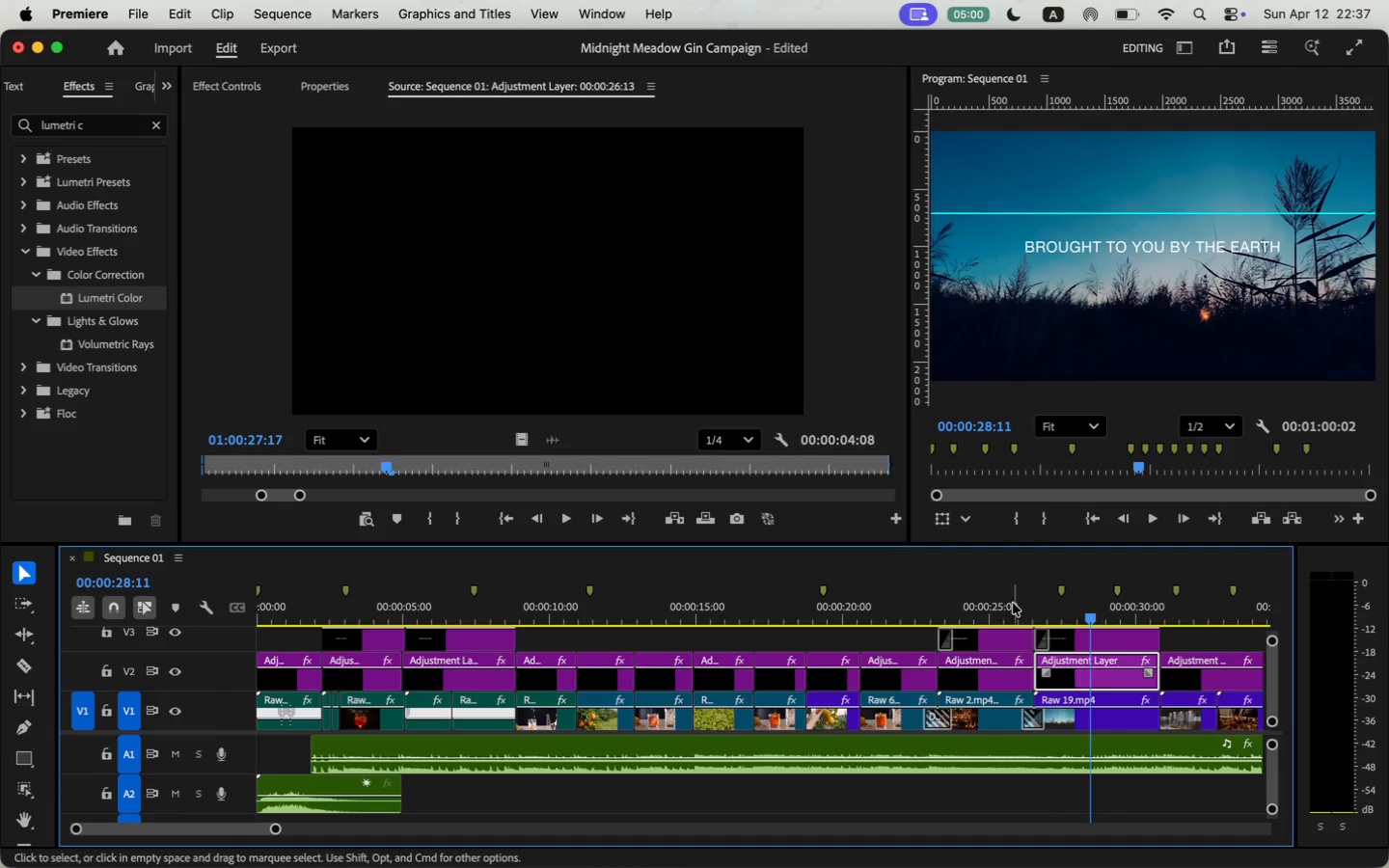 
left_click([221, 84])
 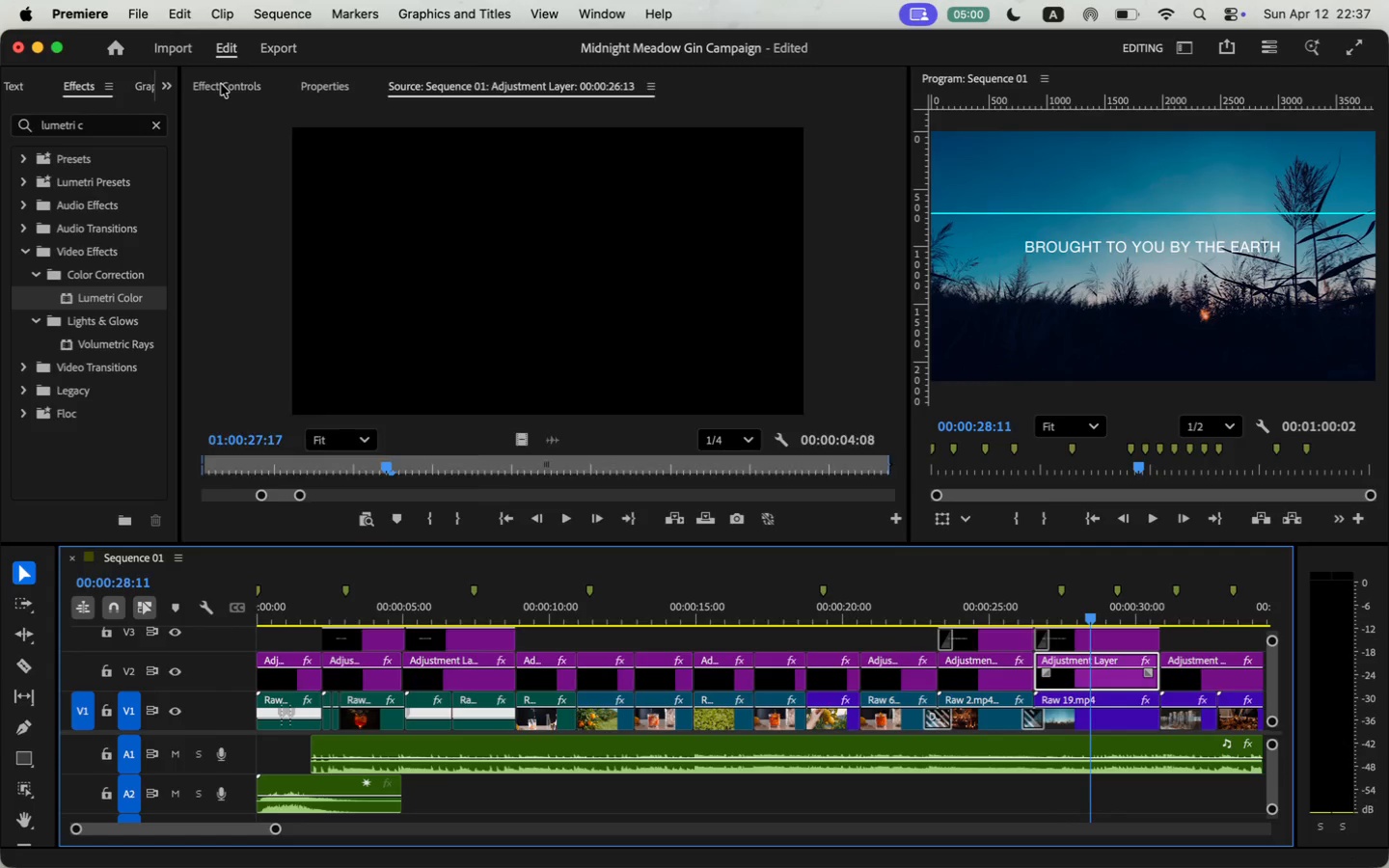 
scroll: coordinate [667, 297], scroll_direction: up, amount: 12.0
 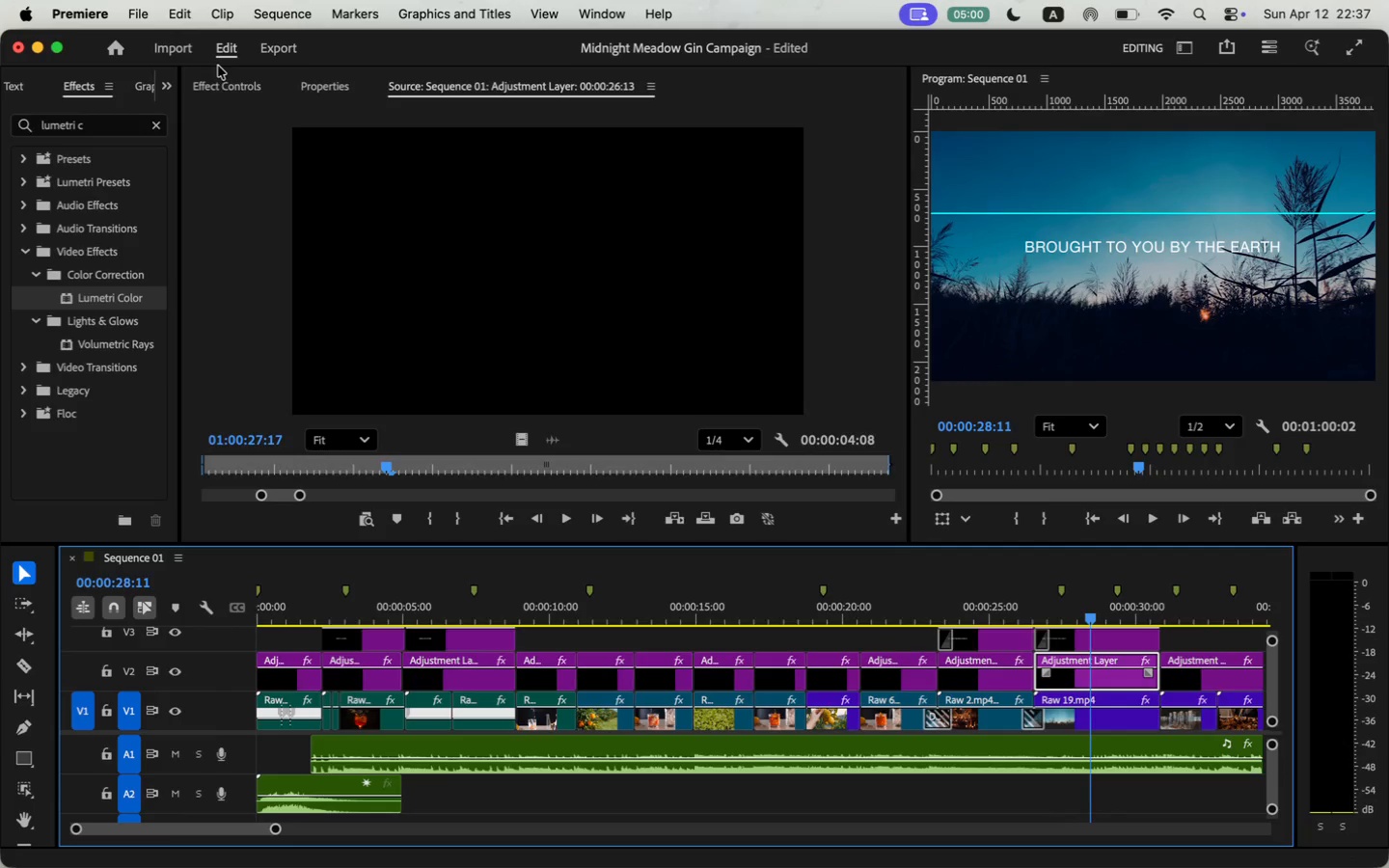 
scroll: coordinate [667, 298], scroll_direction: down, amount: 16.0
 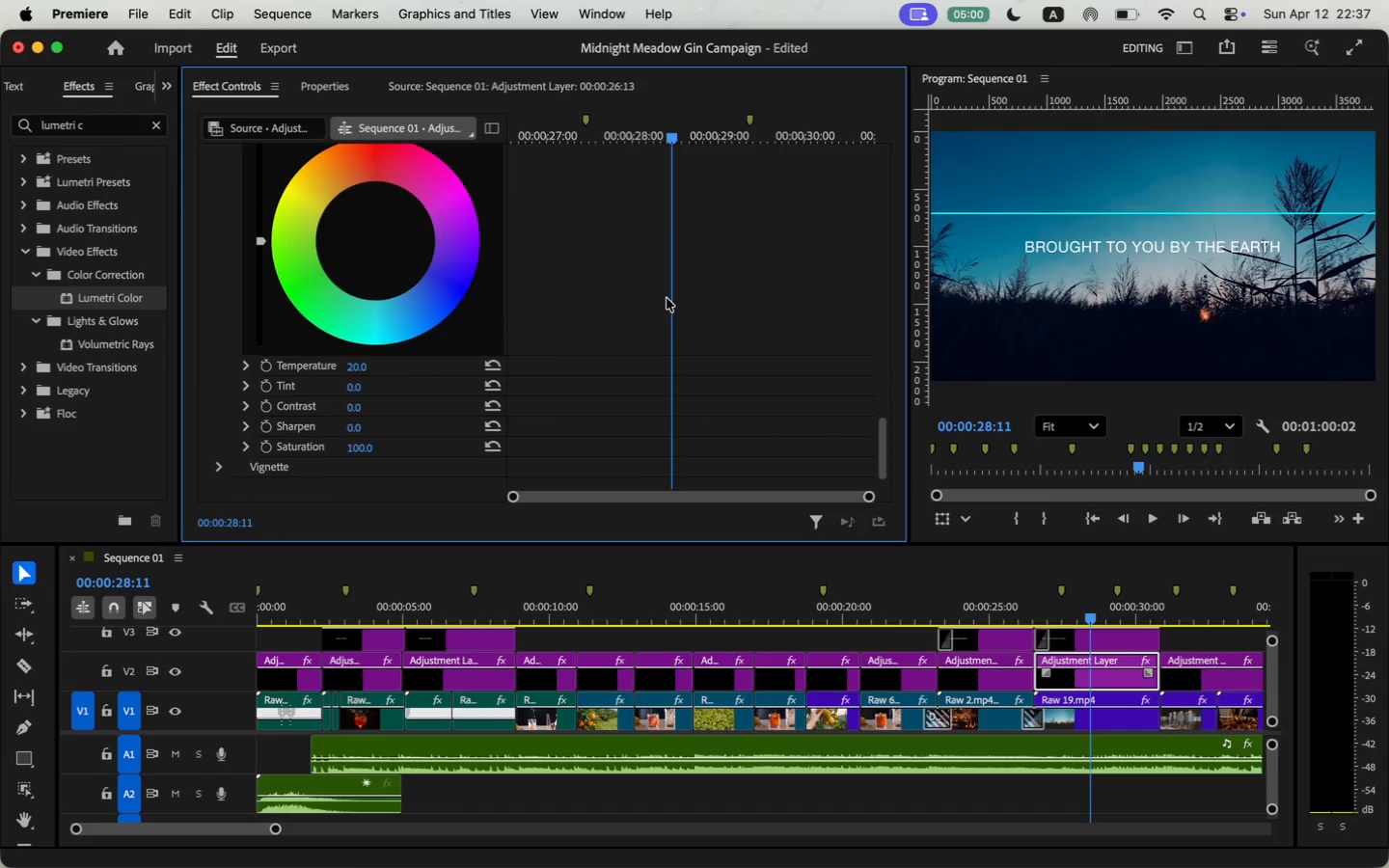 
left_click([368, 372])
 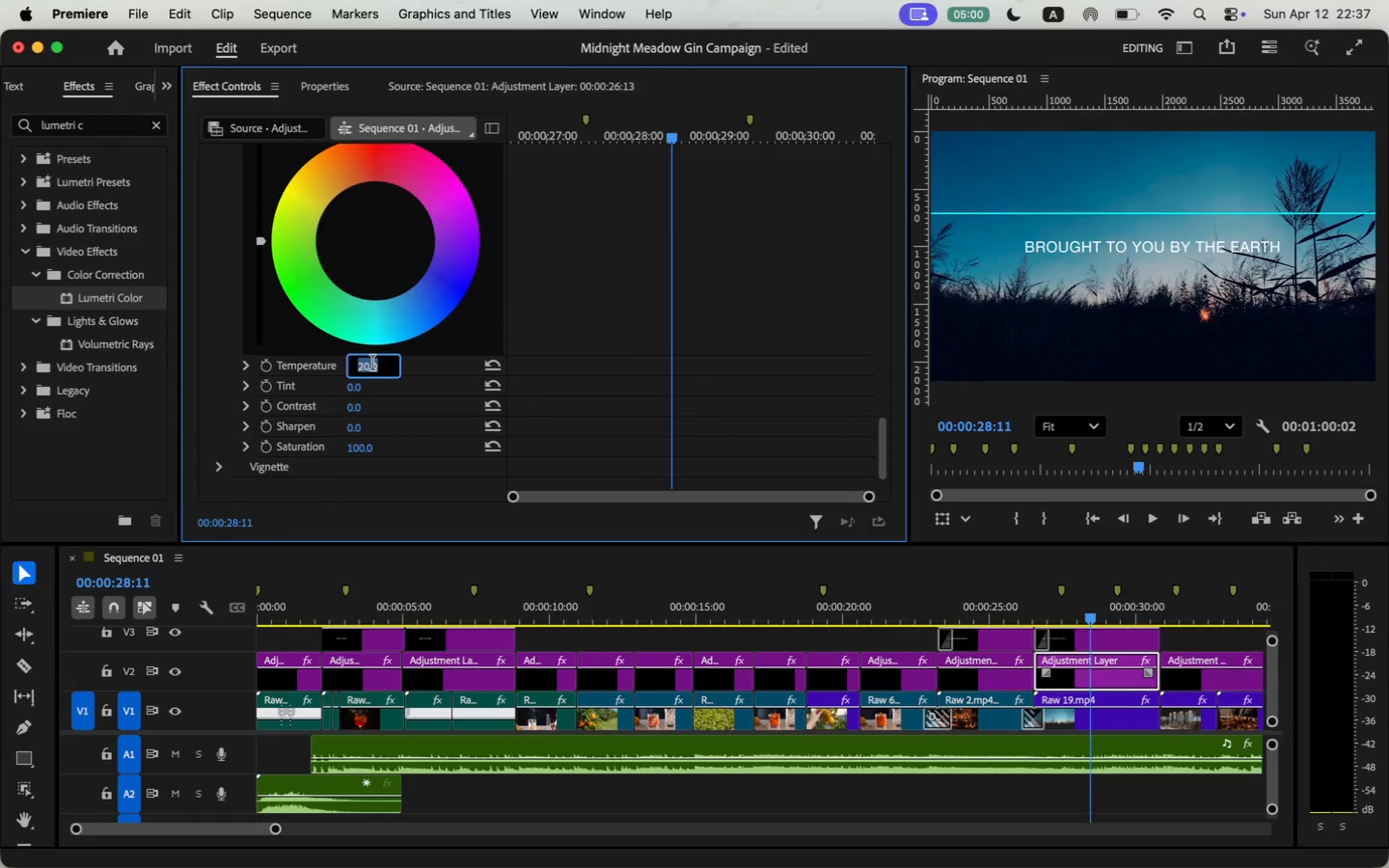 
key(Minus)
 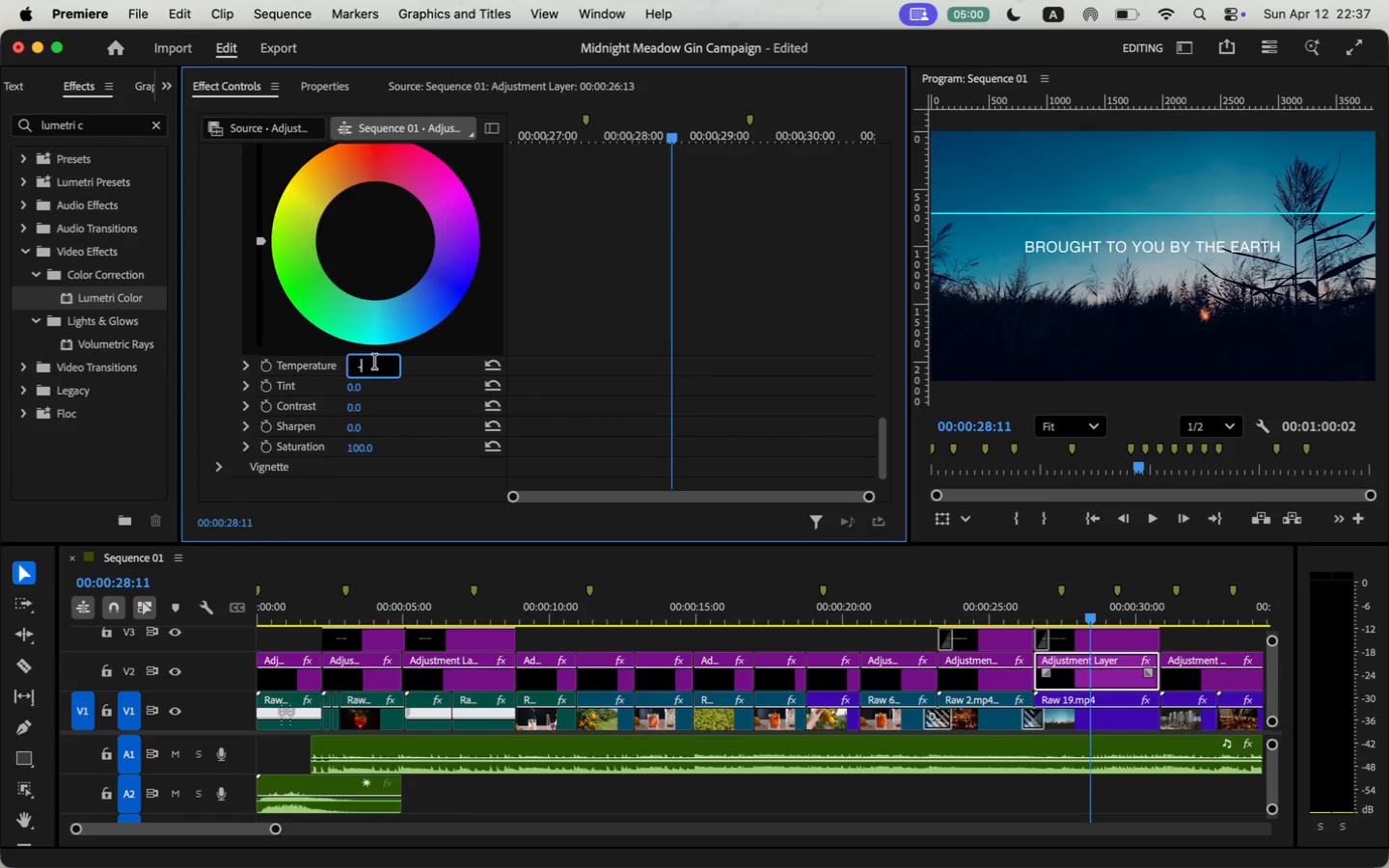 
key(Enter)
 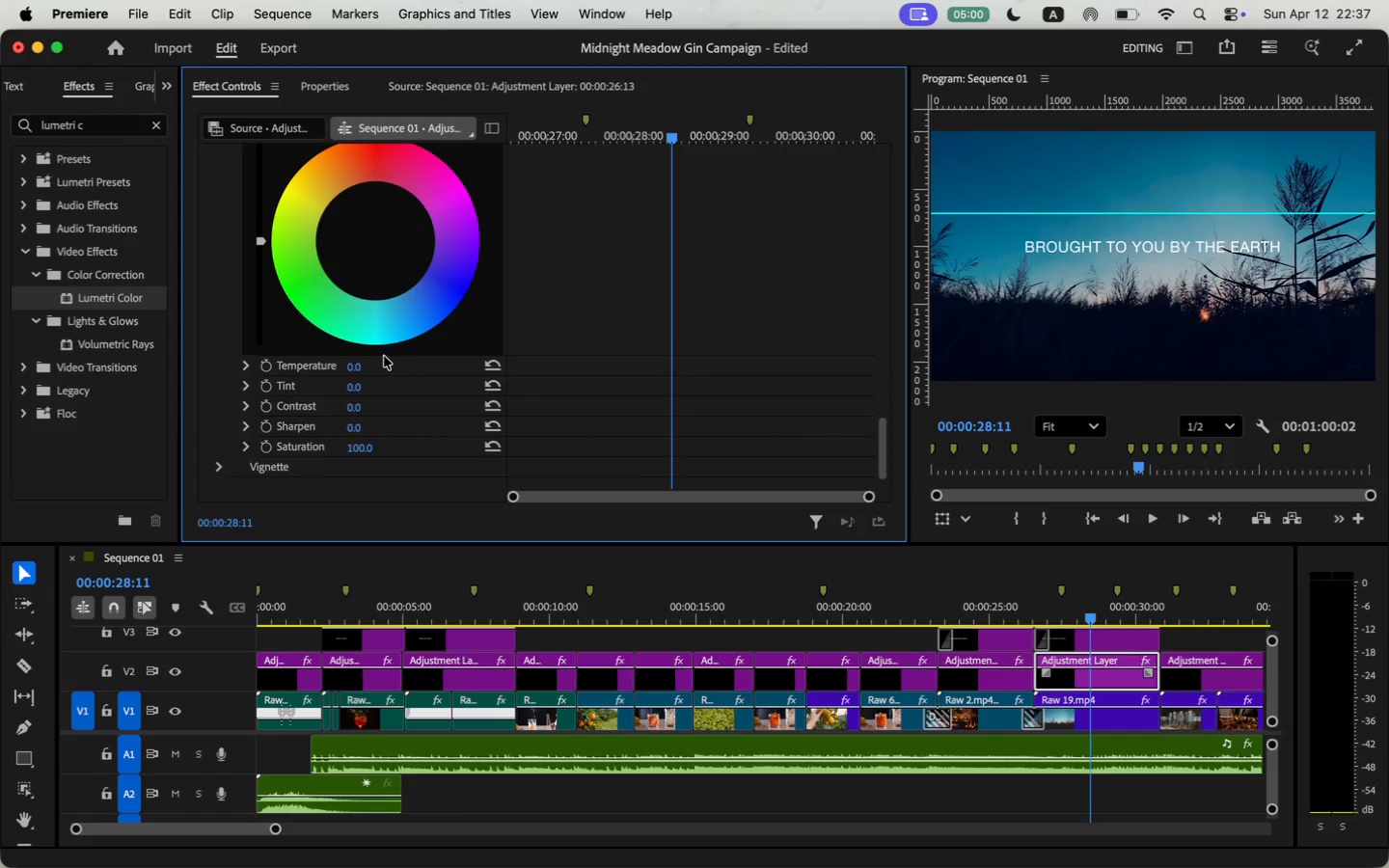 
scroll: coordinate [594, 280], scroll_direction: up, amount: 52.0
 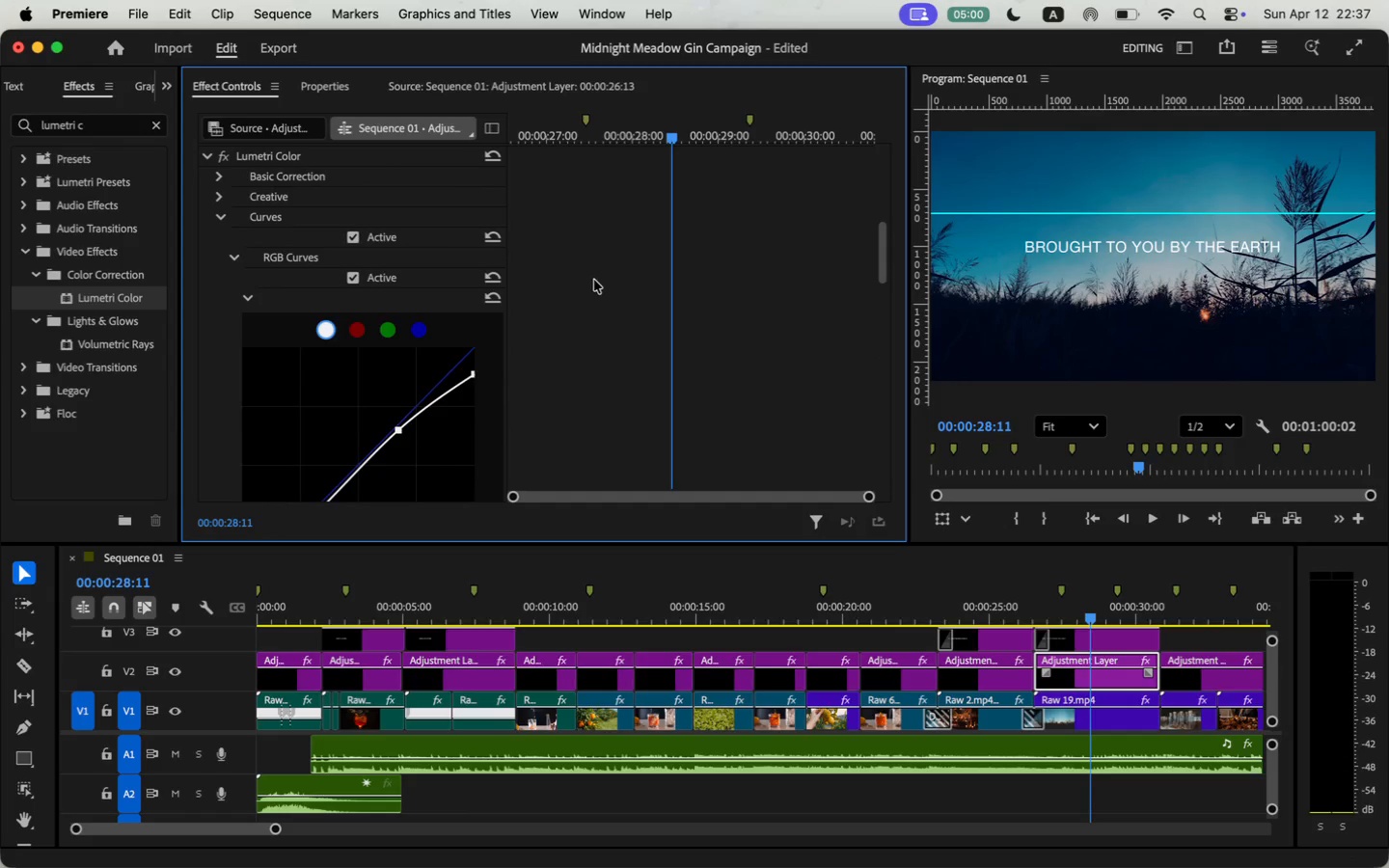 
scroll: coordinate [612, 372], scroll_direction: down, amount: 5.0
 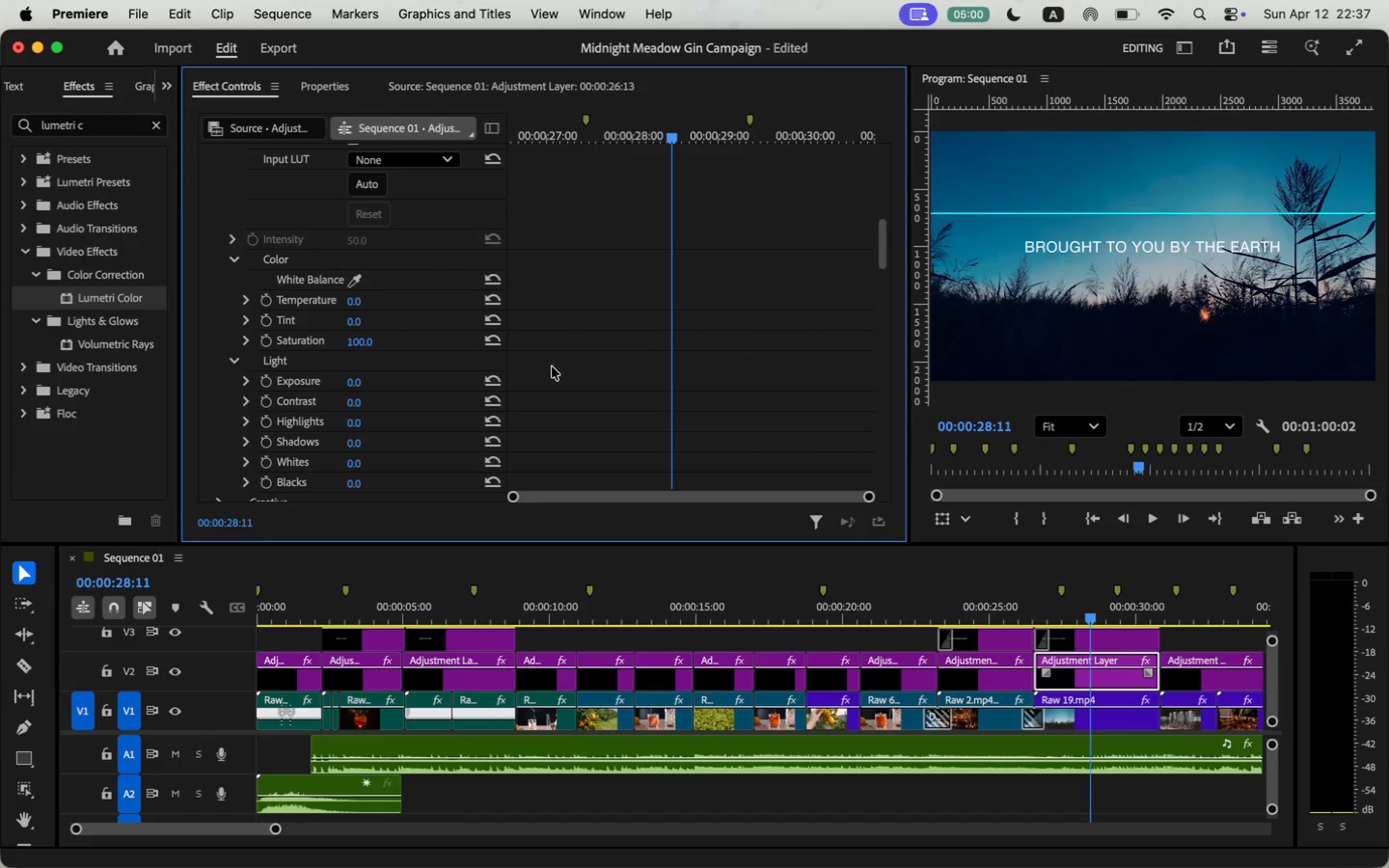 
left_click([353, 380])
 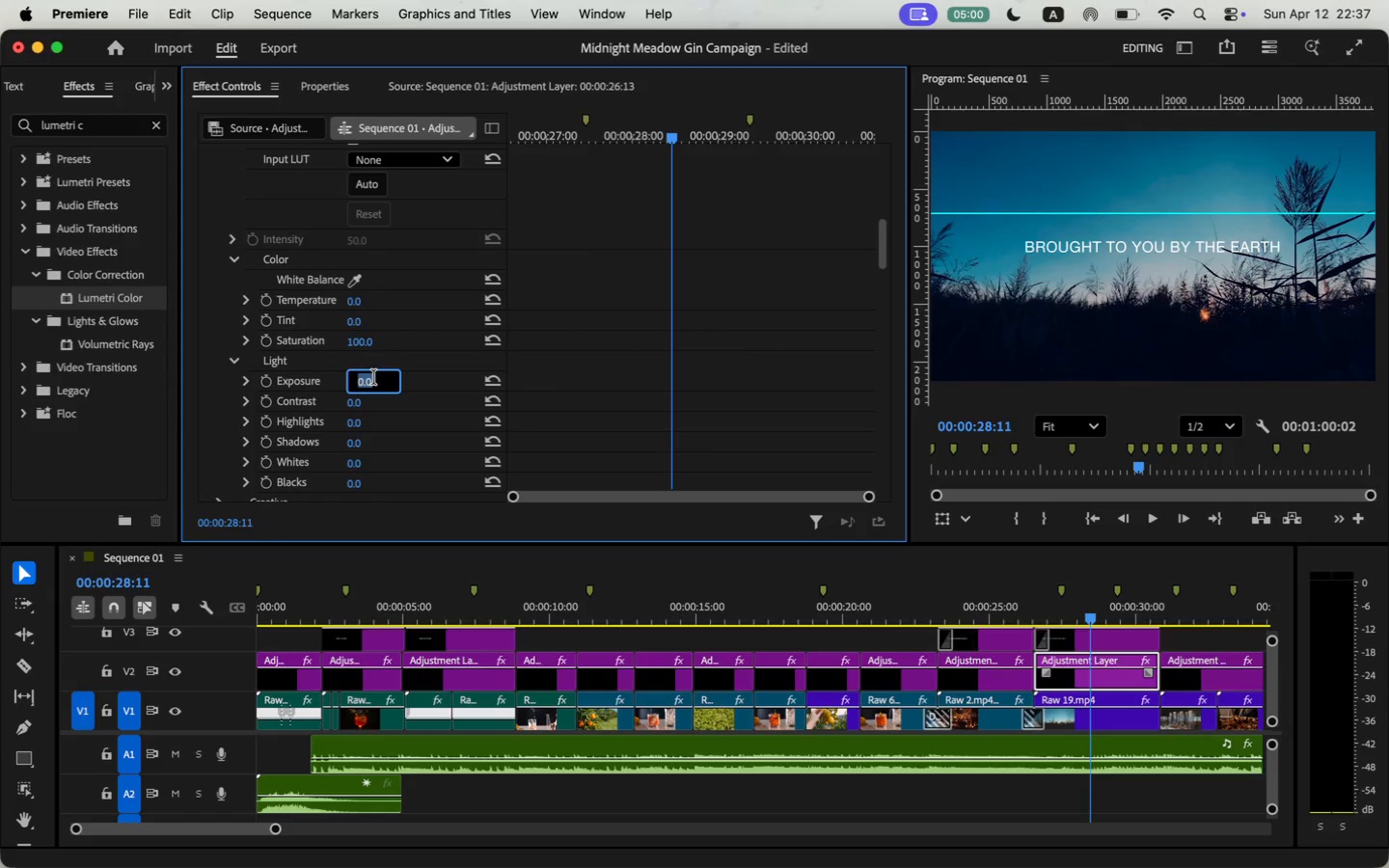 
key(2)
 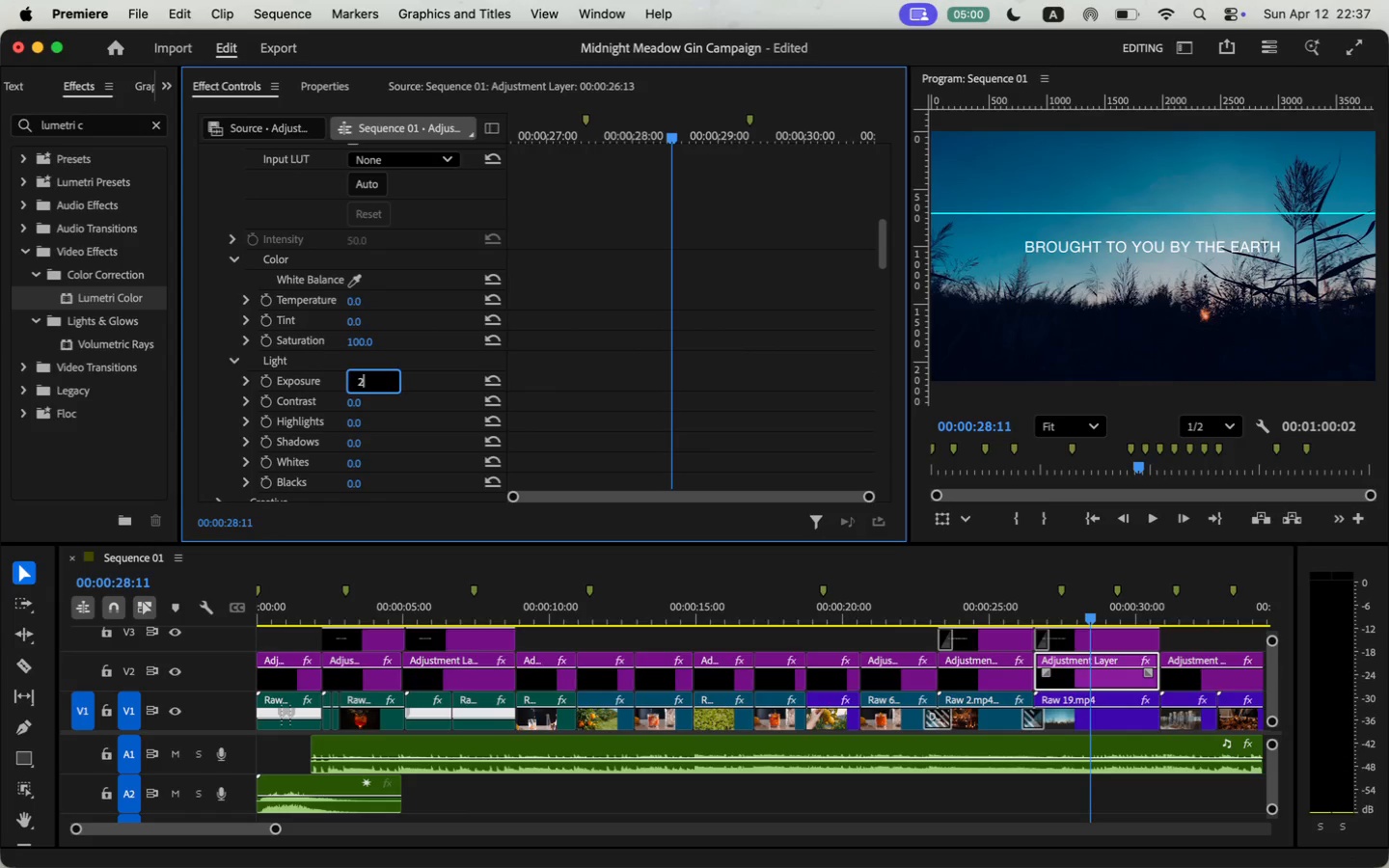 
key(Enter)
 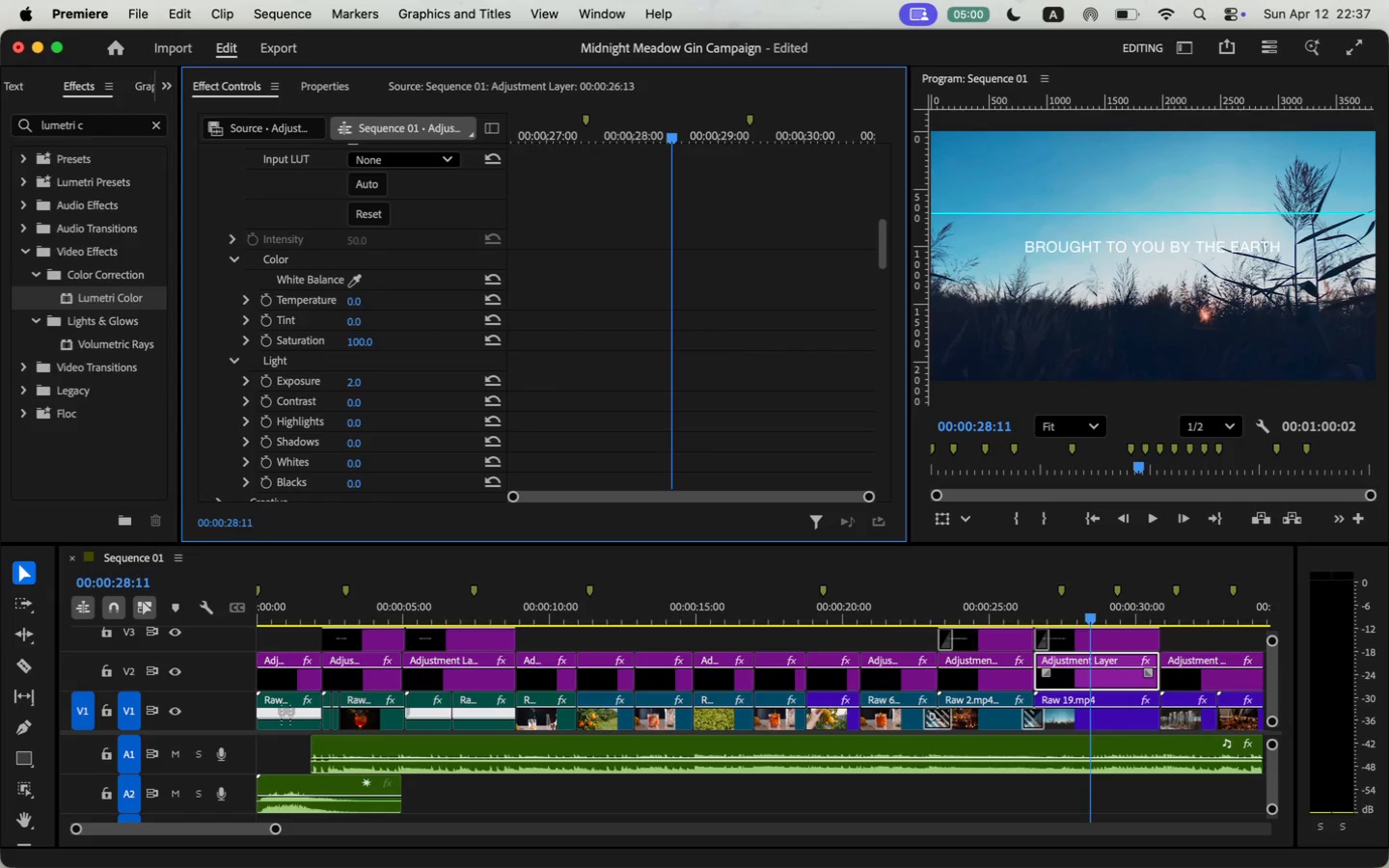 
left_click([367, 385])
 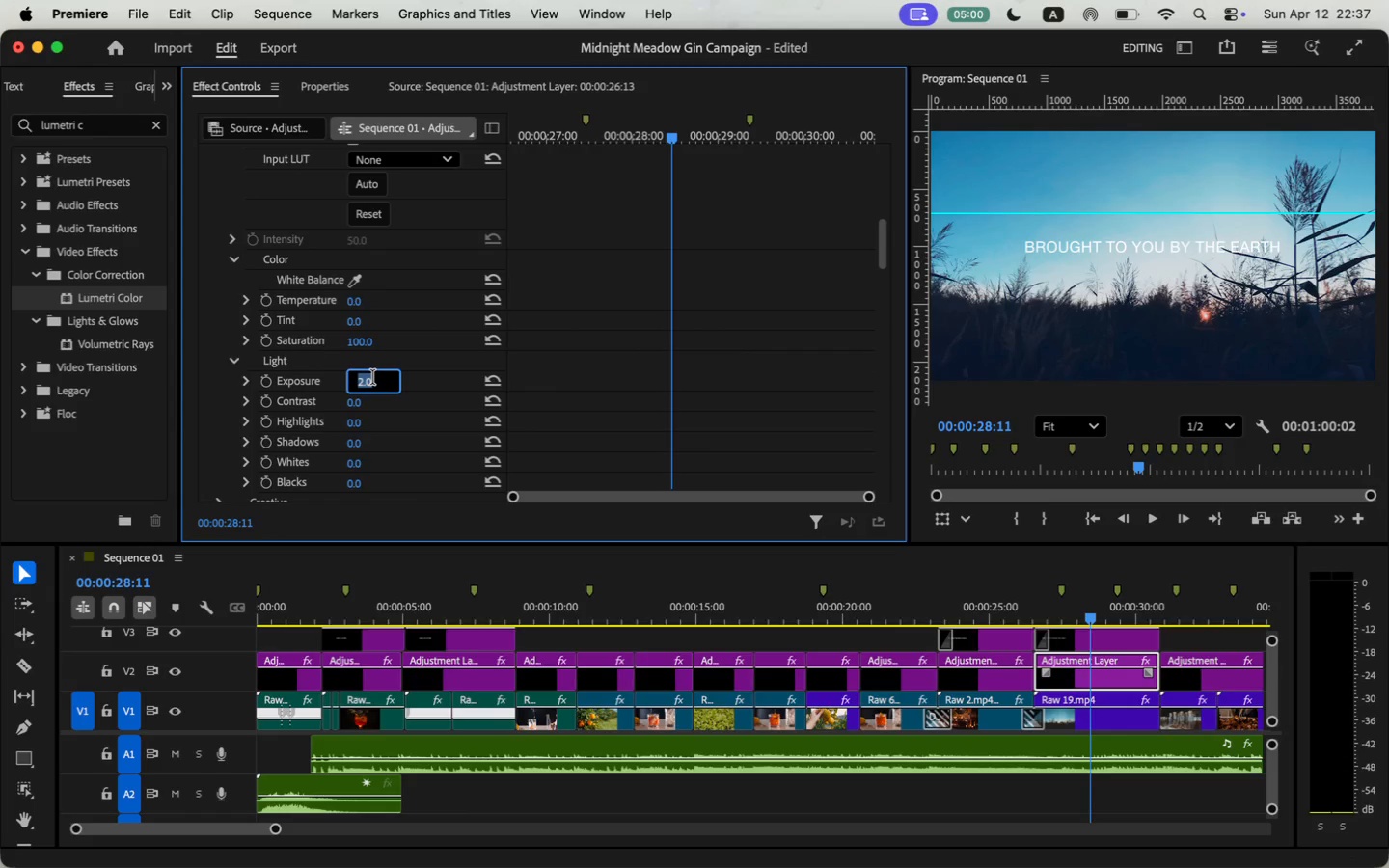 
key(1)
 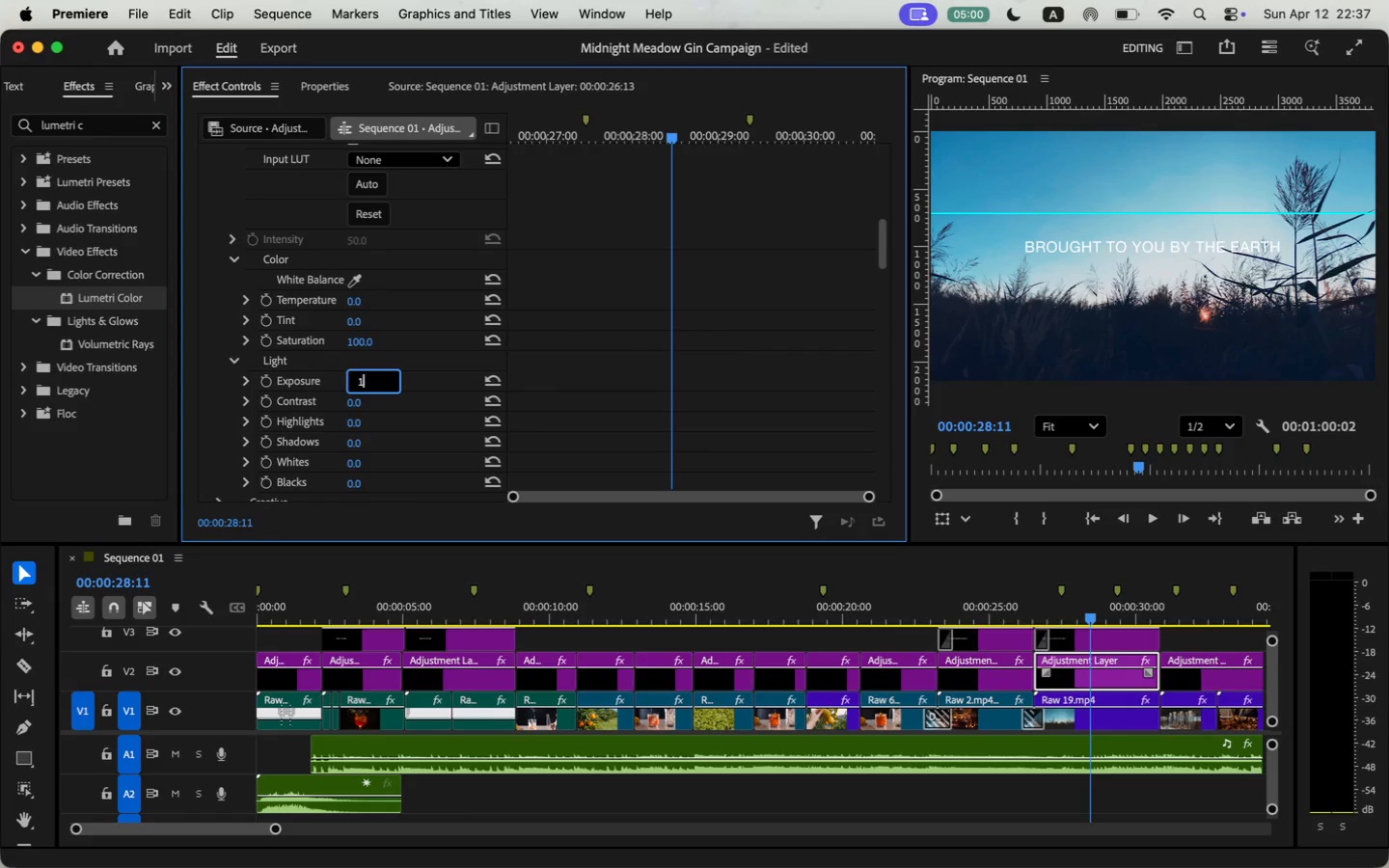 
key(Enter)
 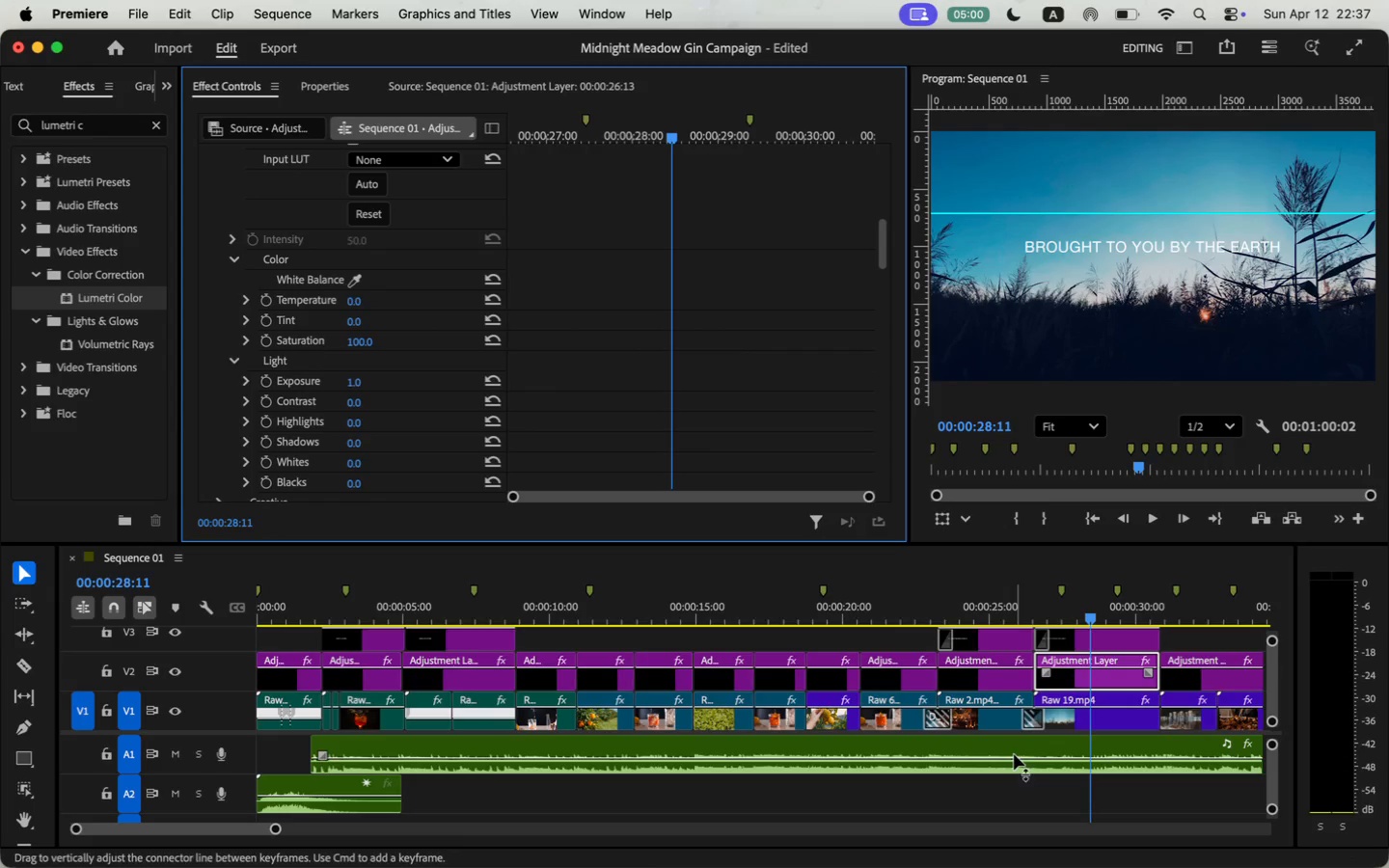 
key(Space)
 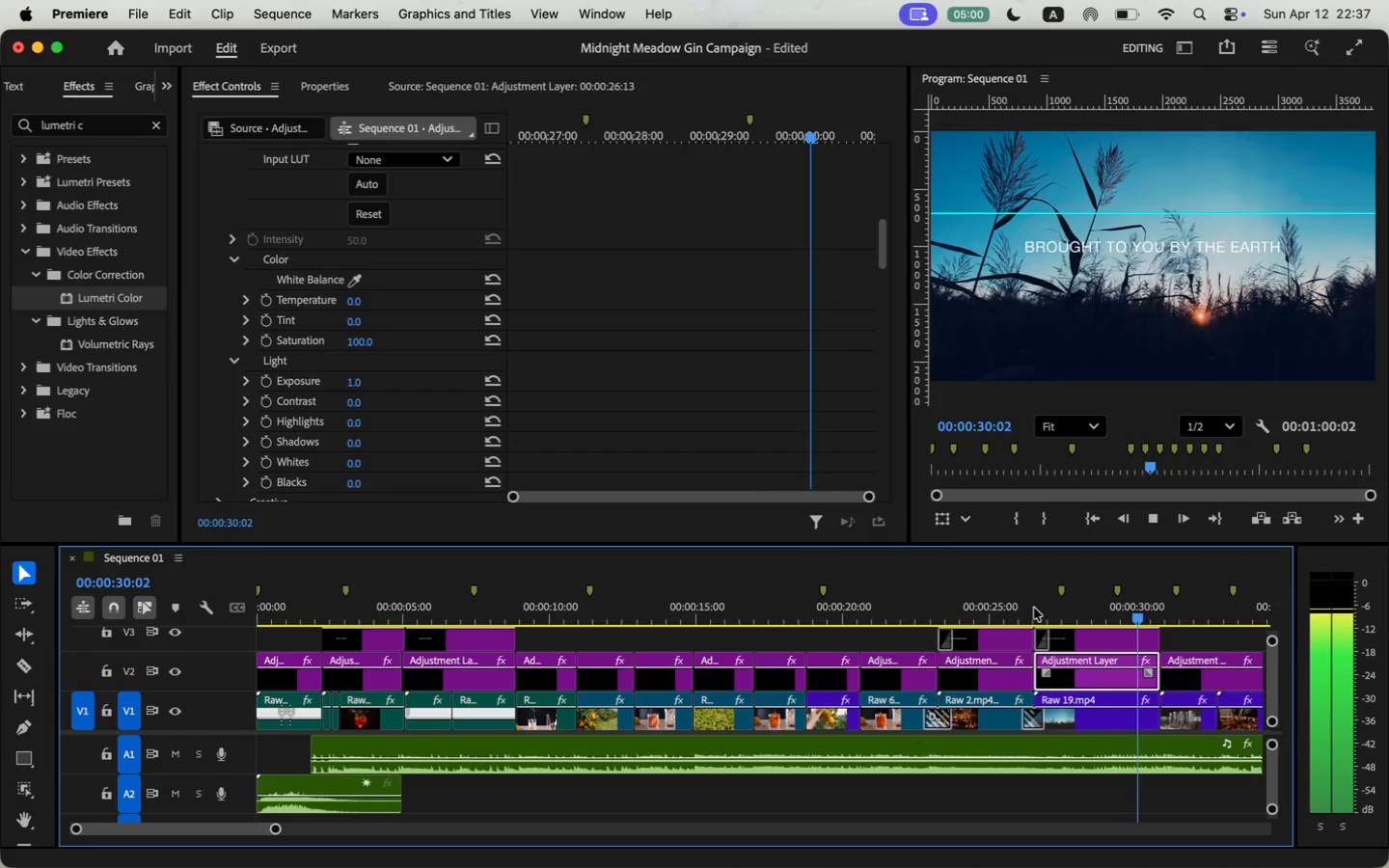 
wait(5.39)
 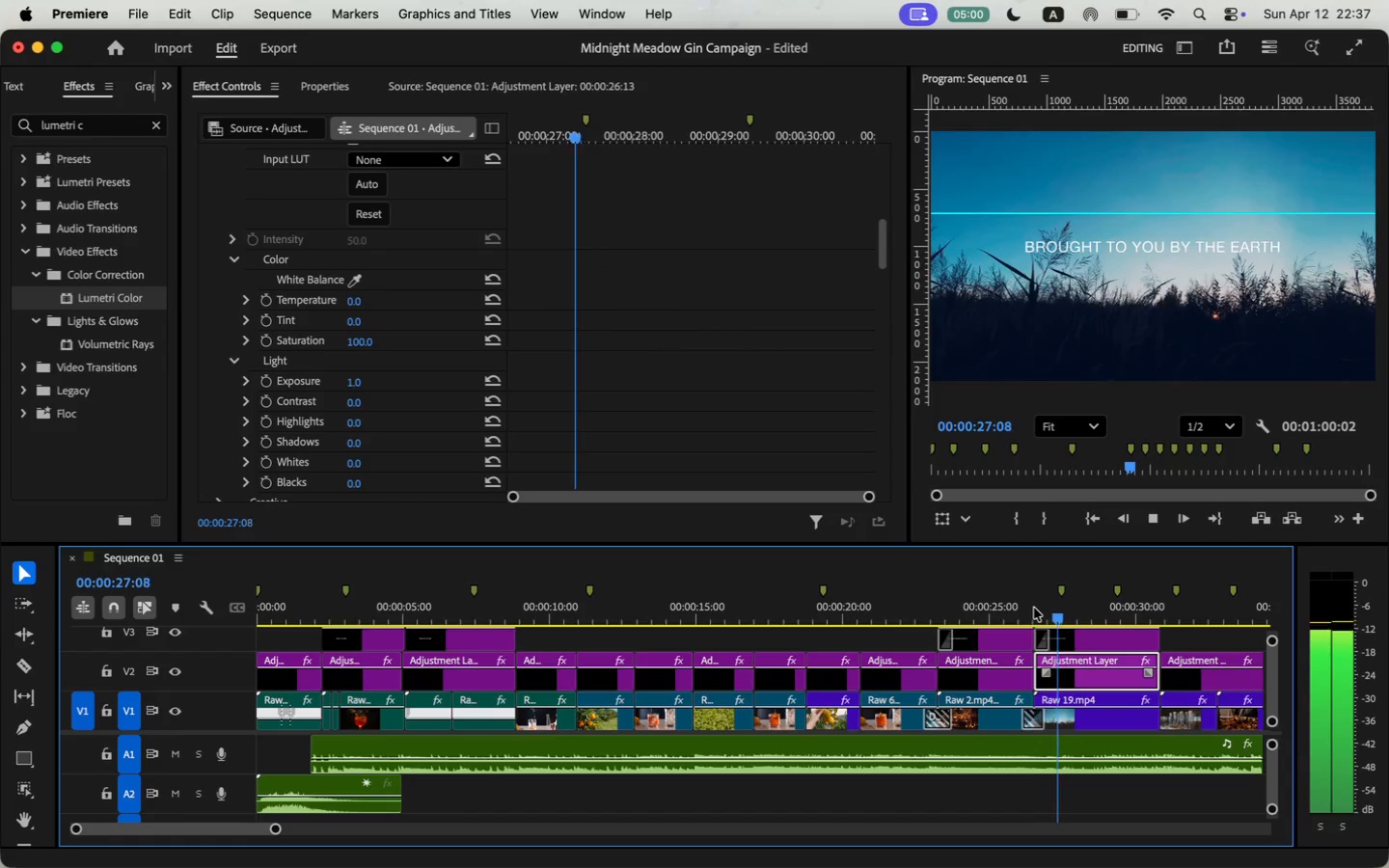 
key(Space)
 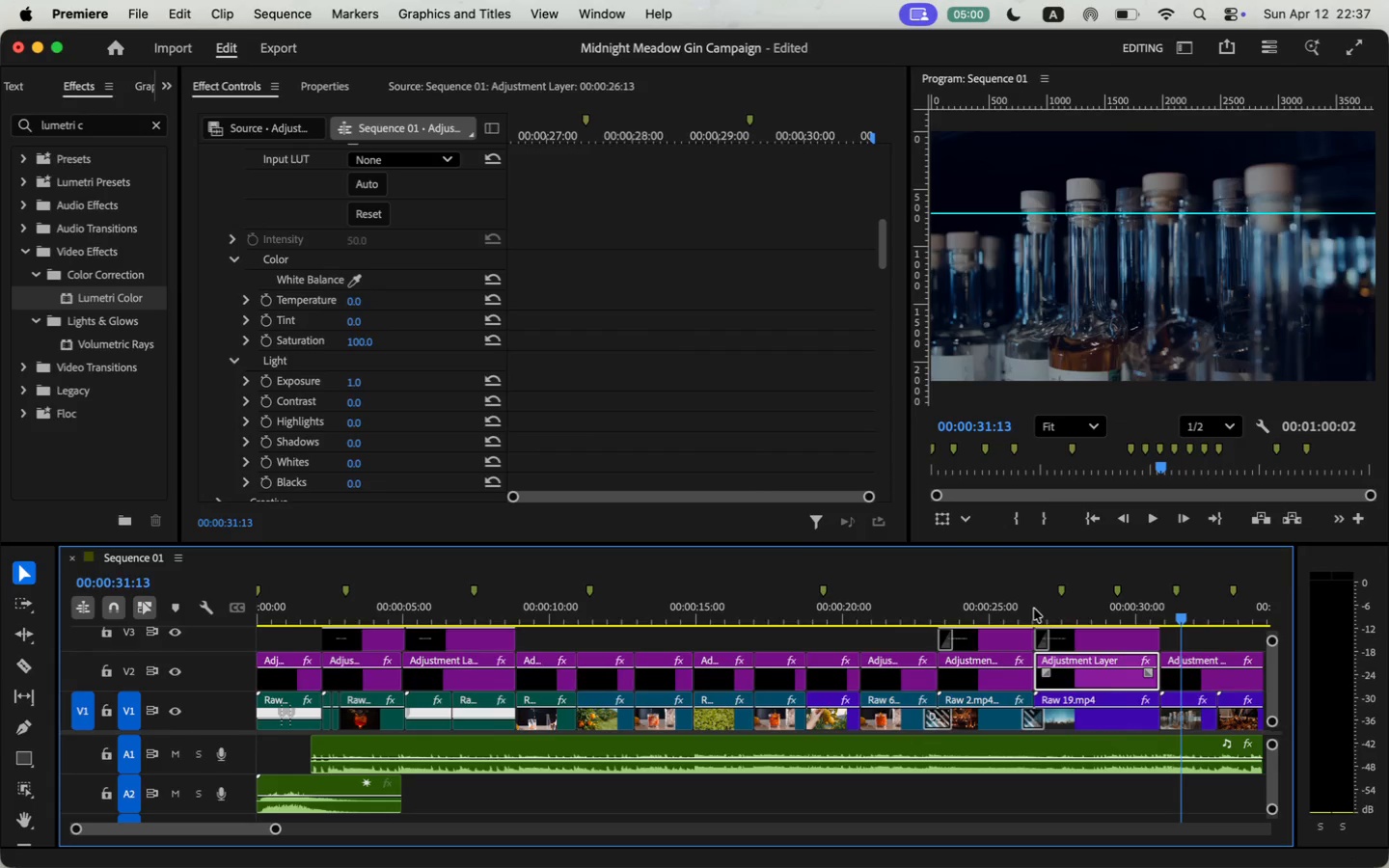 
left_click_drag(start_coordinate=[274, 828], to_coordinate=[310, 833])
 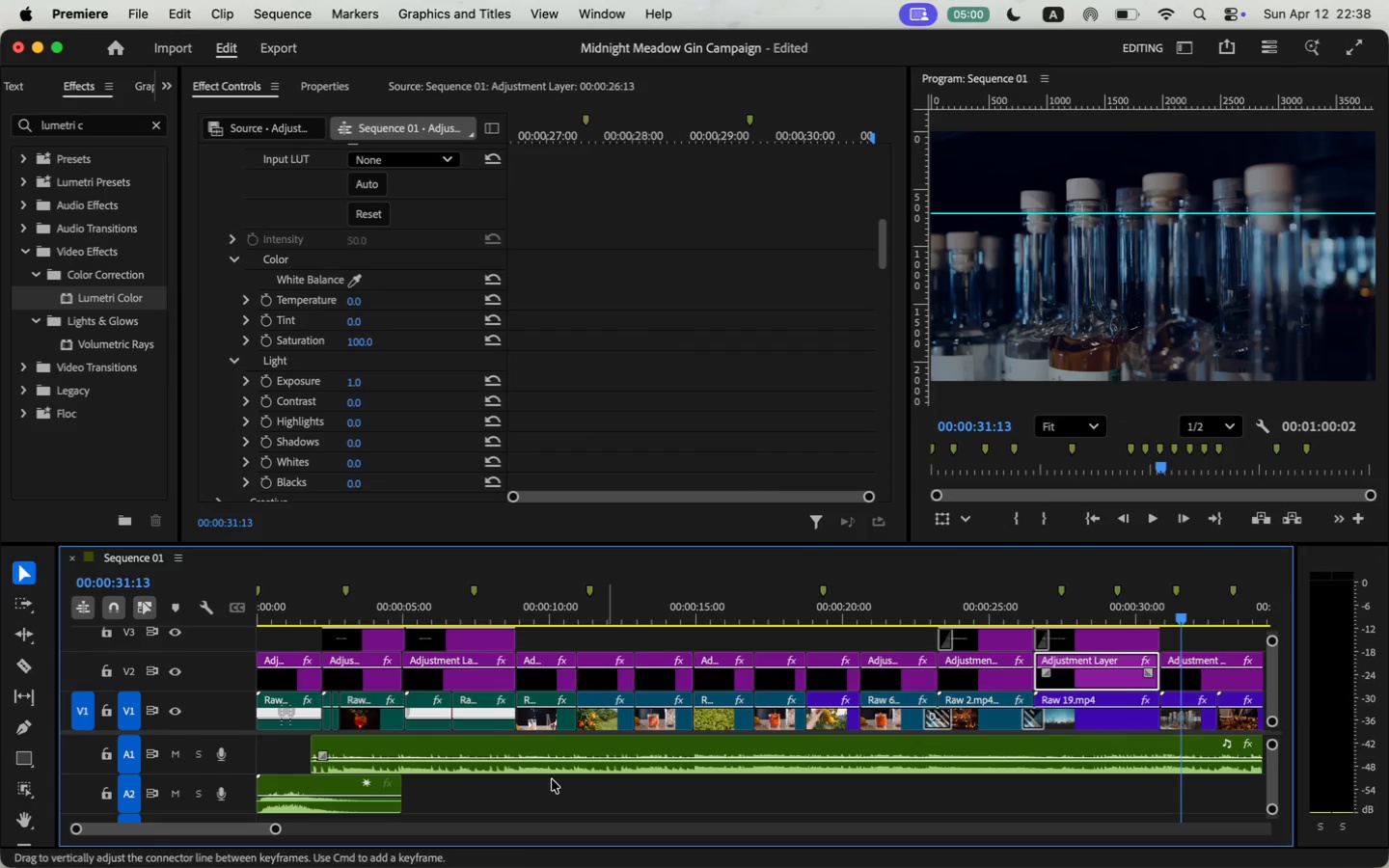 
left_click_drag(start_coordinate=[284, 832], to_coordinate=[311, 836])
 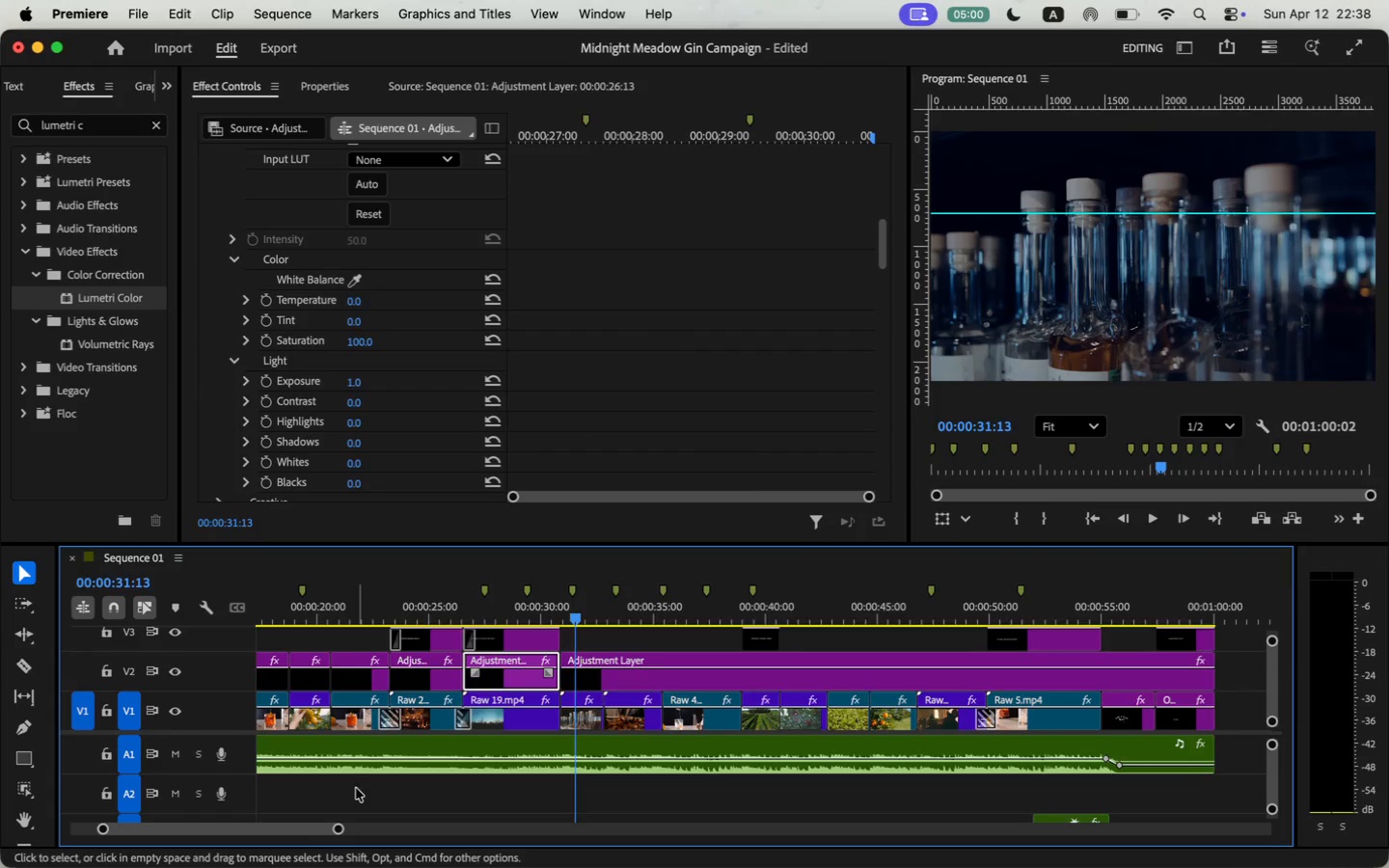 
key(C)
 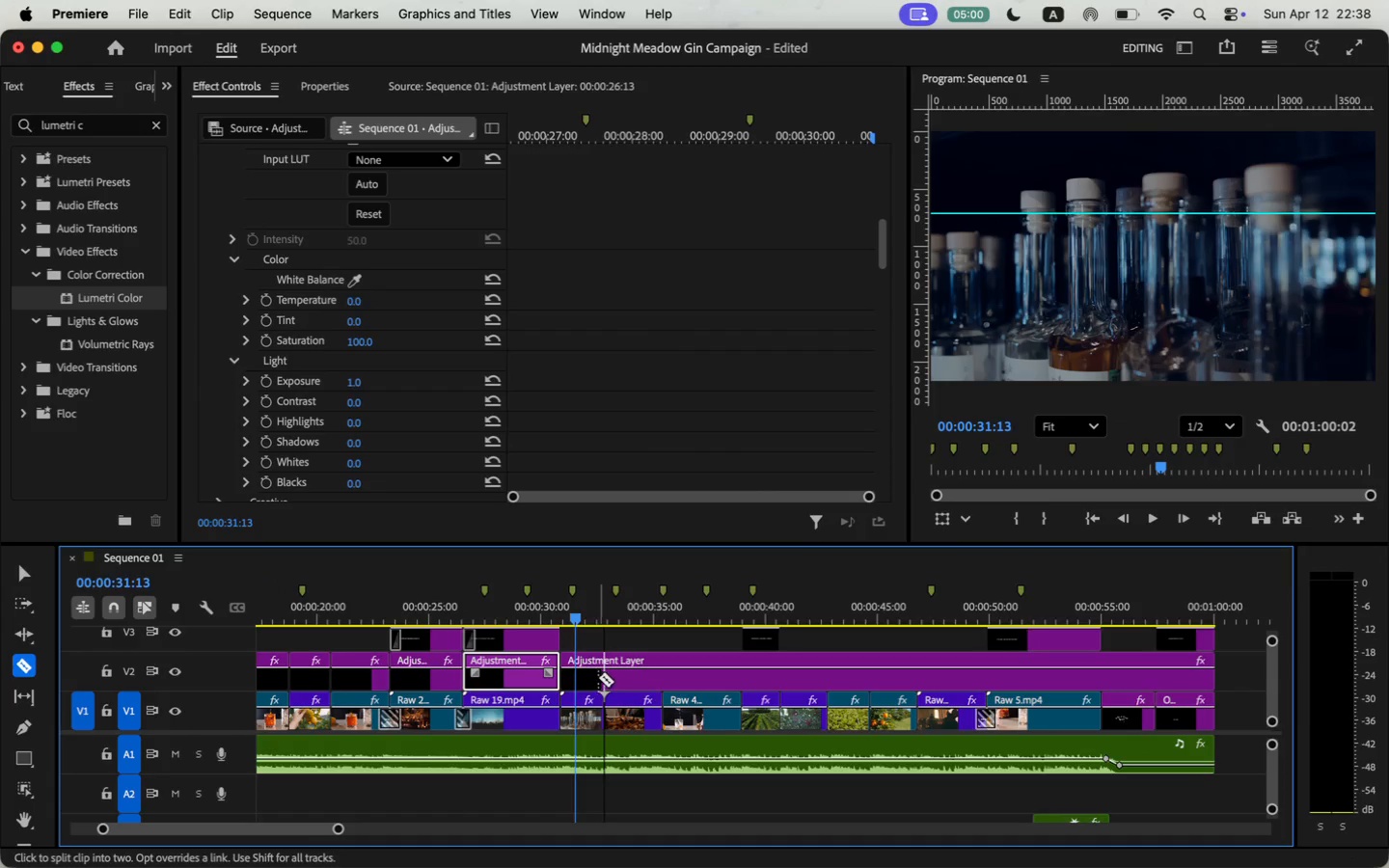 
left_click([601, 676])
 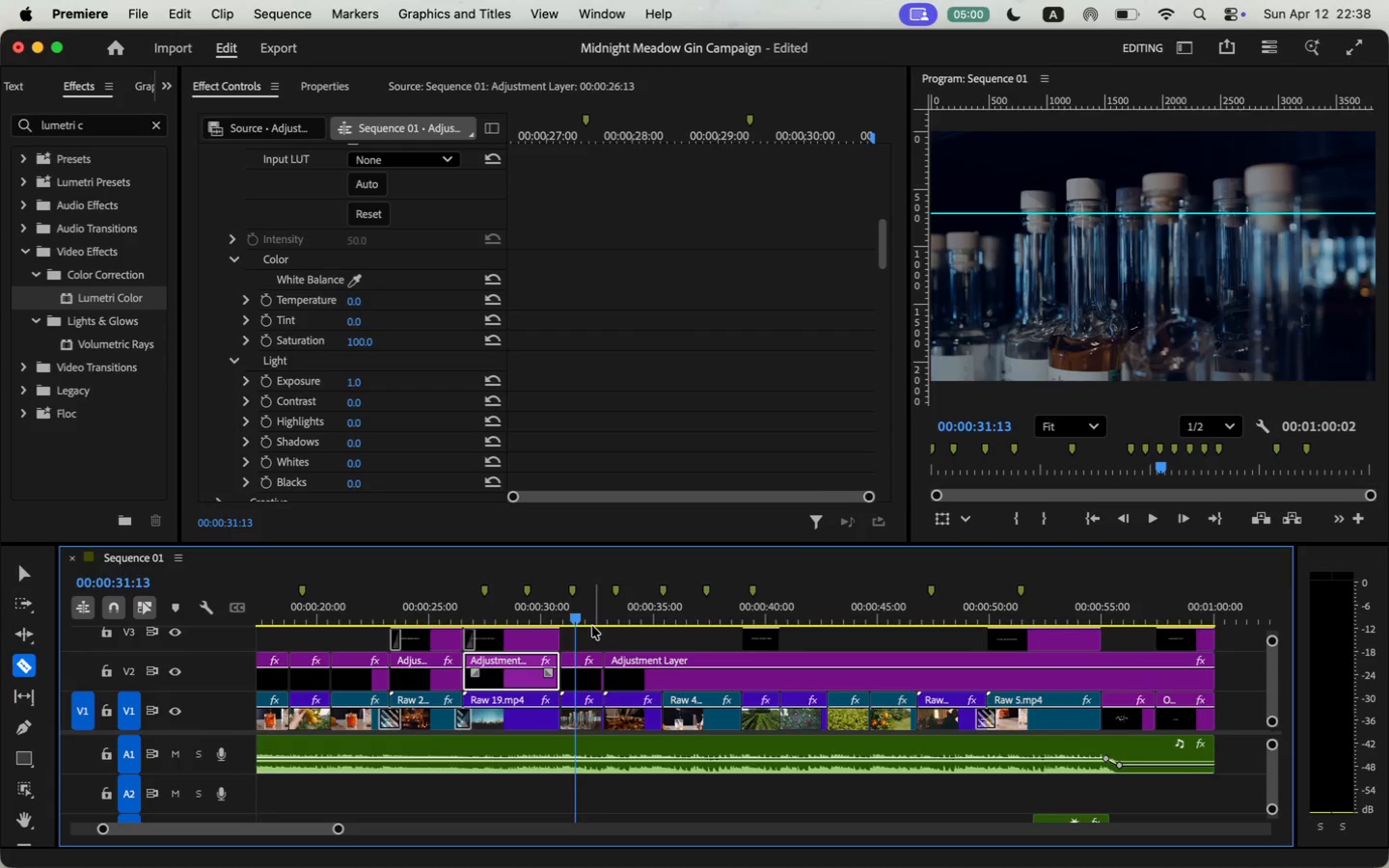 
left_click([587, 600])
 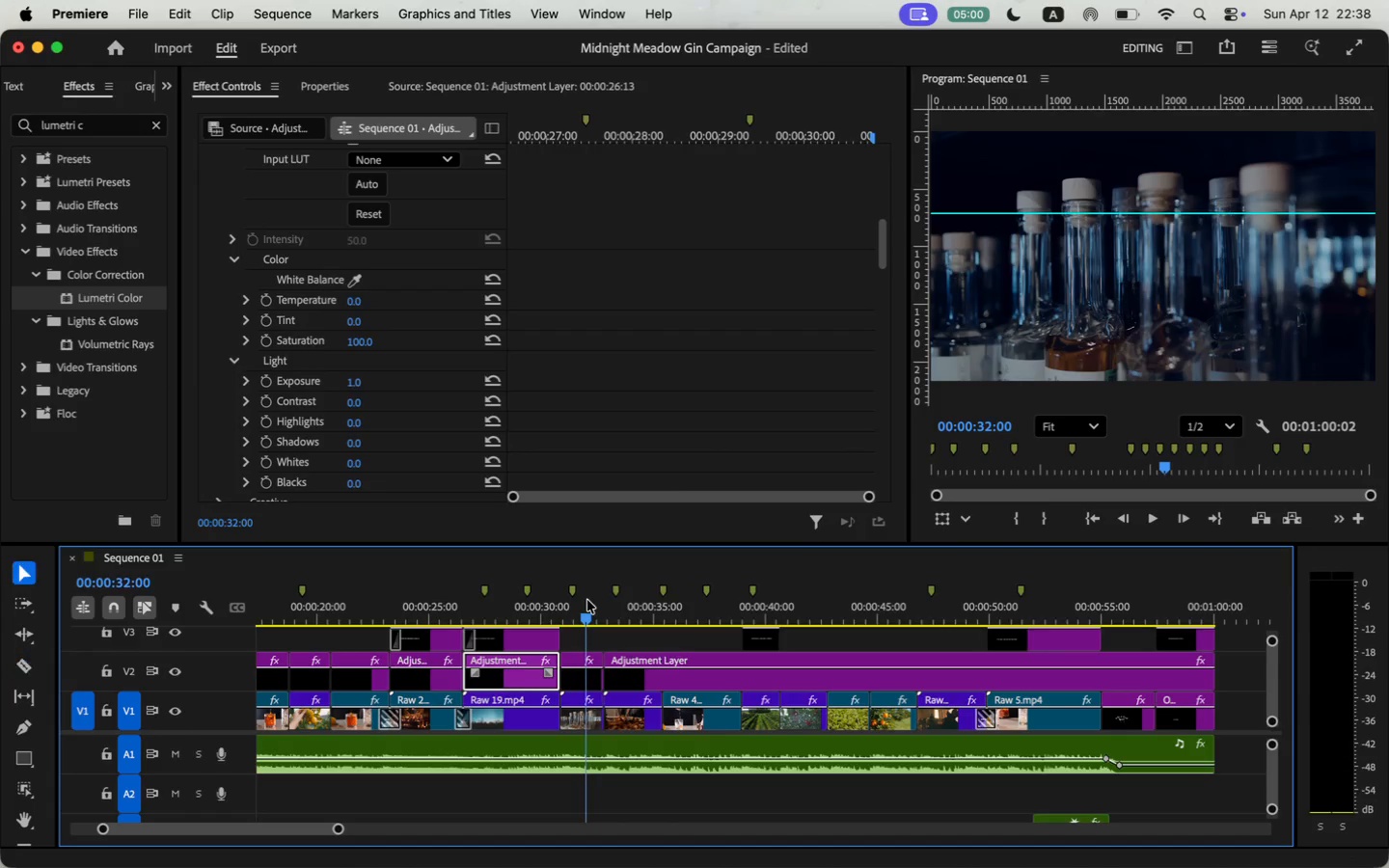 
key(V)
 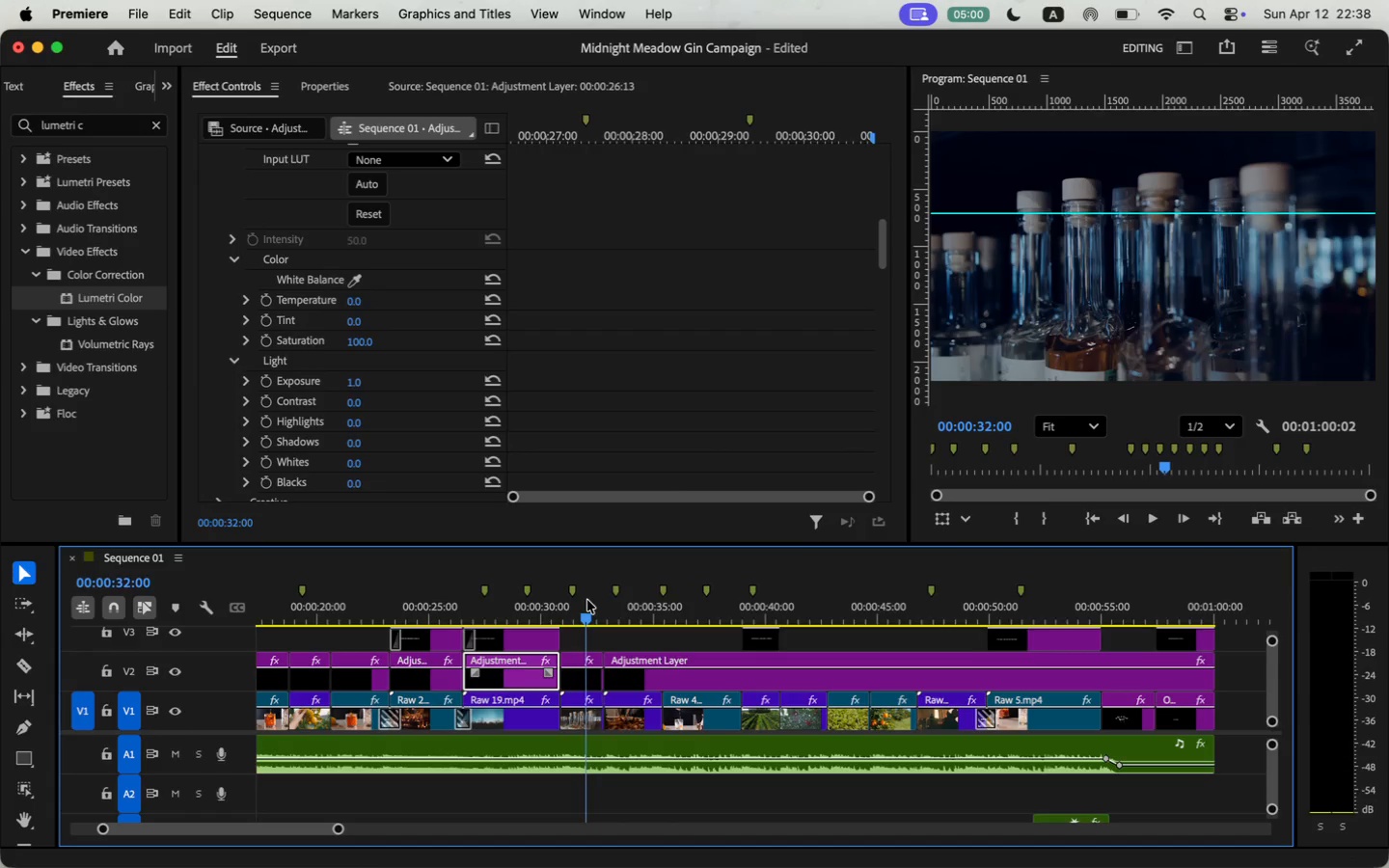 
left_click([583, 671])
 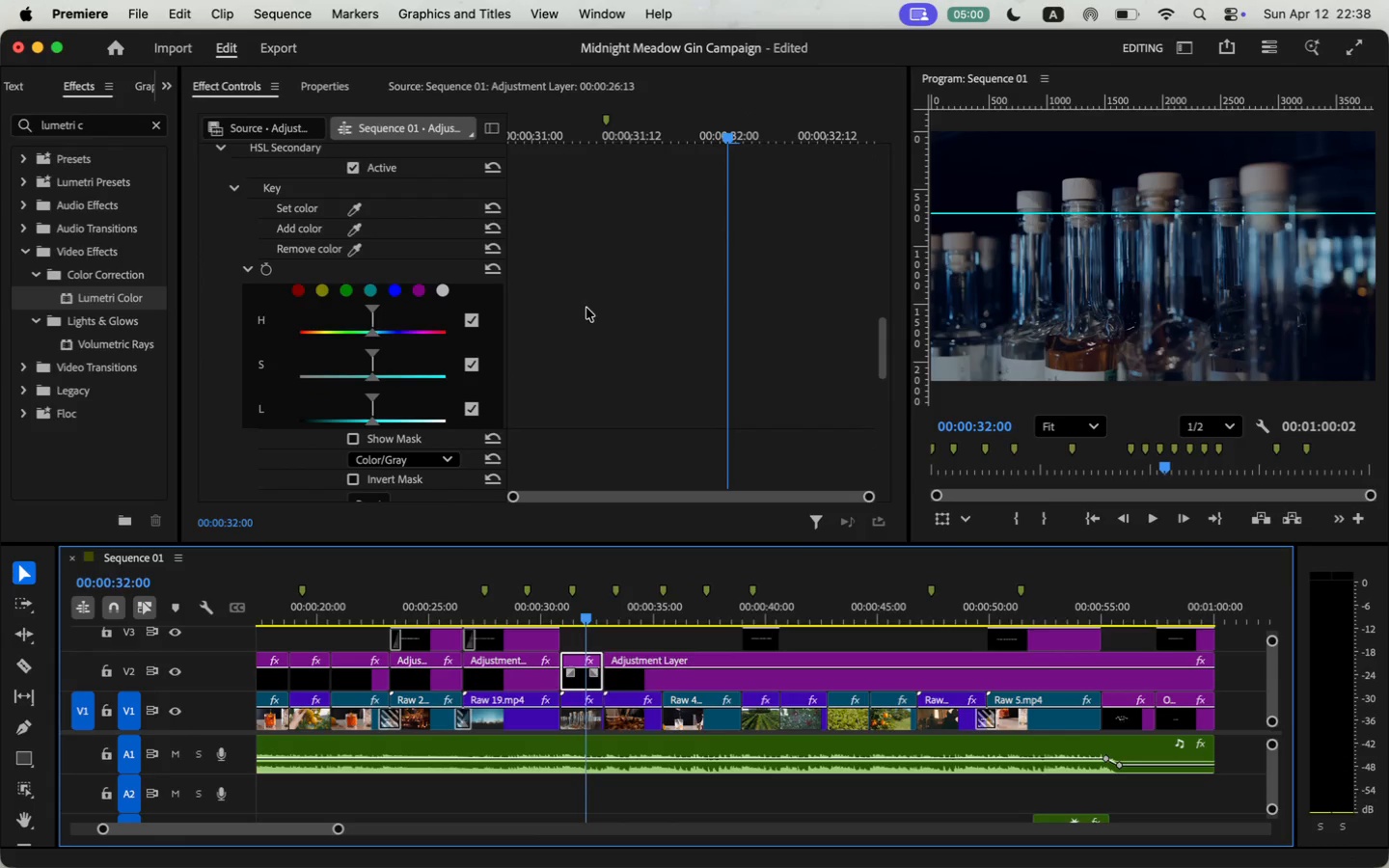 
scroll: coordinate [584, 312], scroll_direction: down, amount: 43.0
 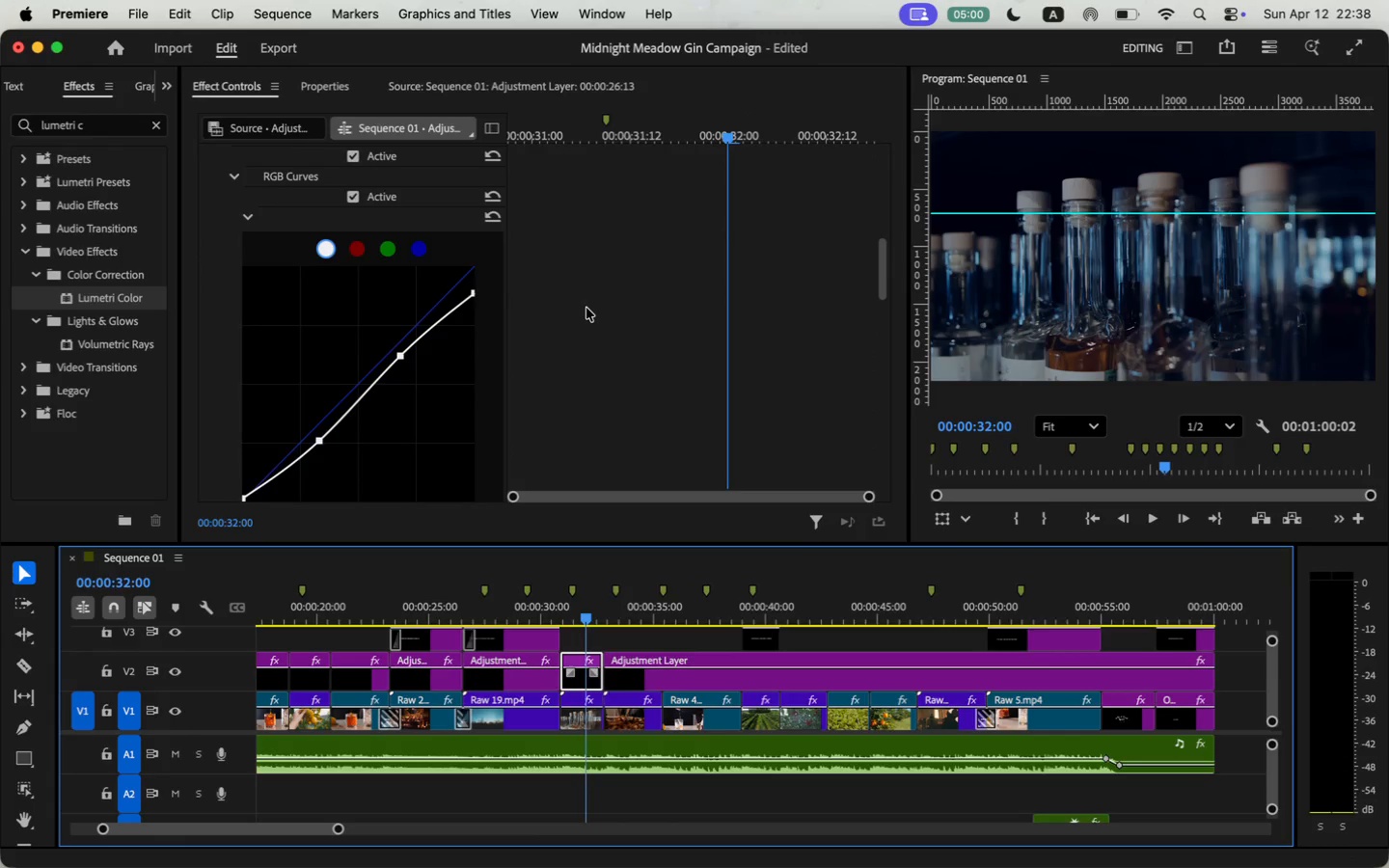 
scroll: coordinate [592, 381], scroll_direction: up, amount: 13.0
 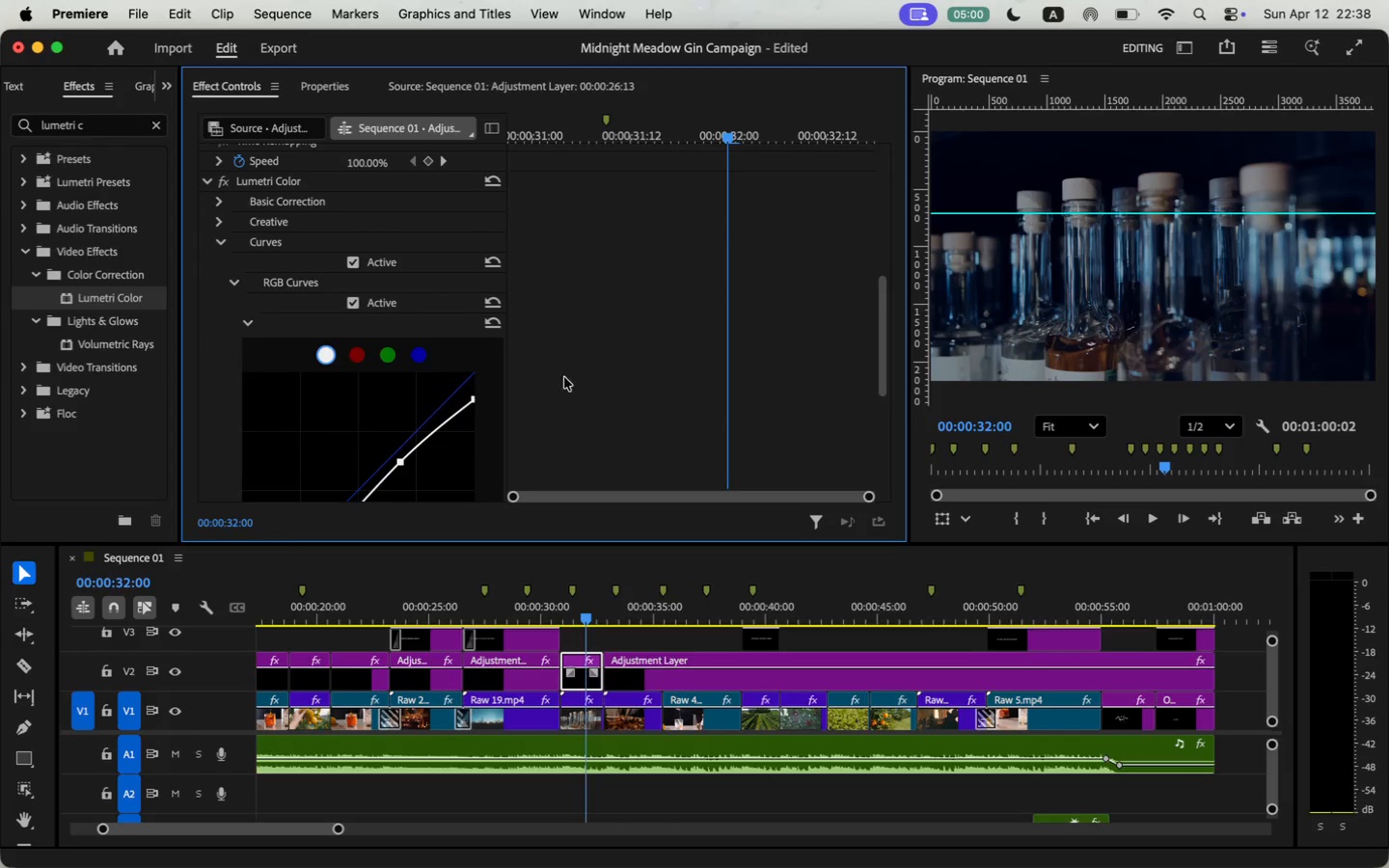 
left_click([221, 240])
 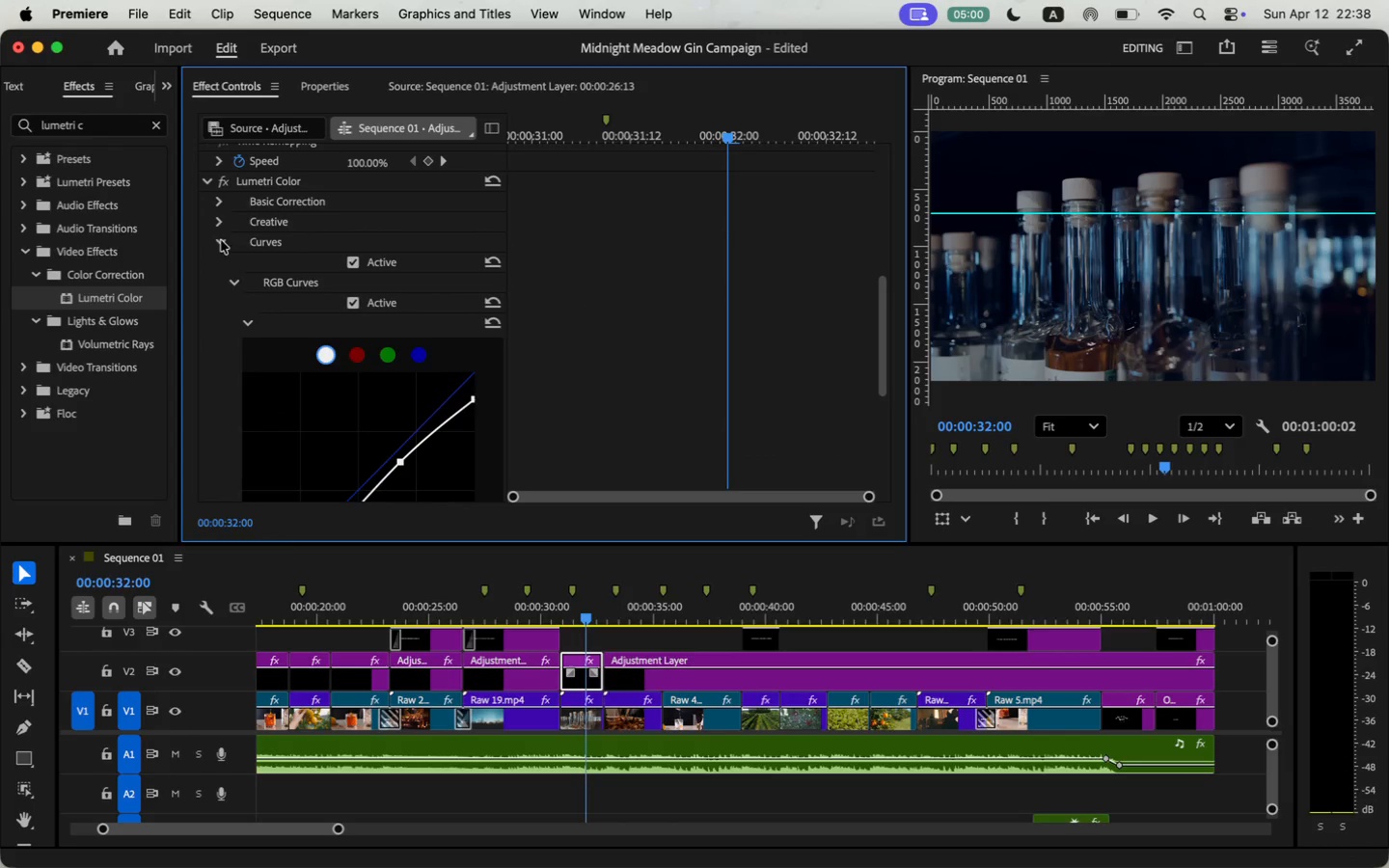 
scroll: coordinate [574, 317], scroll_direction: down, amount: 4.0
 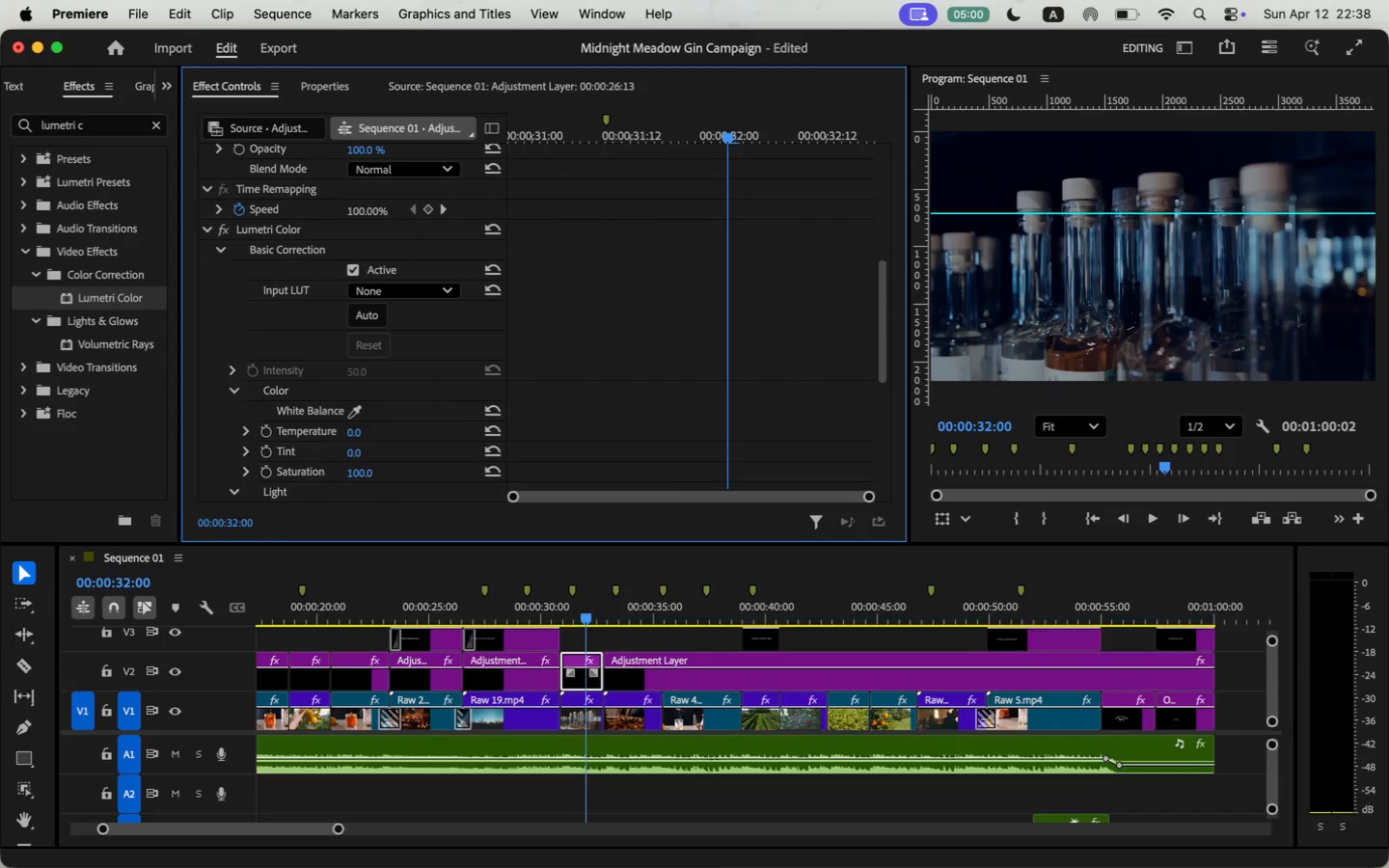 
type(10)
 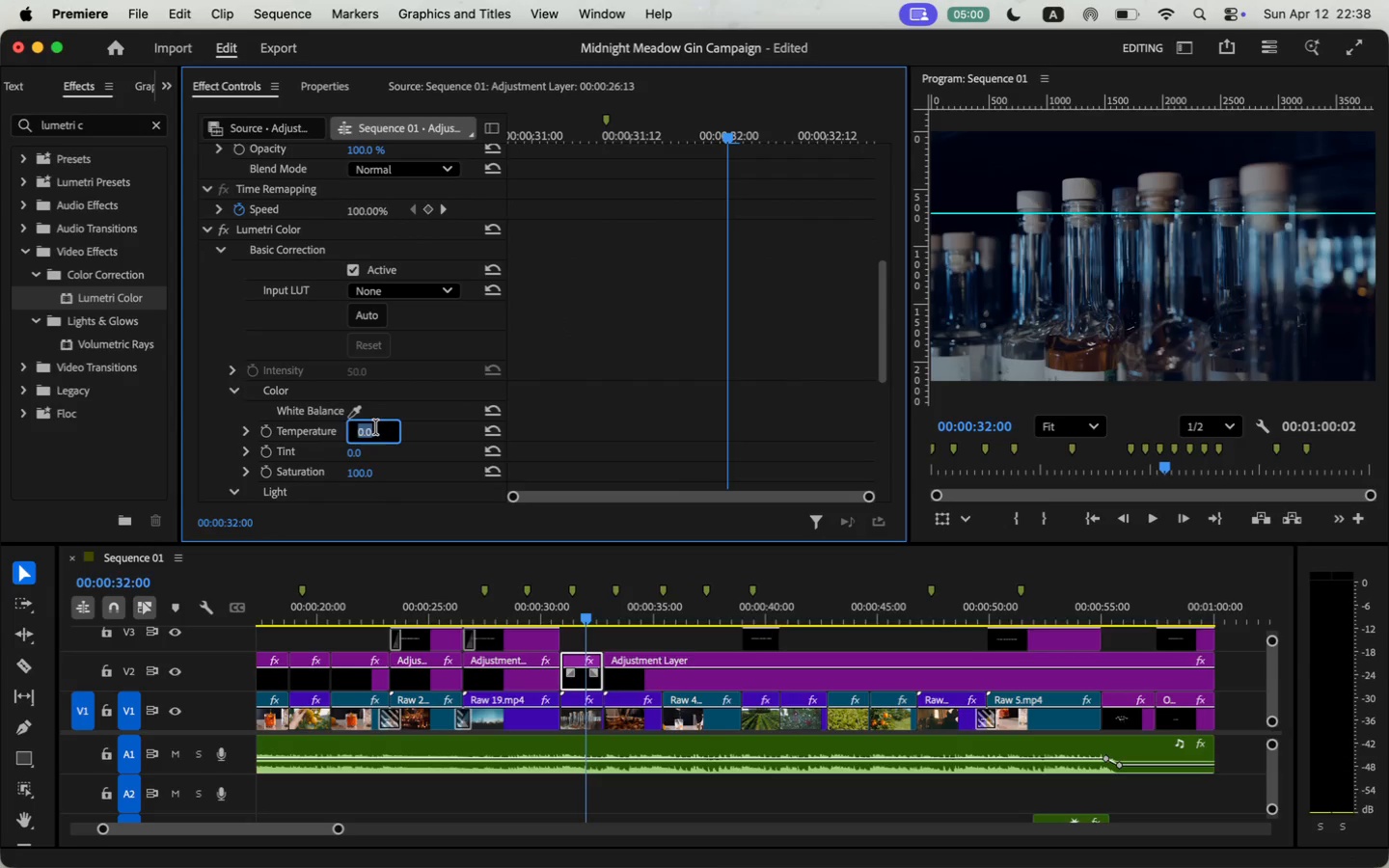 
key(Enter)
 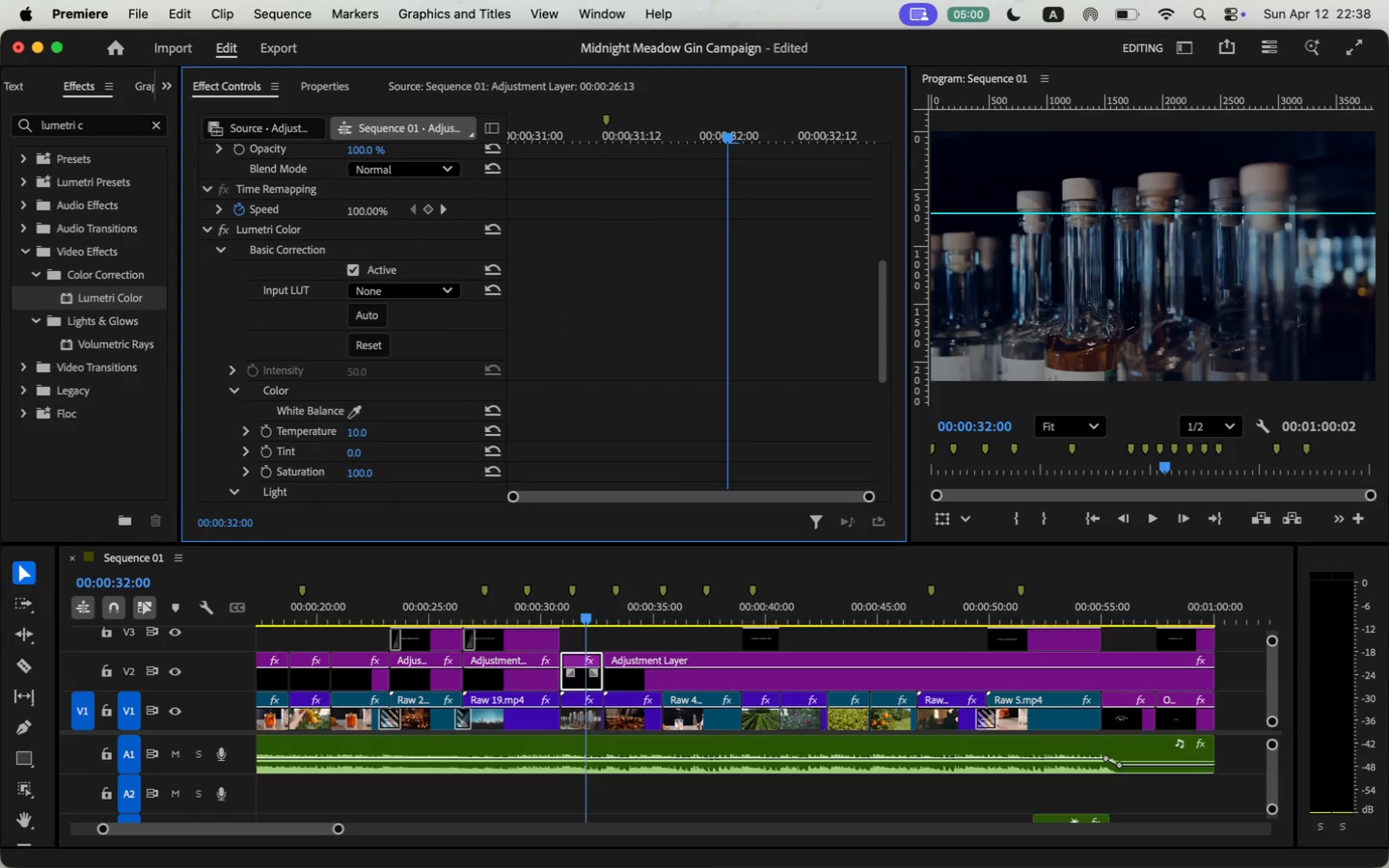 
scroll: coordinate [569, 393], scroll_direction: down, amount: 18.0
 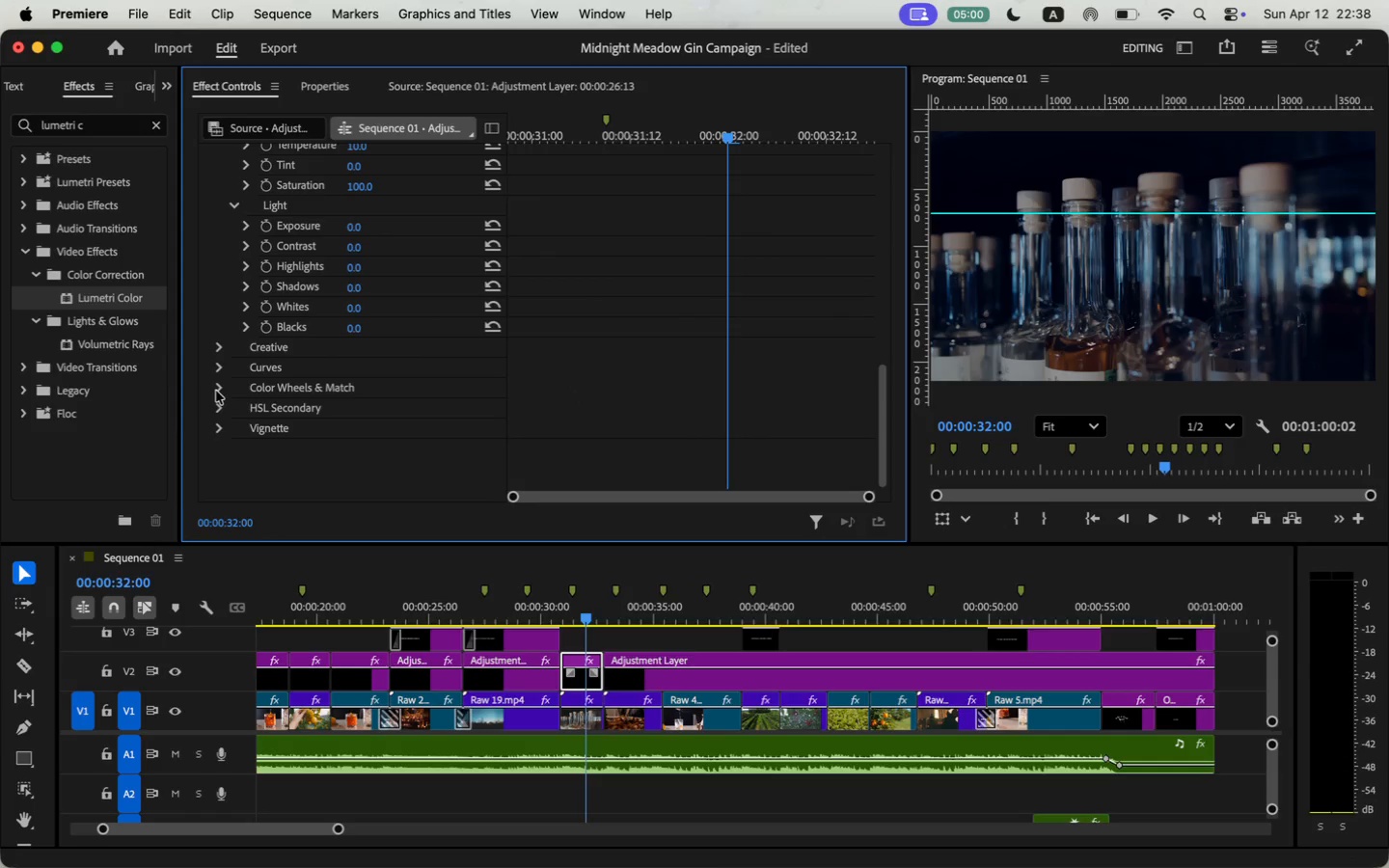 
left_click([216, 390])
 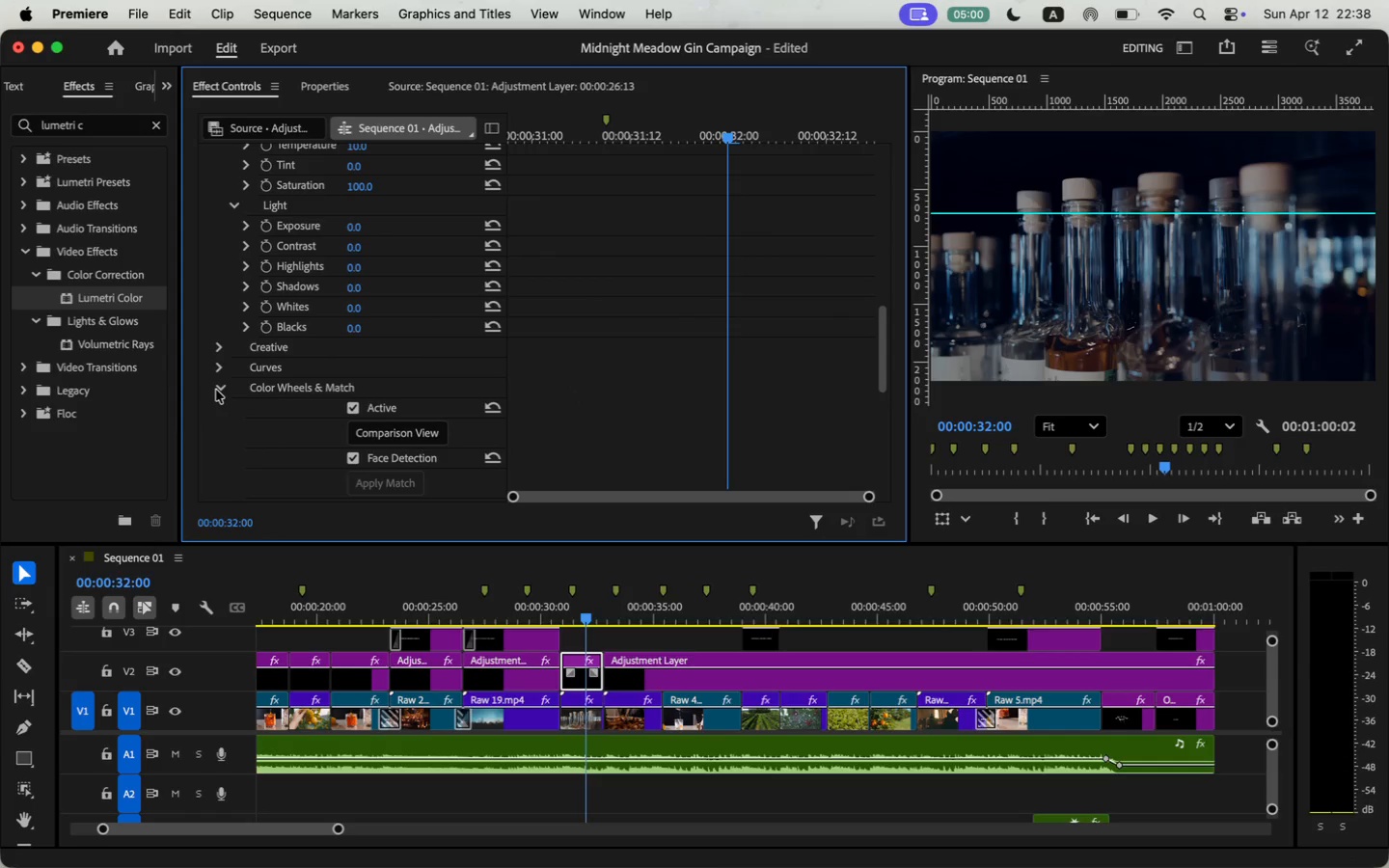 
left_click([216, 390])
 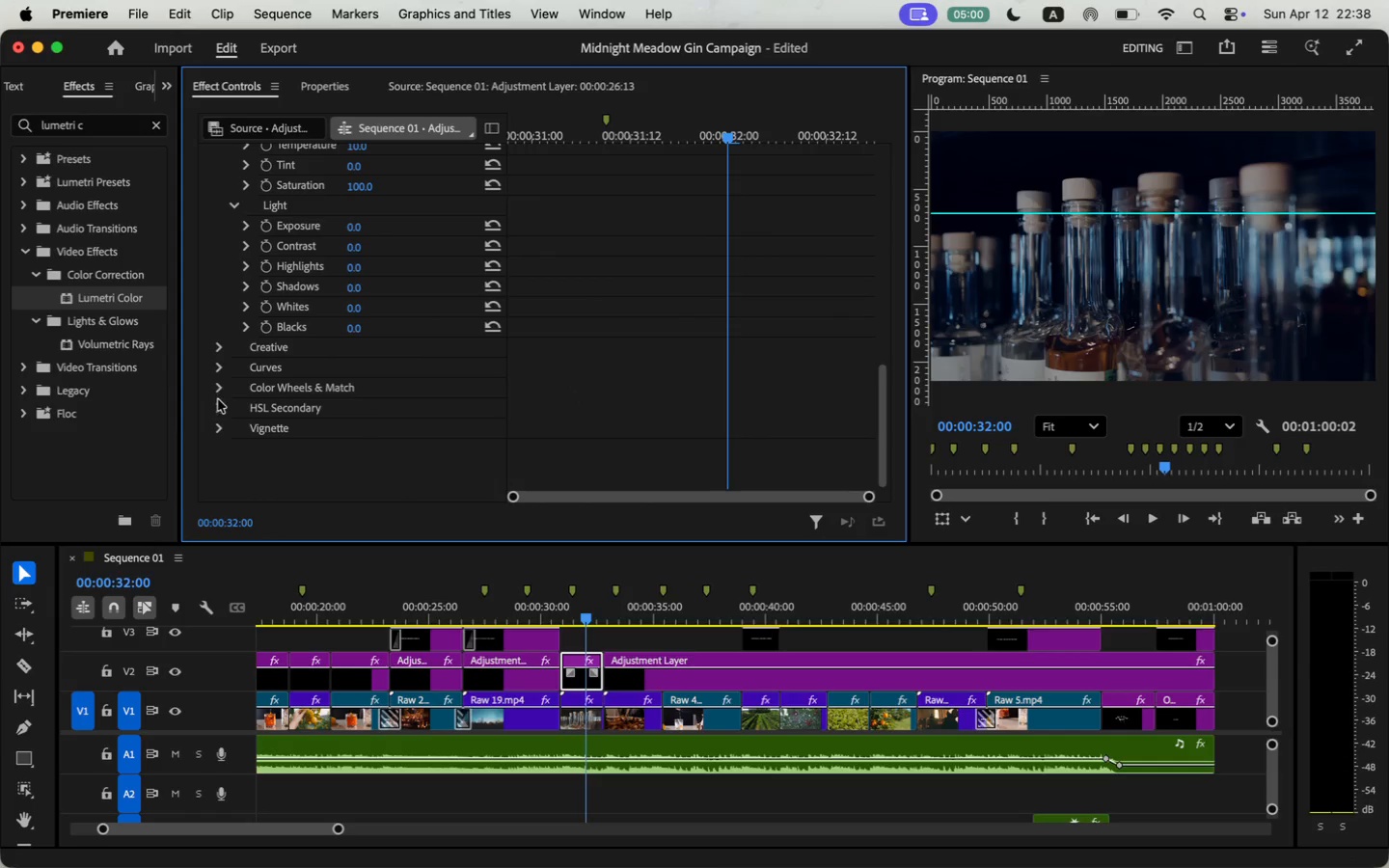 
left_click([215, 410])
 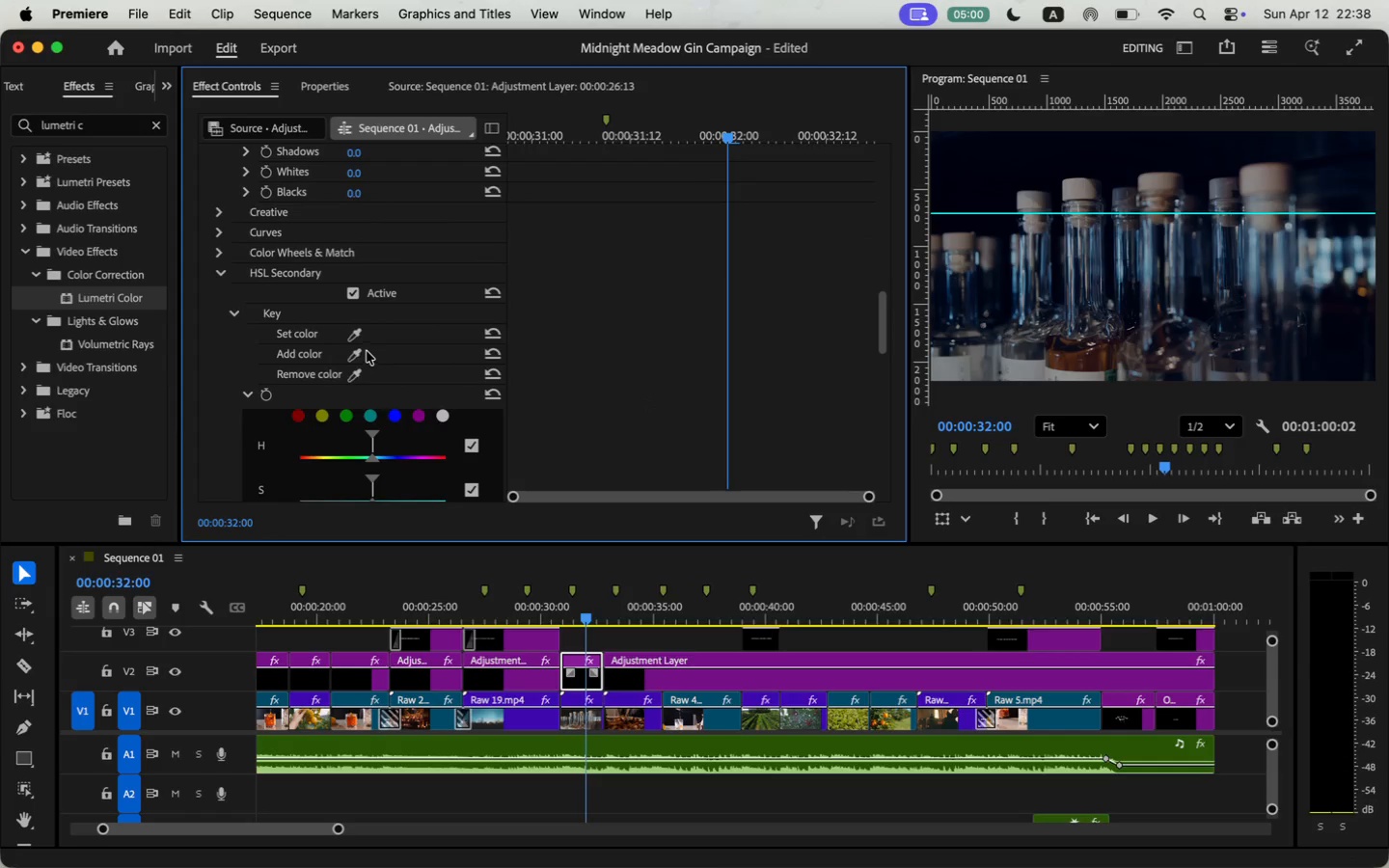 
scroll: coordinate [653, 395], scroll_direction: down, amount: 7.0
 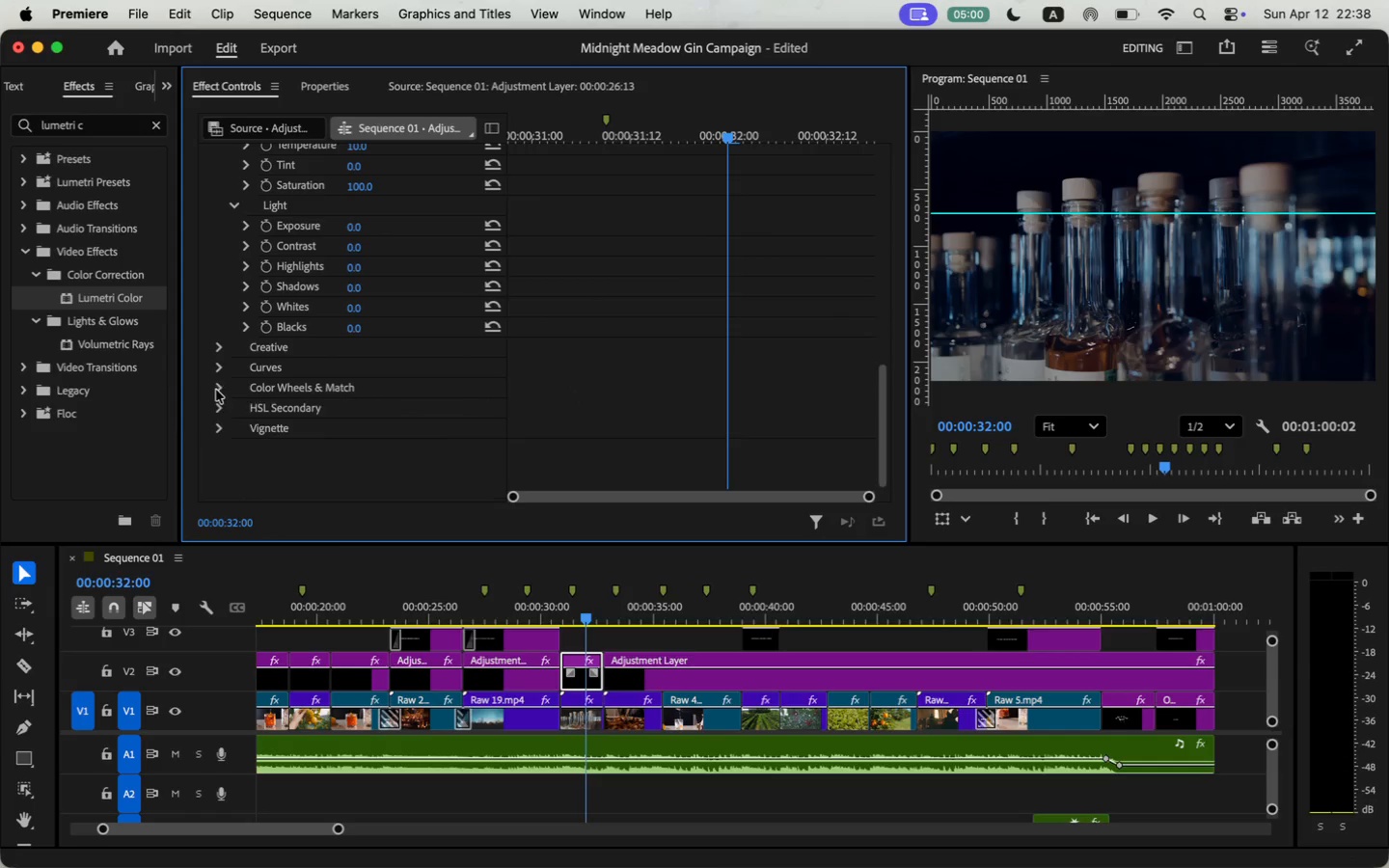 
left_click([355, 334])
 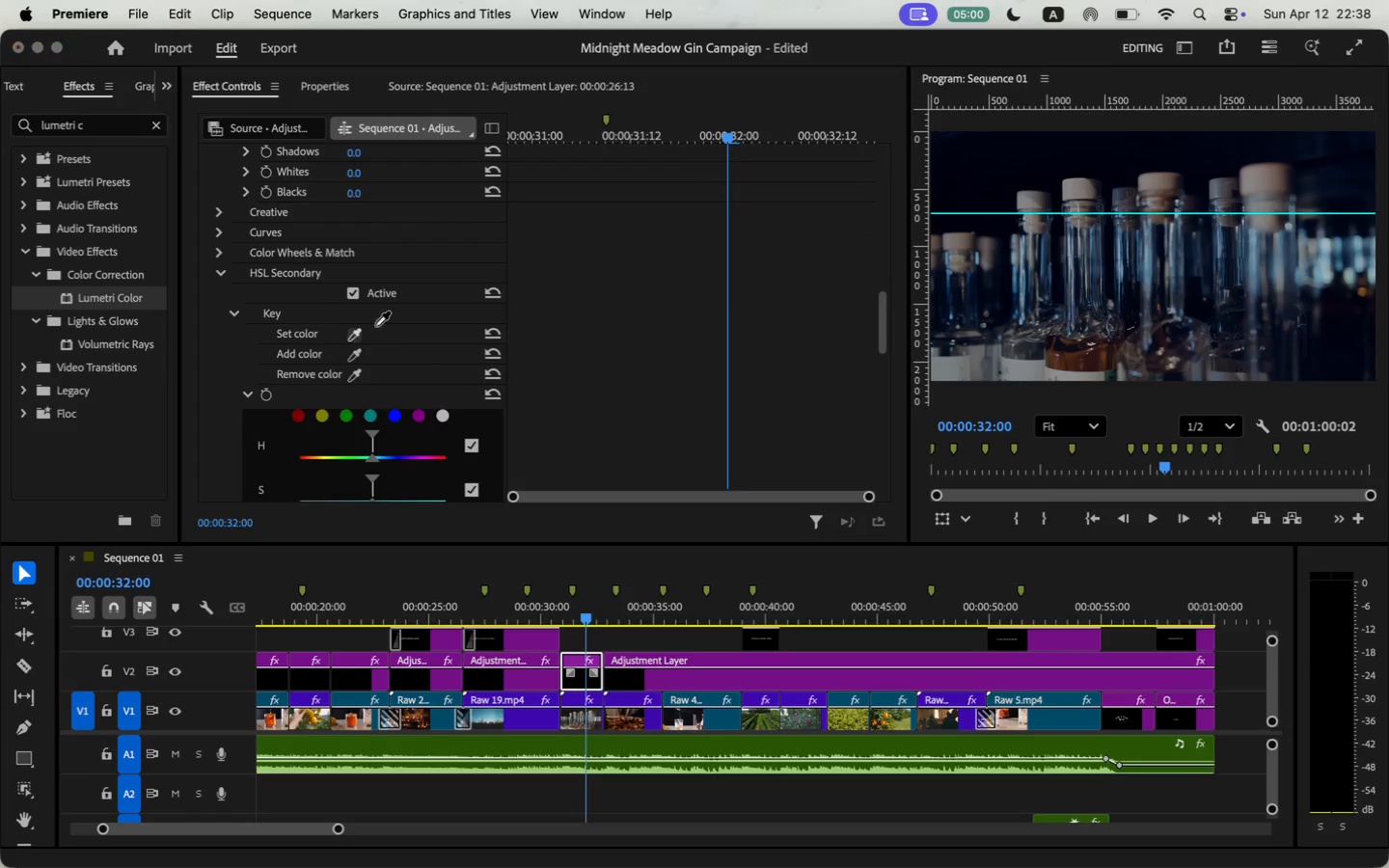 
scroll: coordinate [660, 364], scroll_direction: down, amount: 32.0
 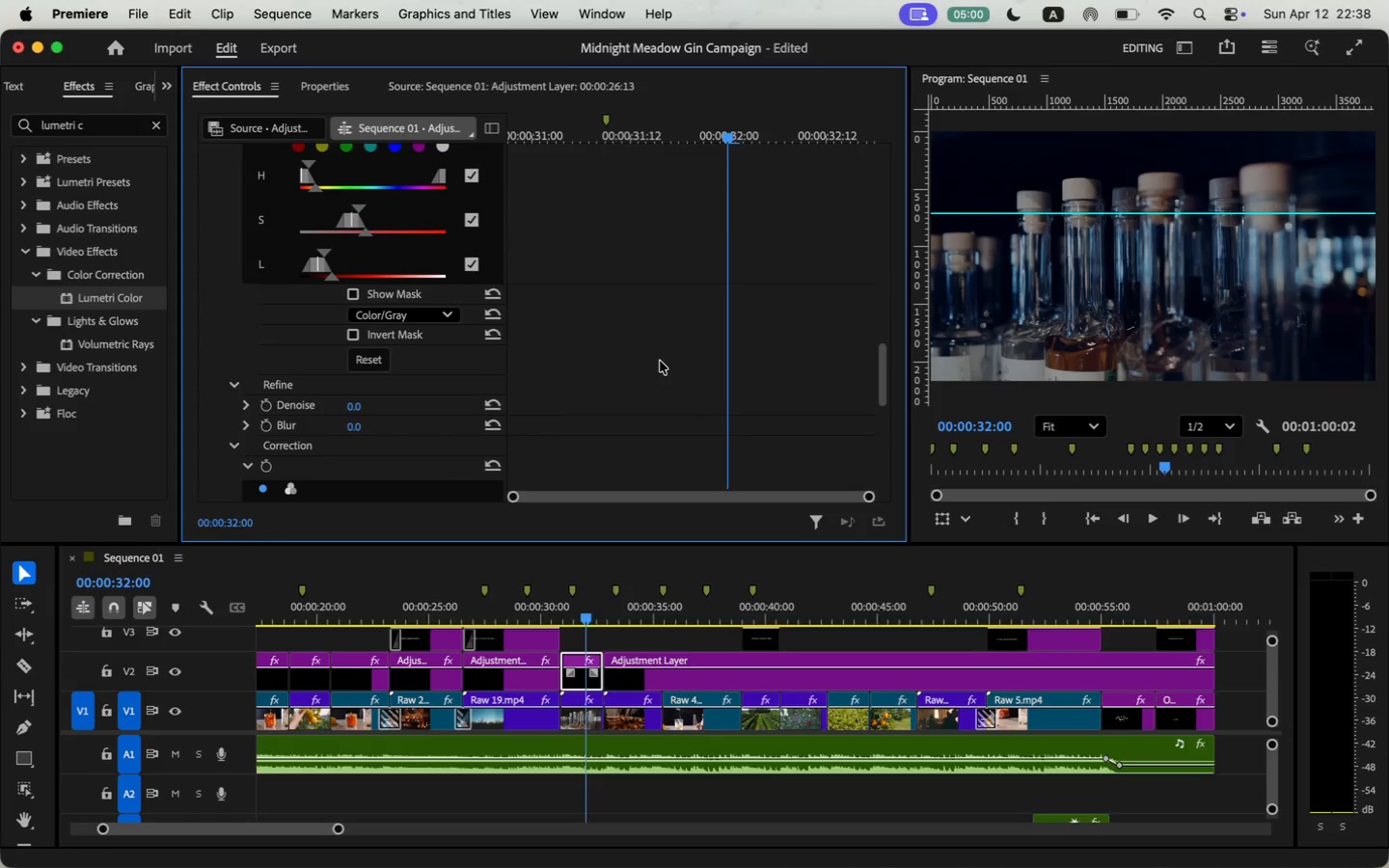 
left_click_drag(start_coordinate=[375, 265], to_coordinate=[342, 189])
 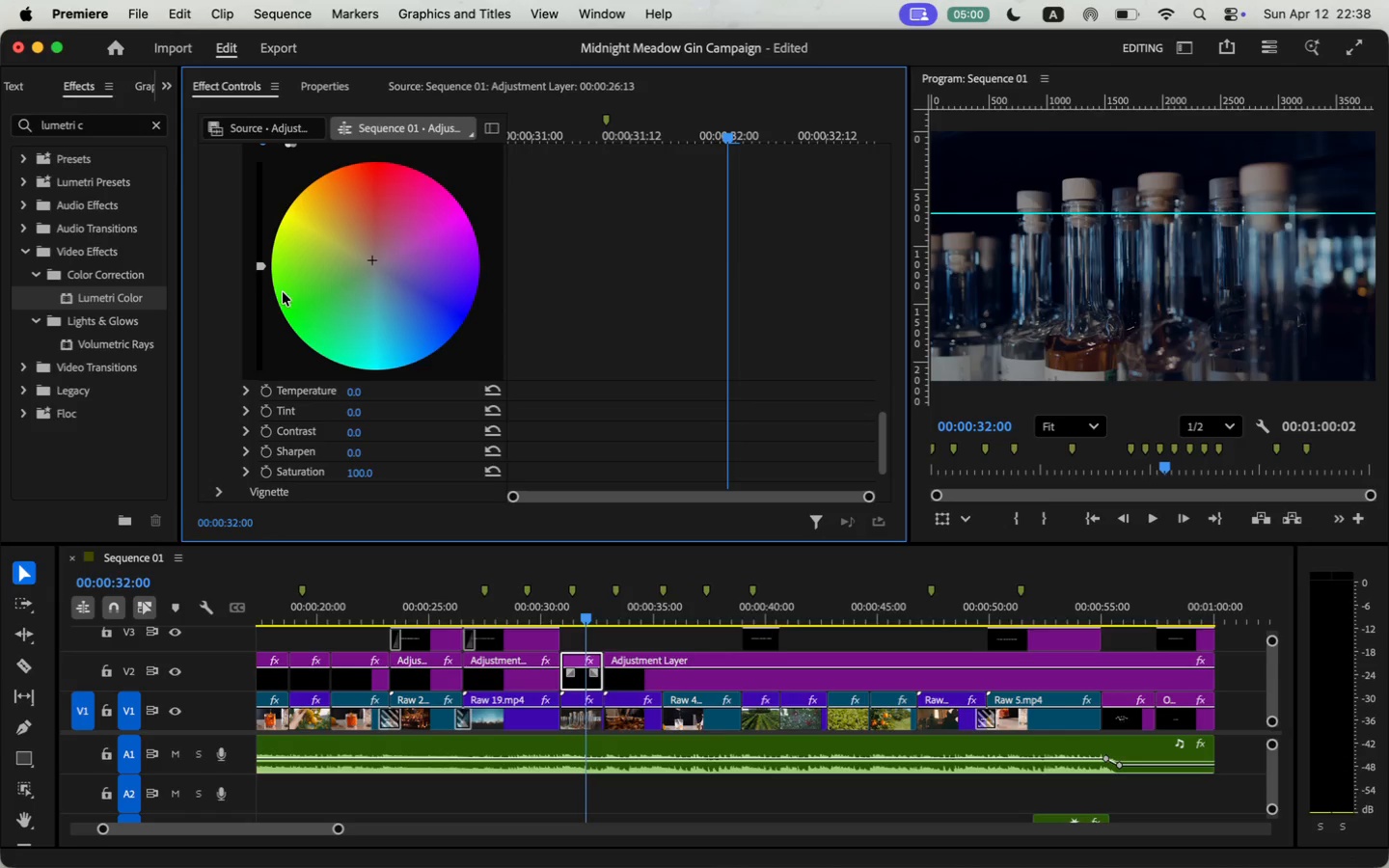 
left_click([369, 234])
 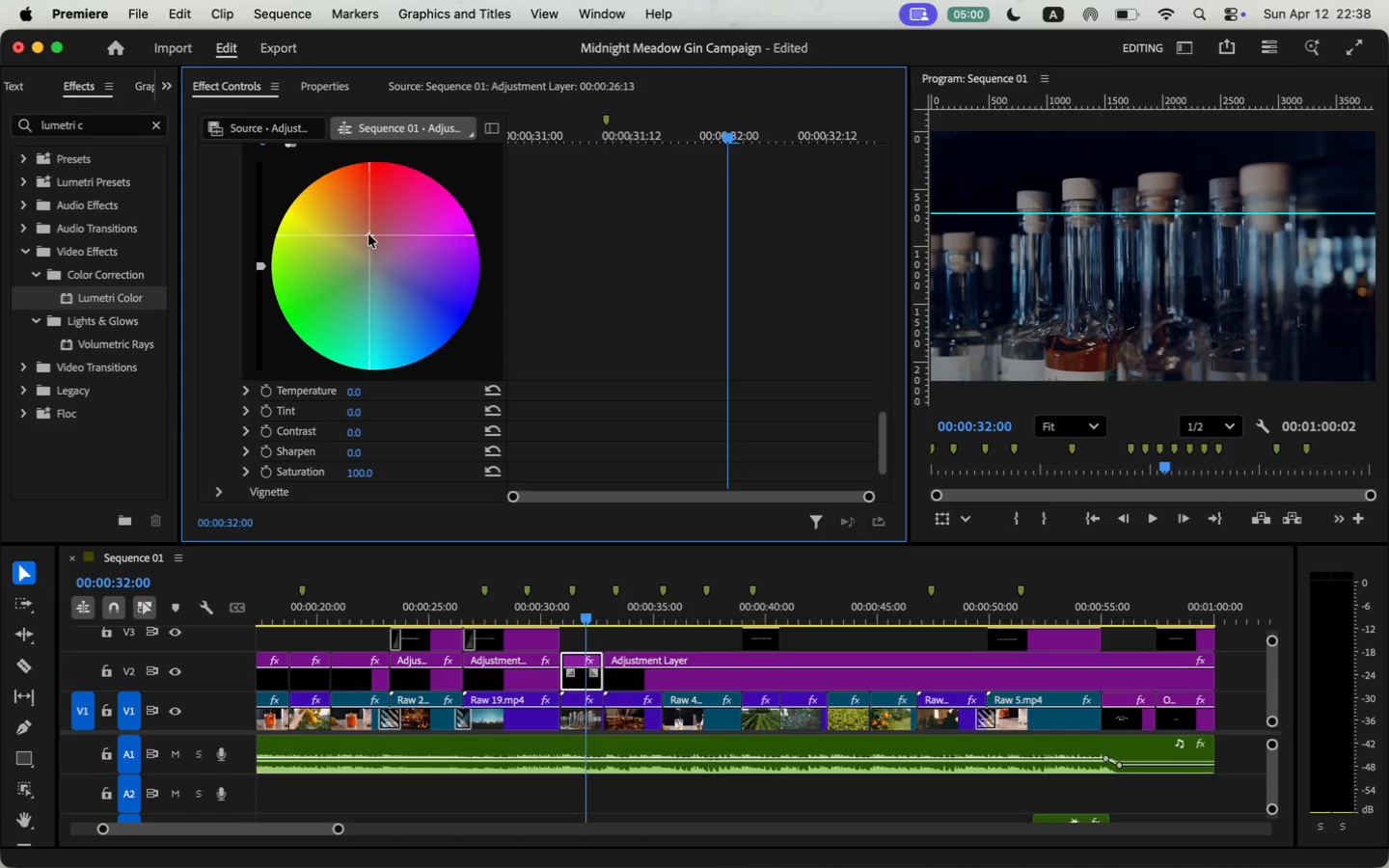 
left_click([358, 394])
 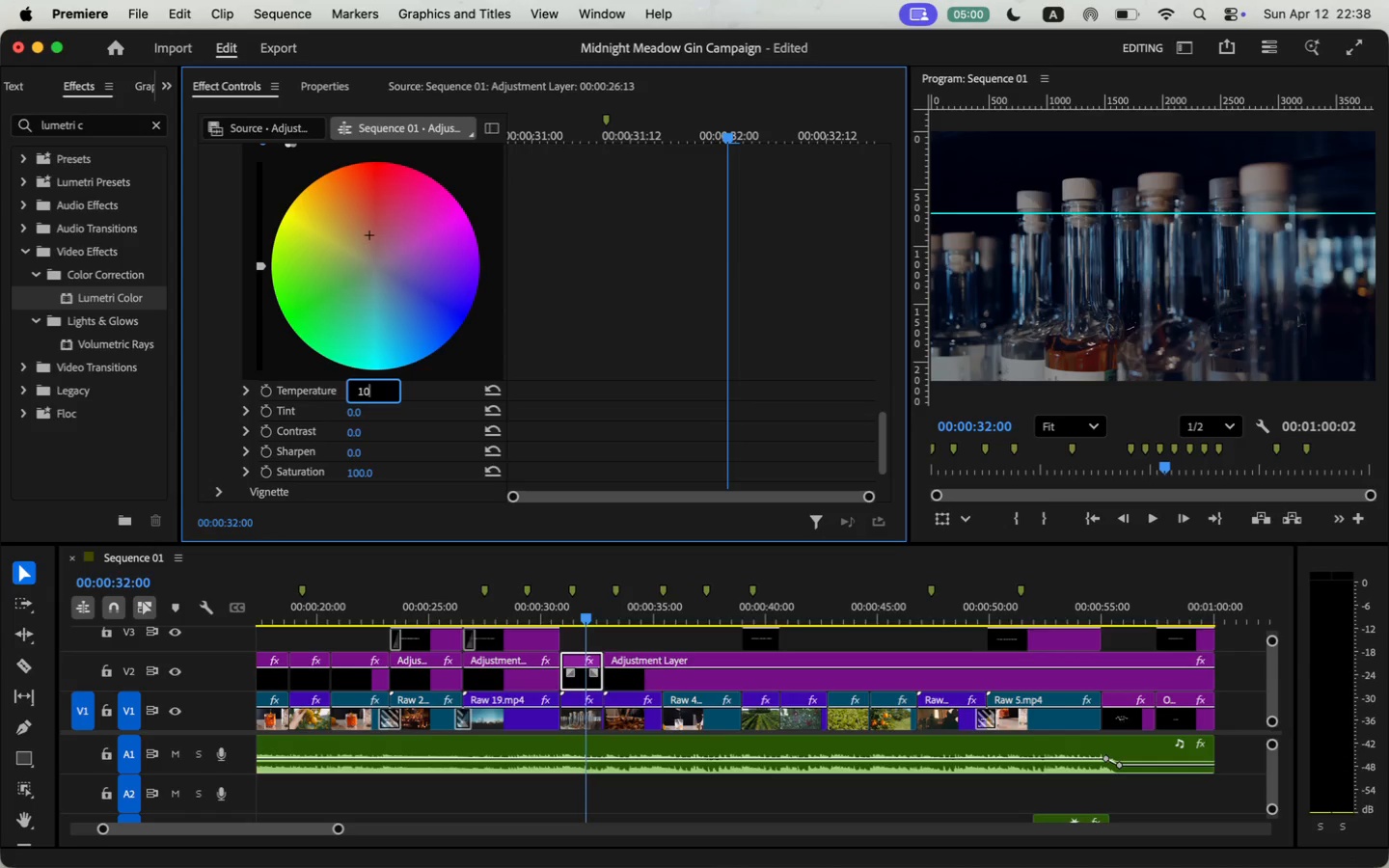 
type(10)
 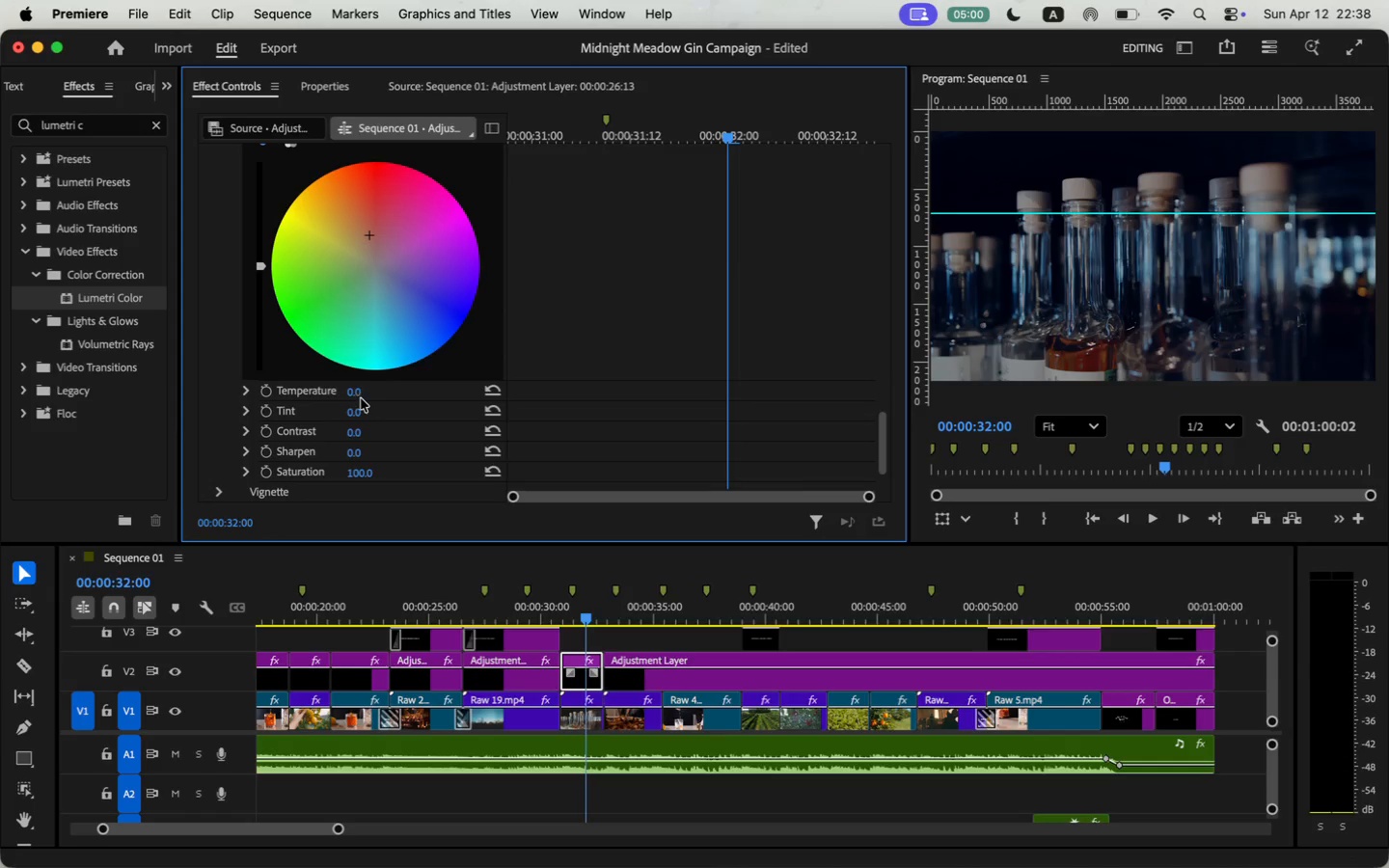 
key(Enter)
 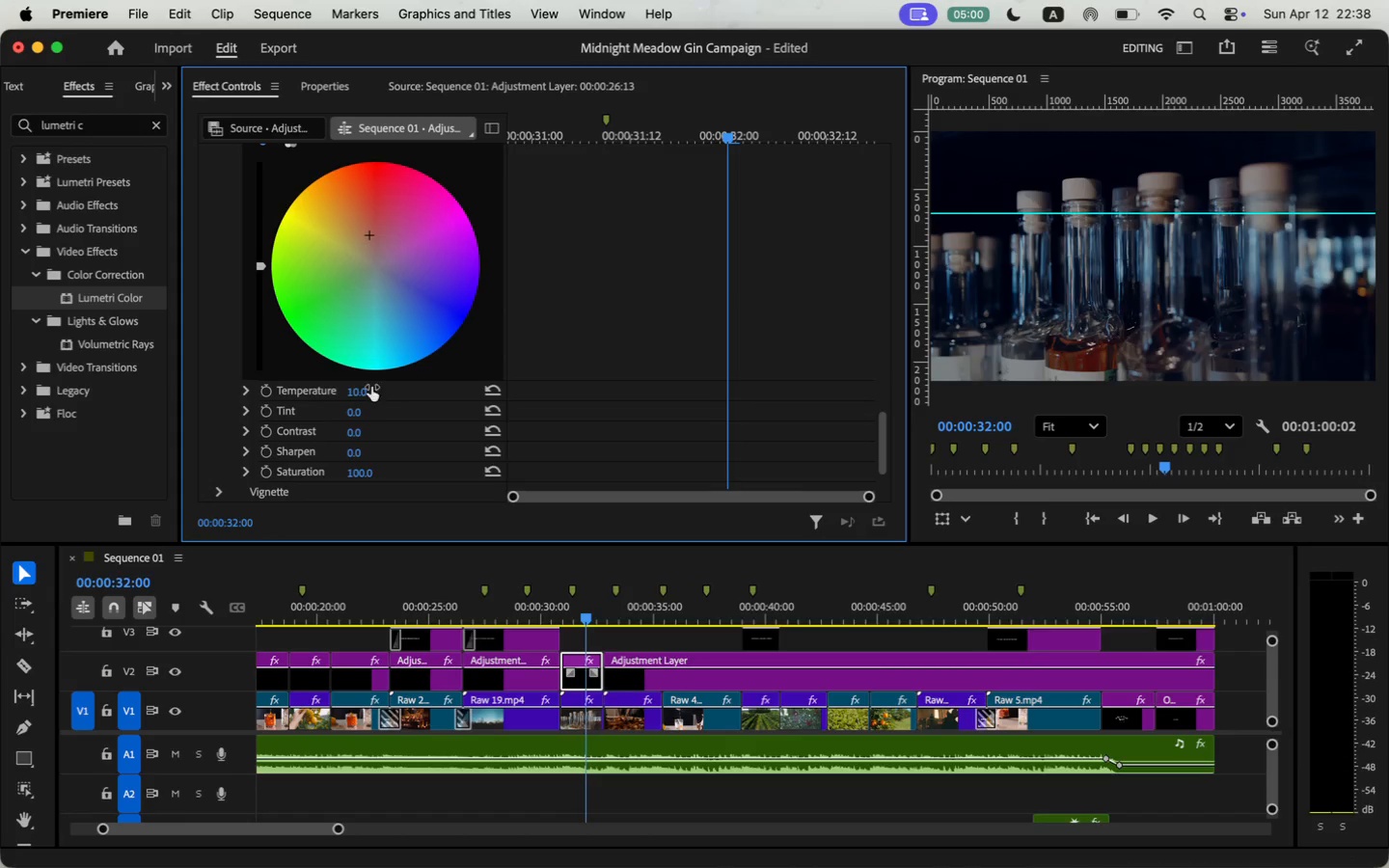 
scroll: coordinate [531, 464], scroll_direction: up, amount: 47.0
 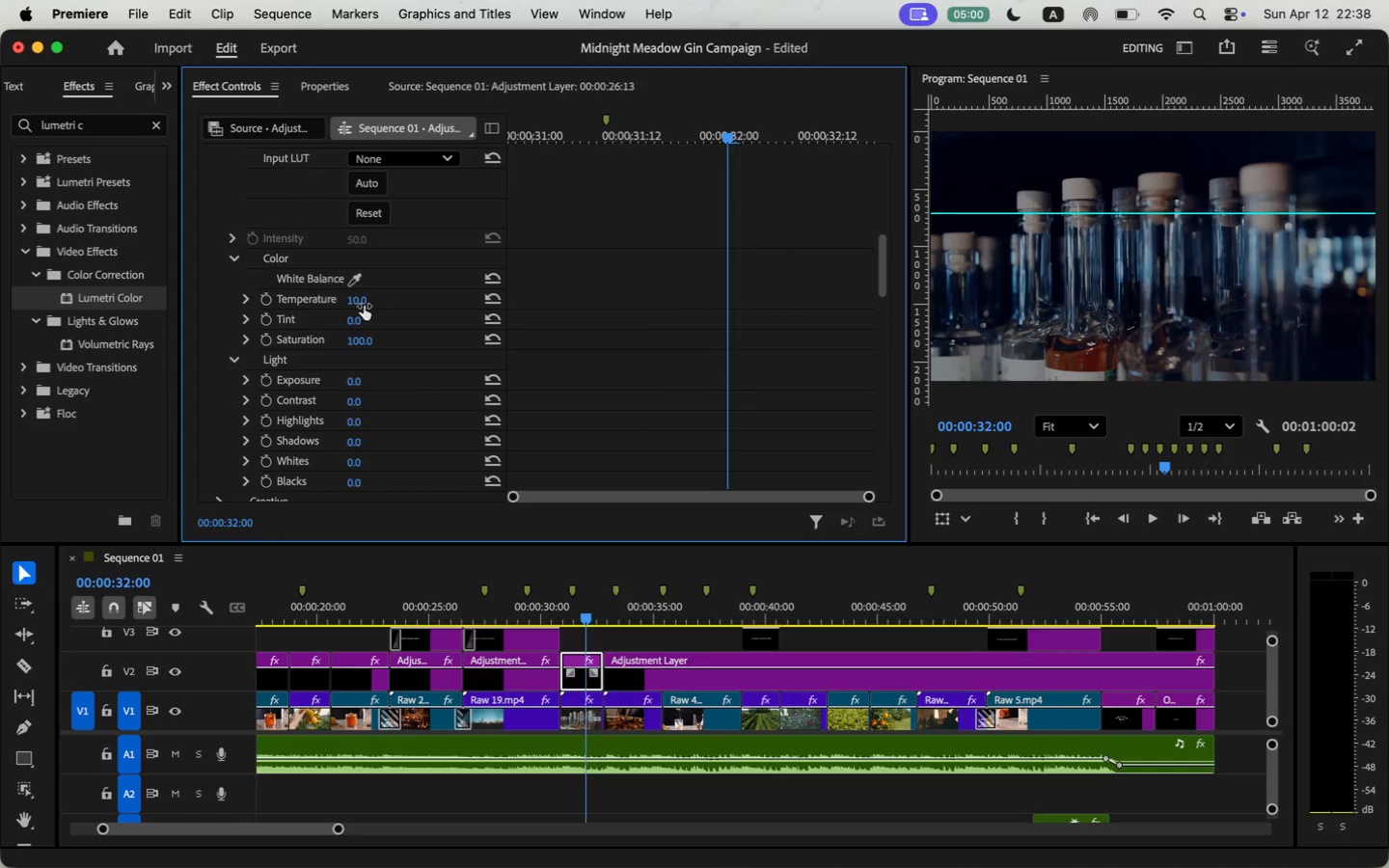 
left_click([356, 295])
 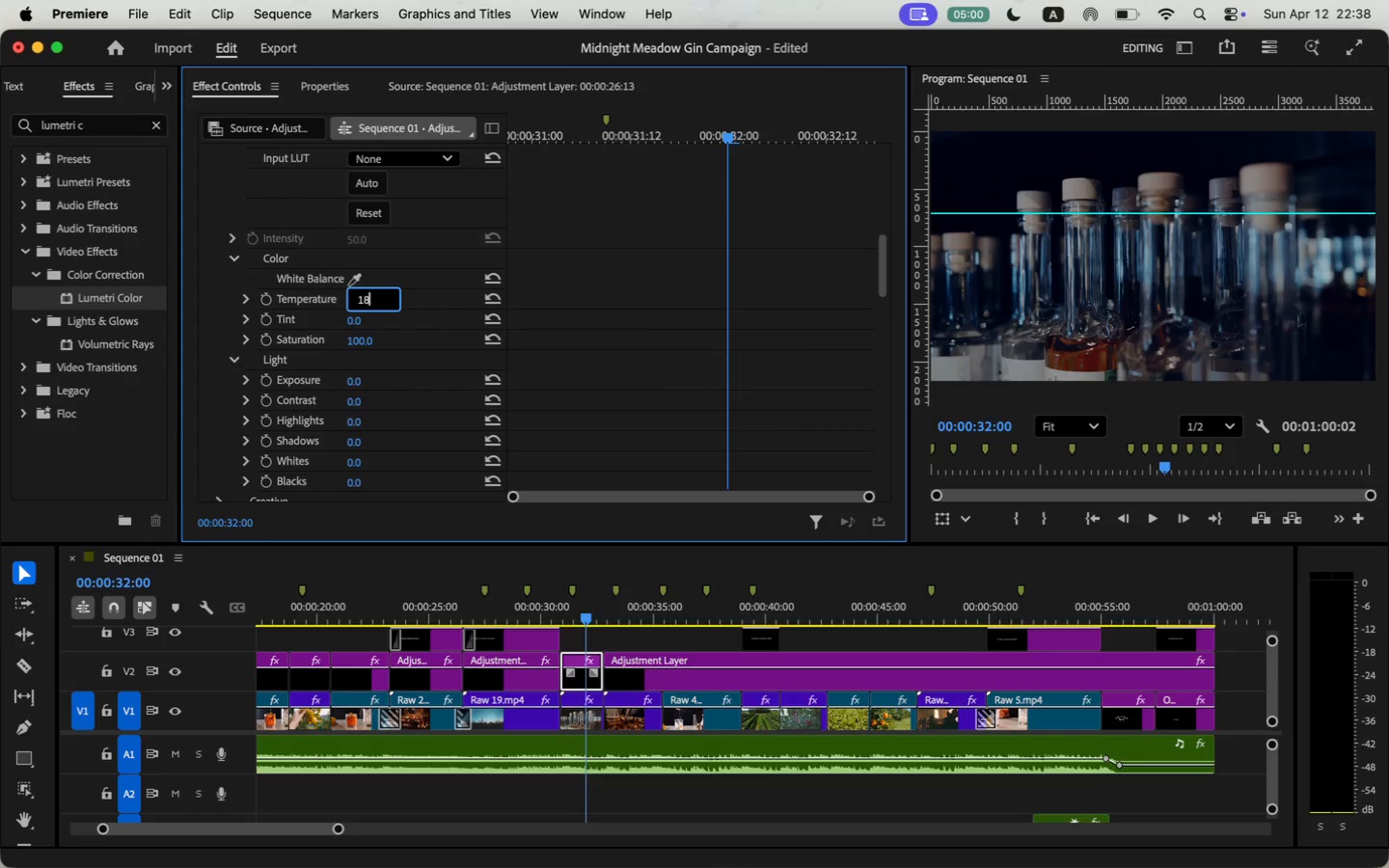 
type(18)
 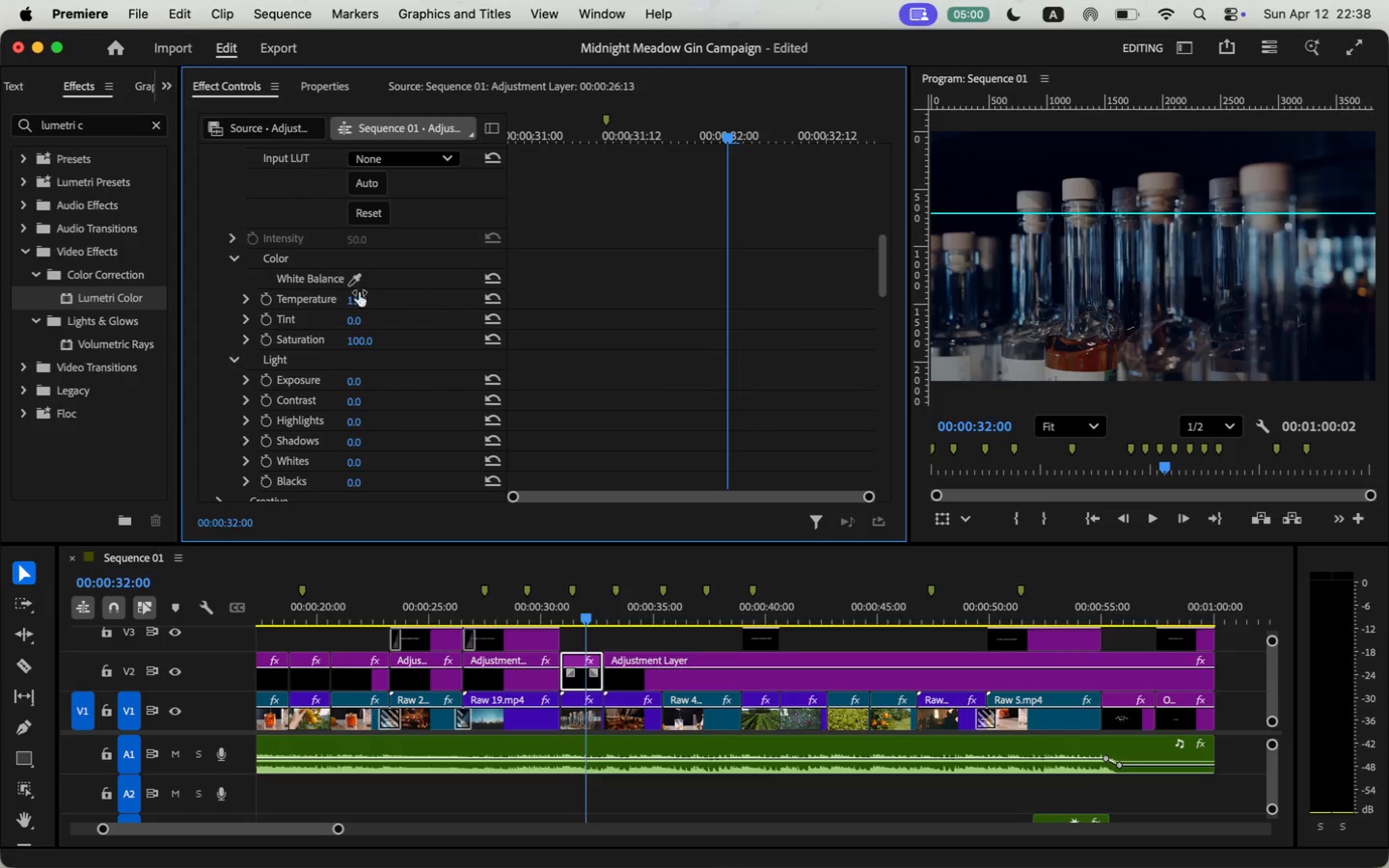 
key(Enter)
 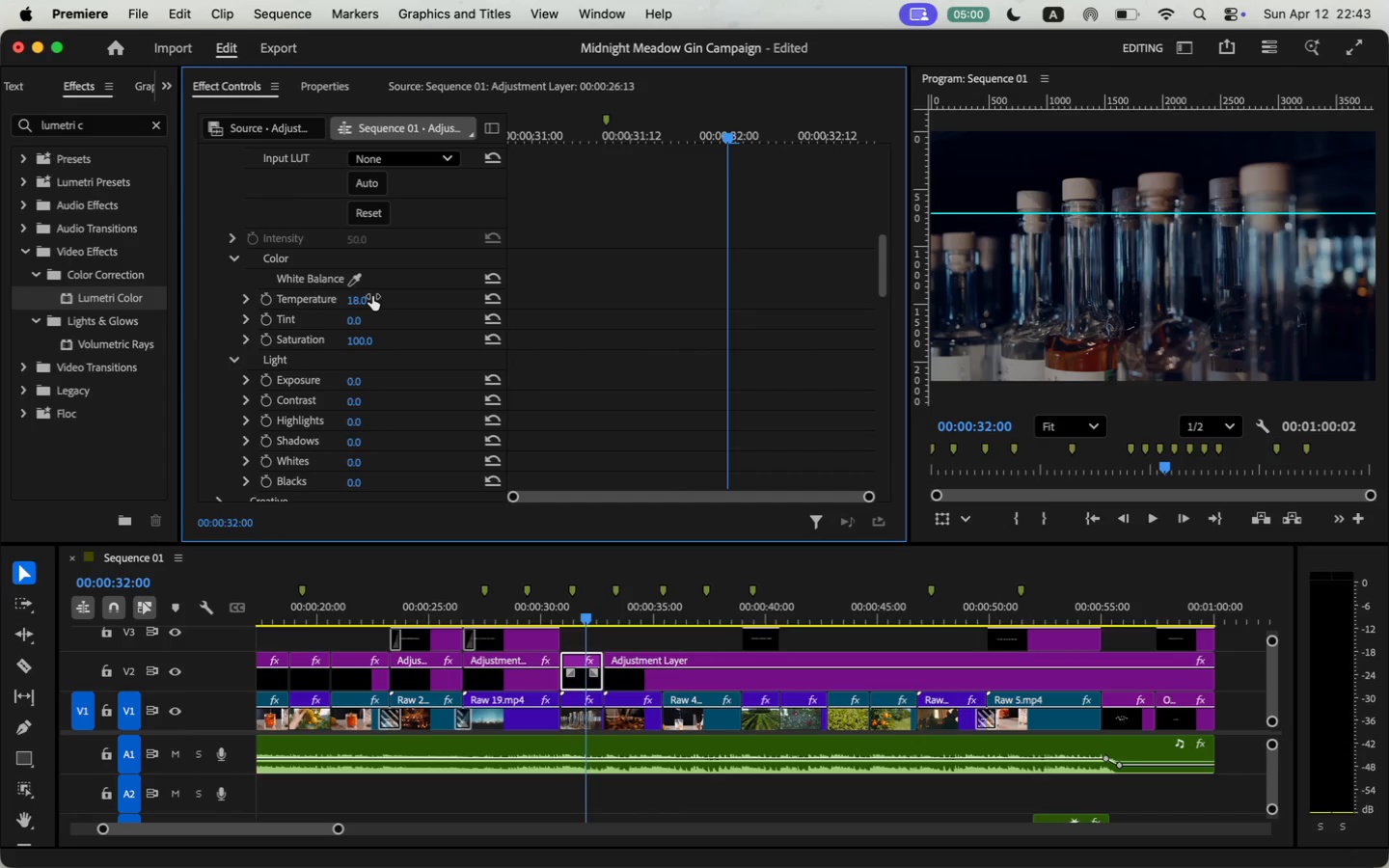 
wait(267.13)
 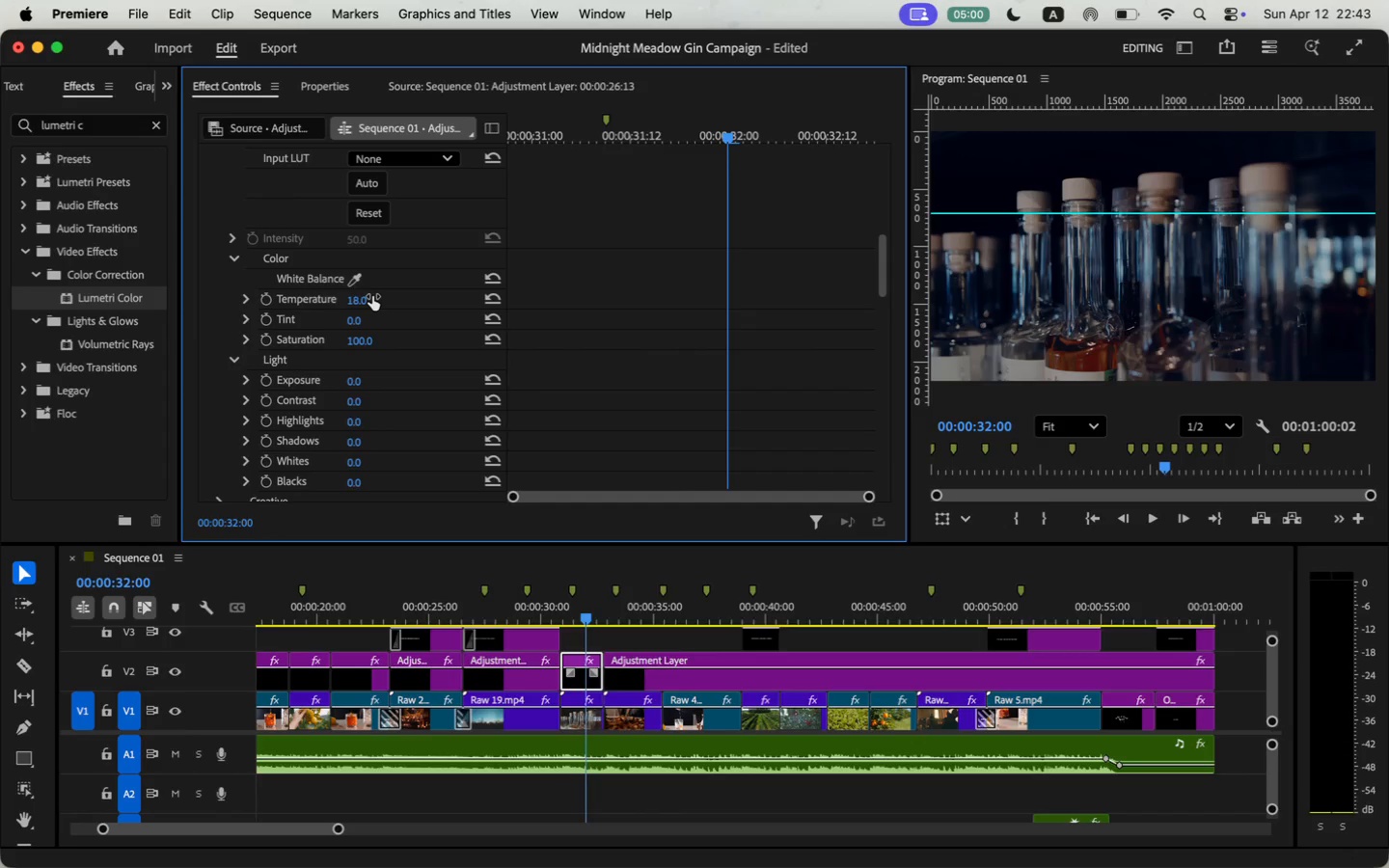 
left_click_drag(start_coordinate=[588, 617], to_coordinate=[622, 621])
 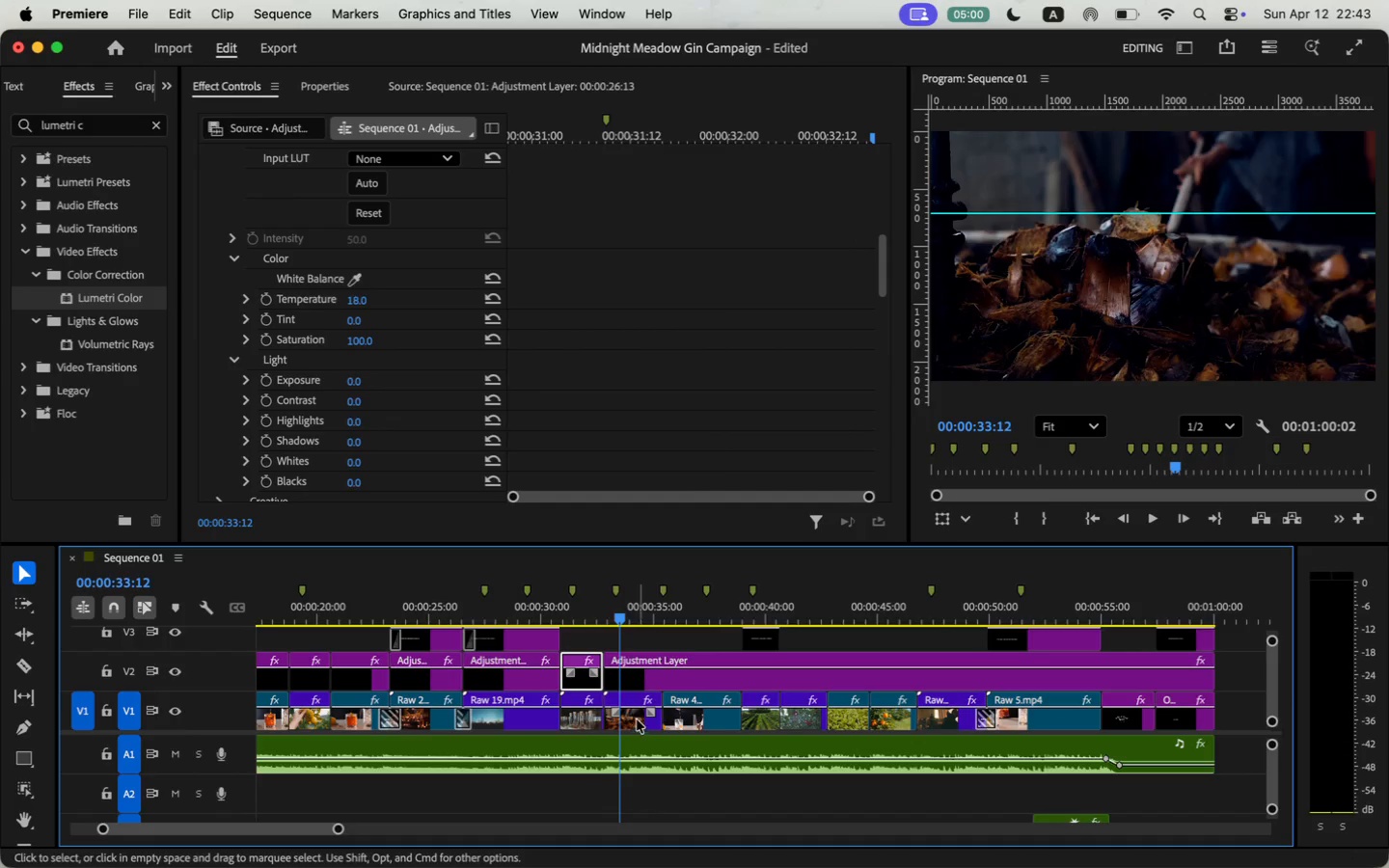 
key(C)
 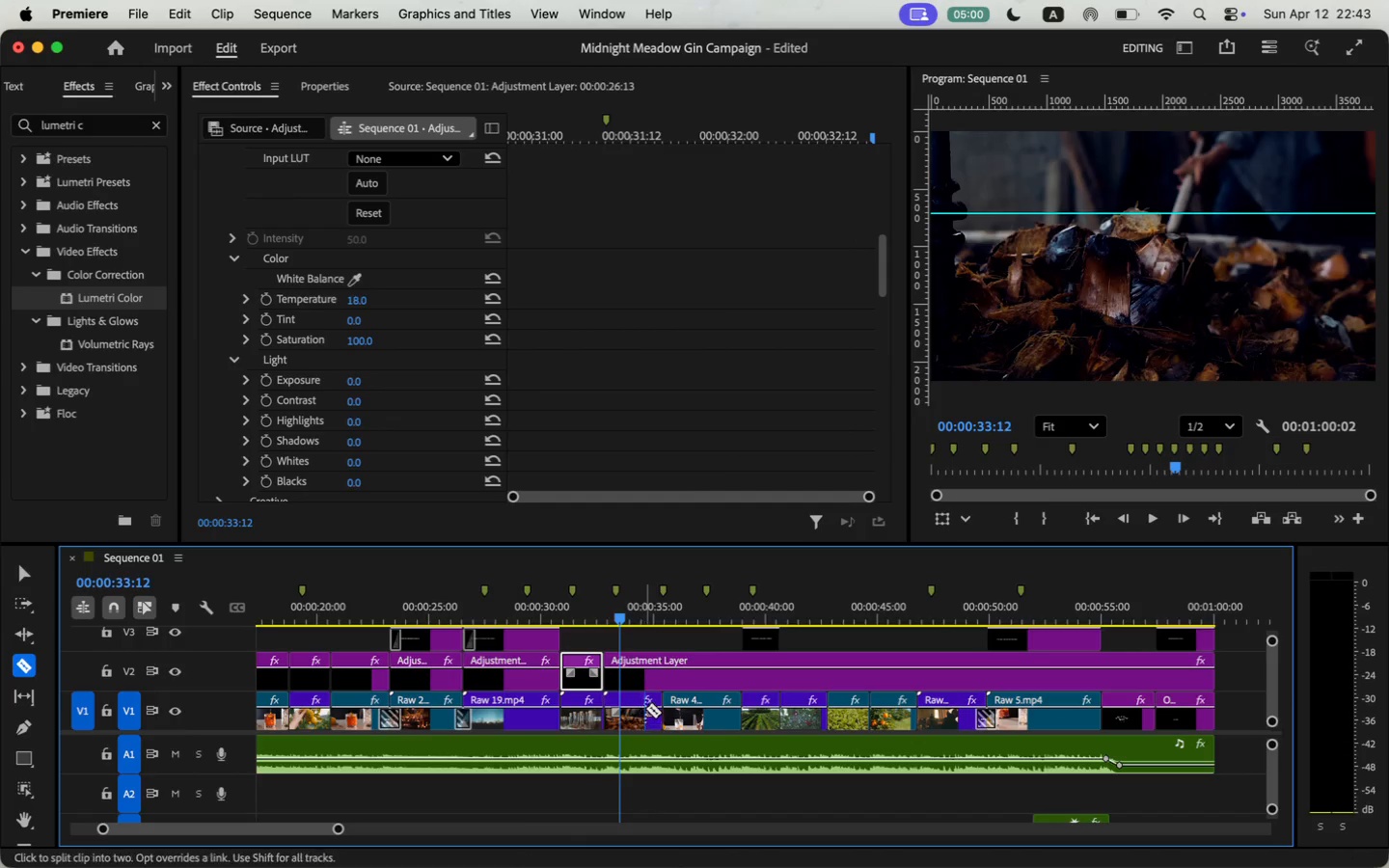 
left_click([658, 684])
 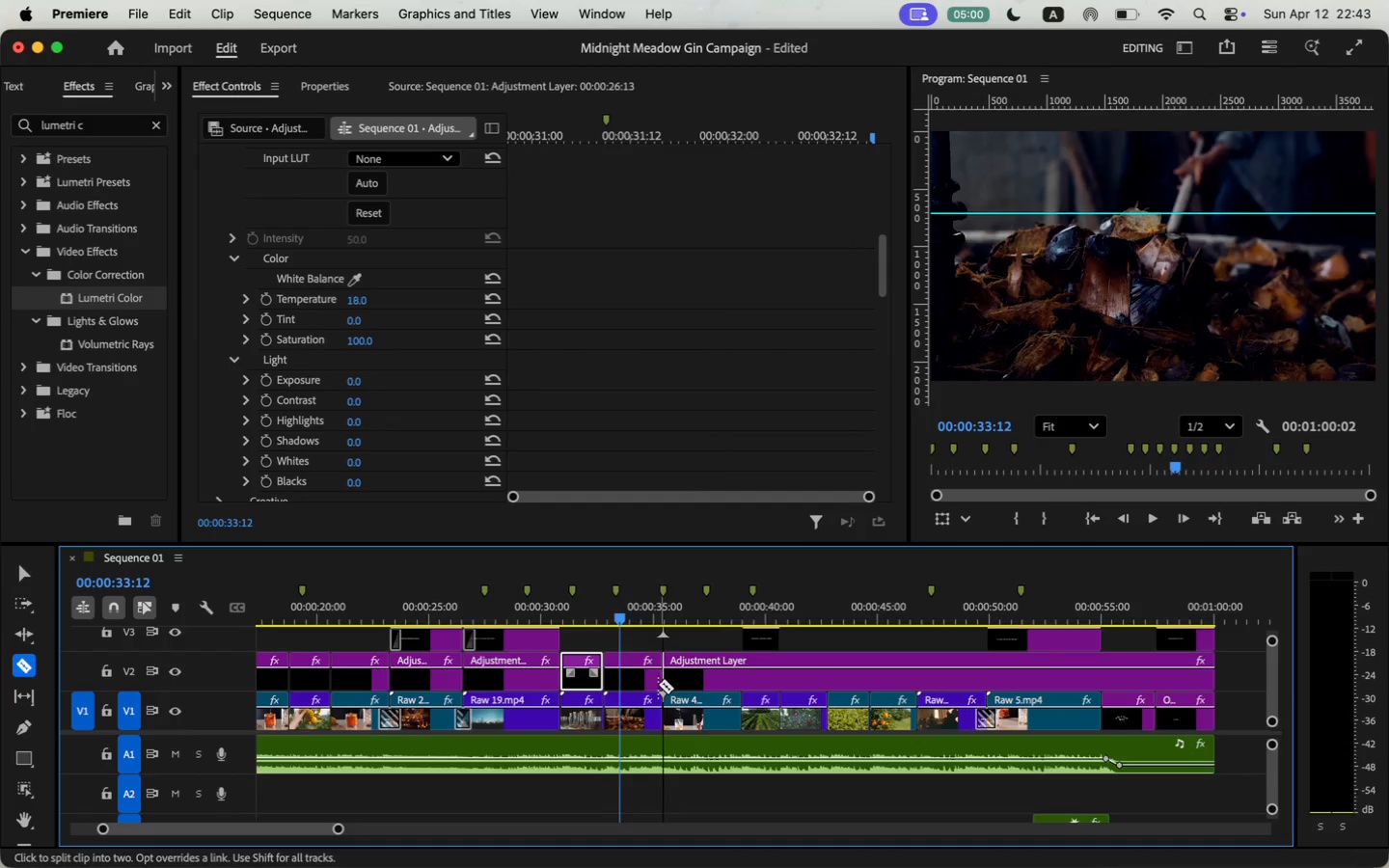 
key(V)
 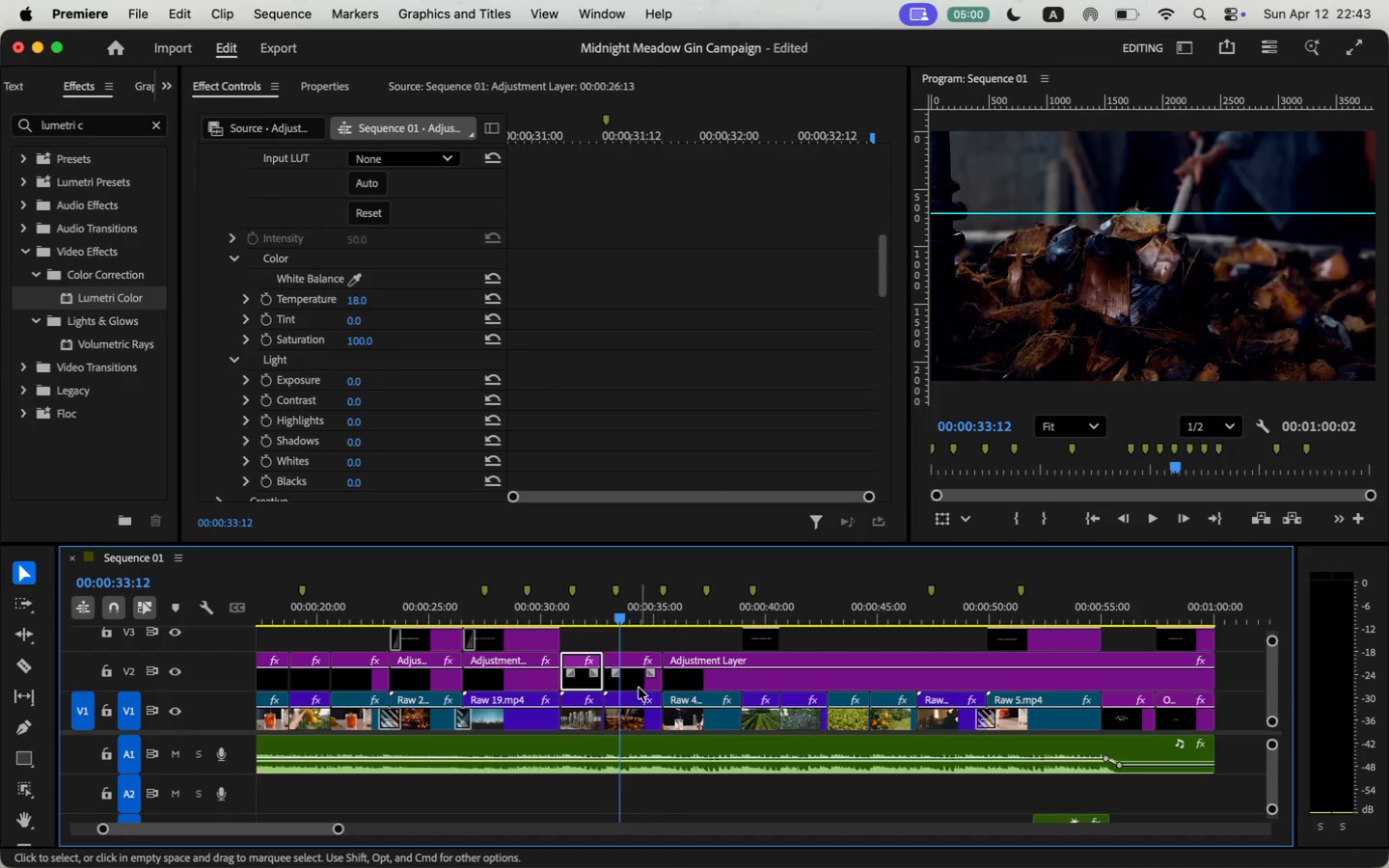 
left_click([638, 688])
 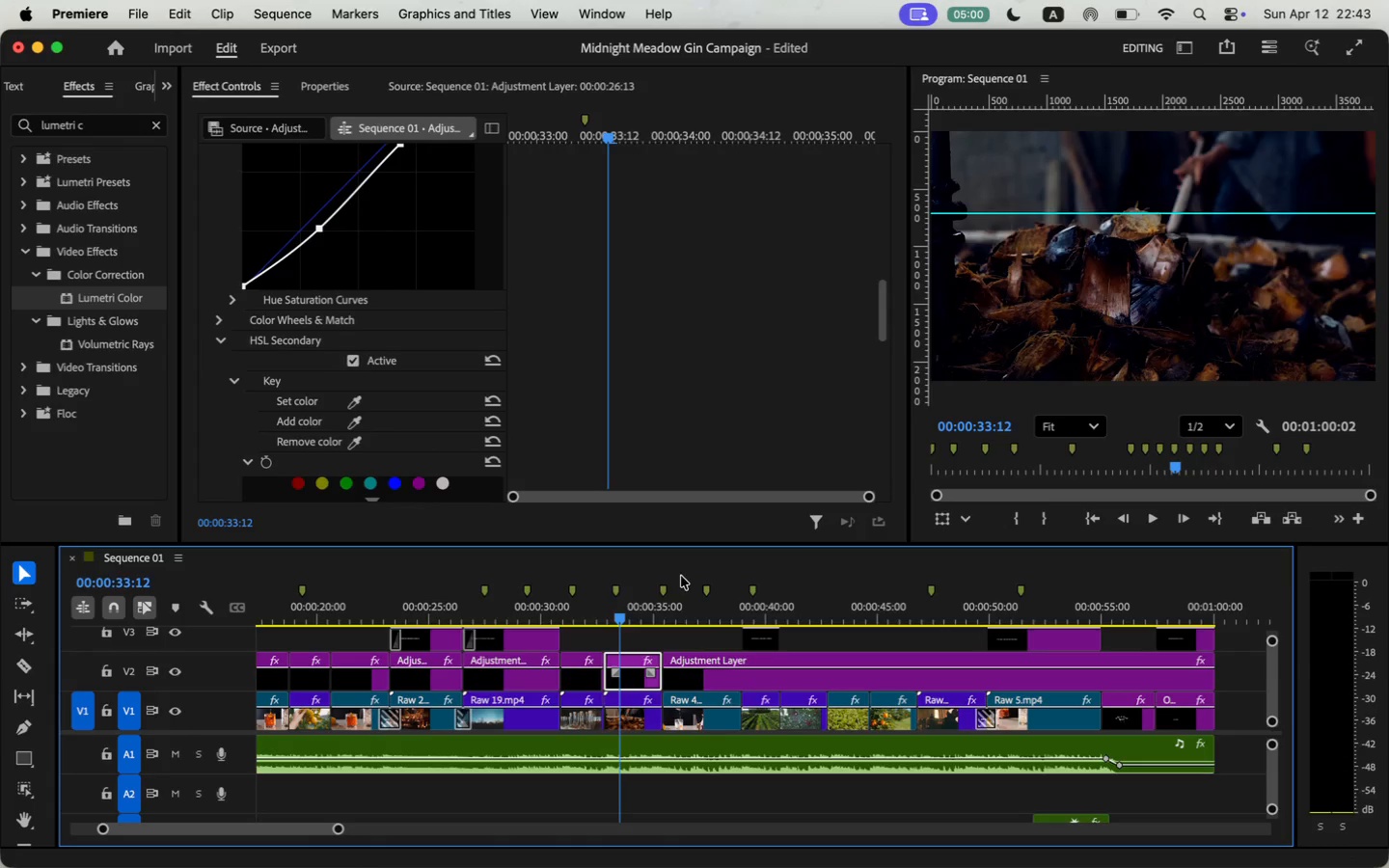 
scroll: coordinate [549, 360], scroll_direction: down, amount: 35.0
 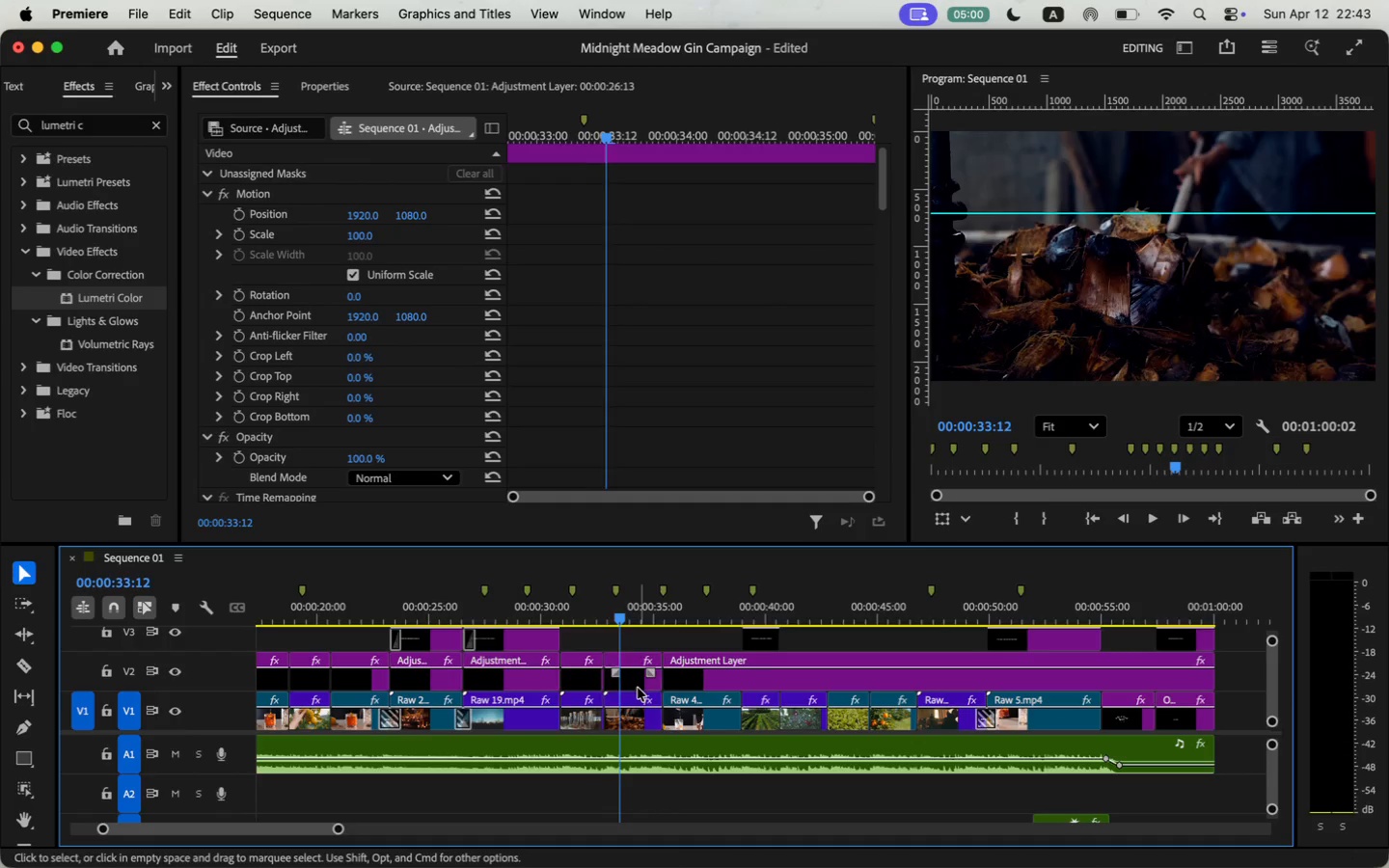 
left_click([177, 680])
 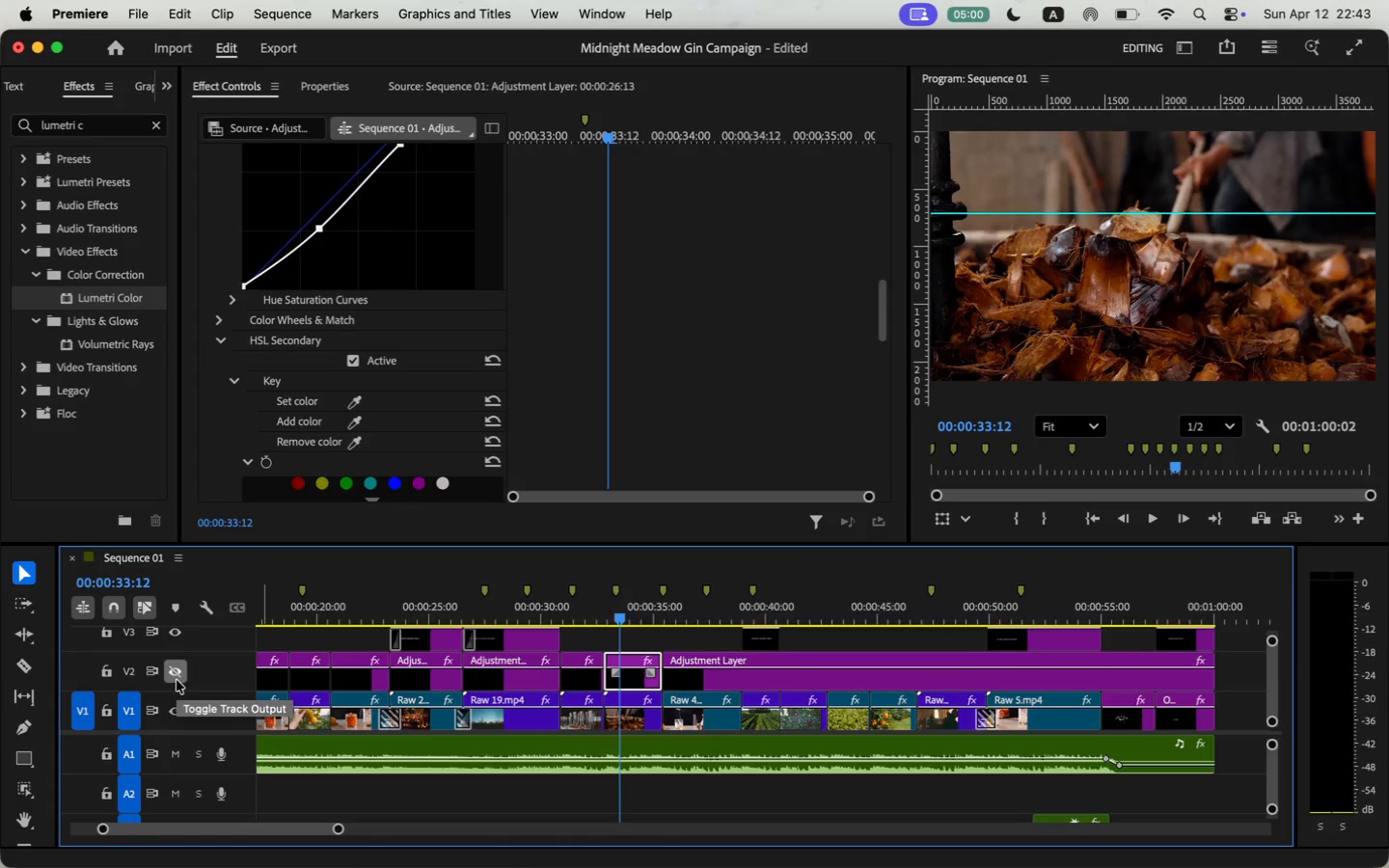 
left_click([177, 680])
 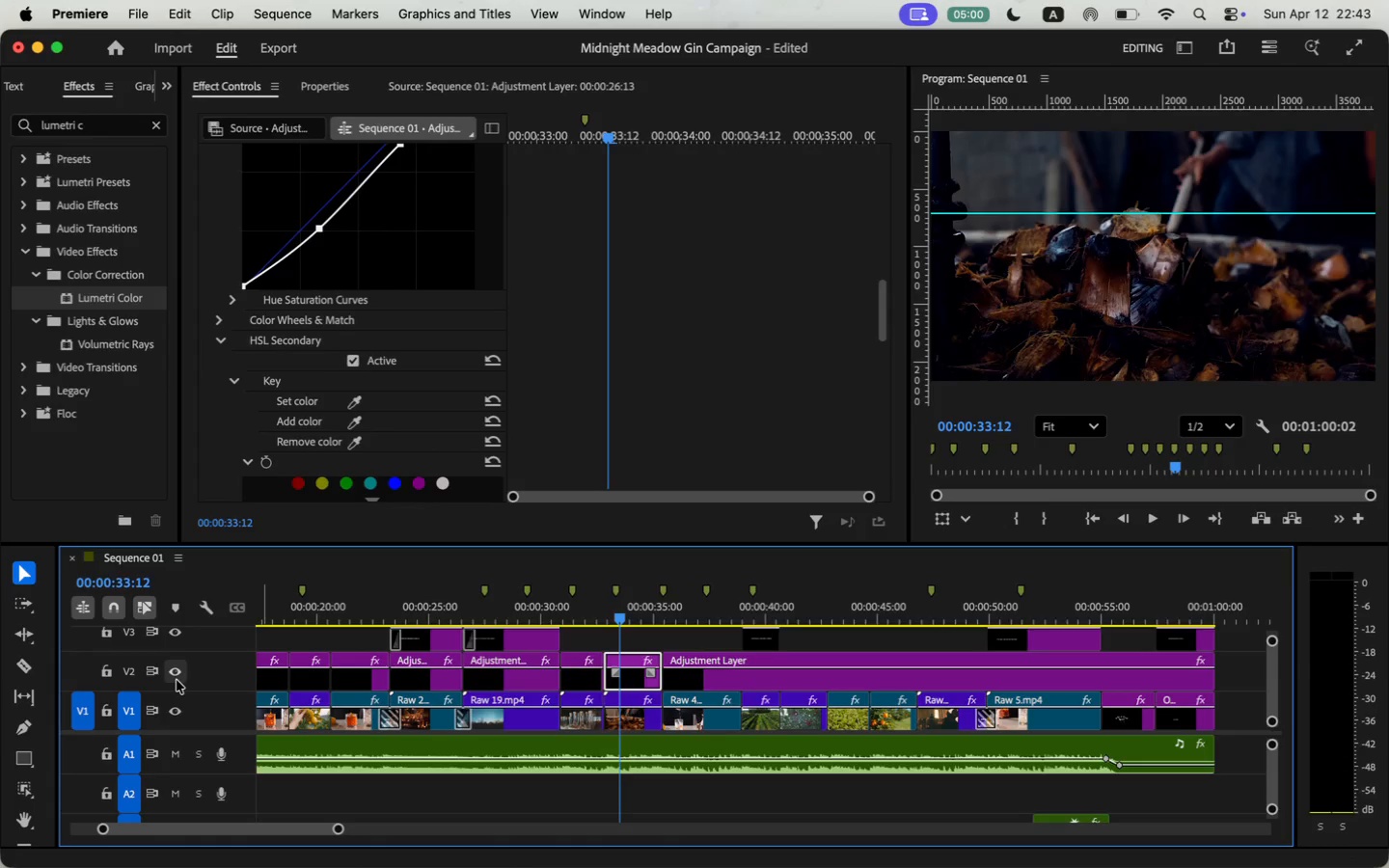 
scroll: coordinate [541, 416], scroll_direction: down, amount: 31.0
 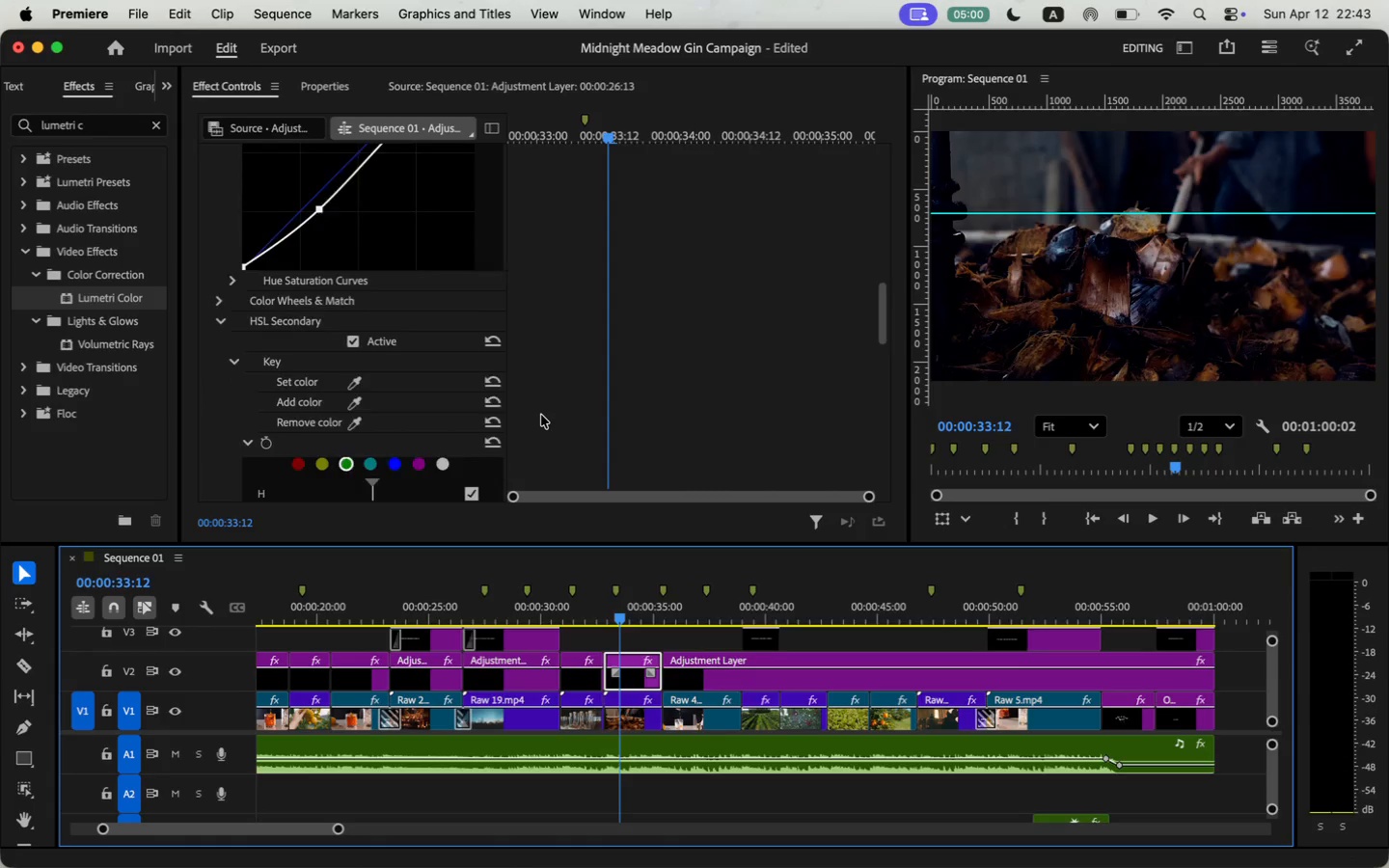 
scroll: coordinate [526, 334], scroll_direction: up, amount: 21.0
 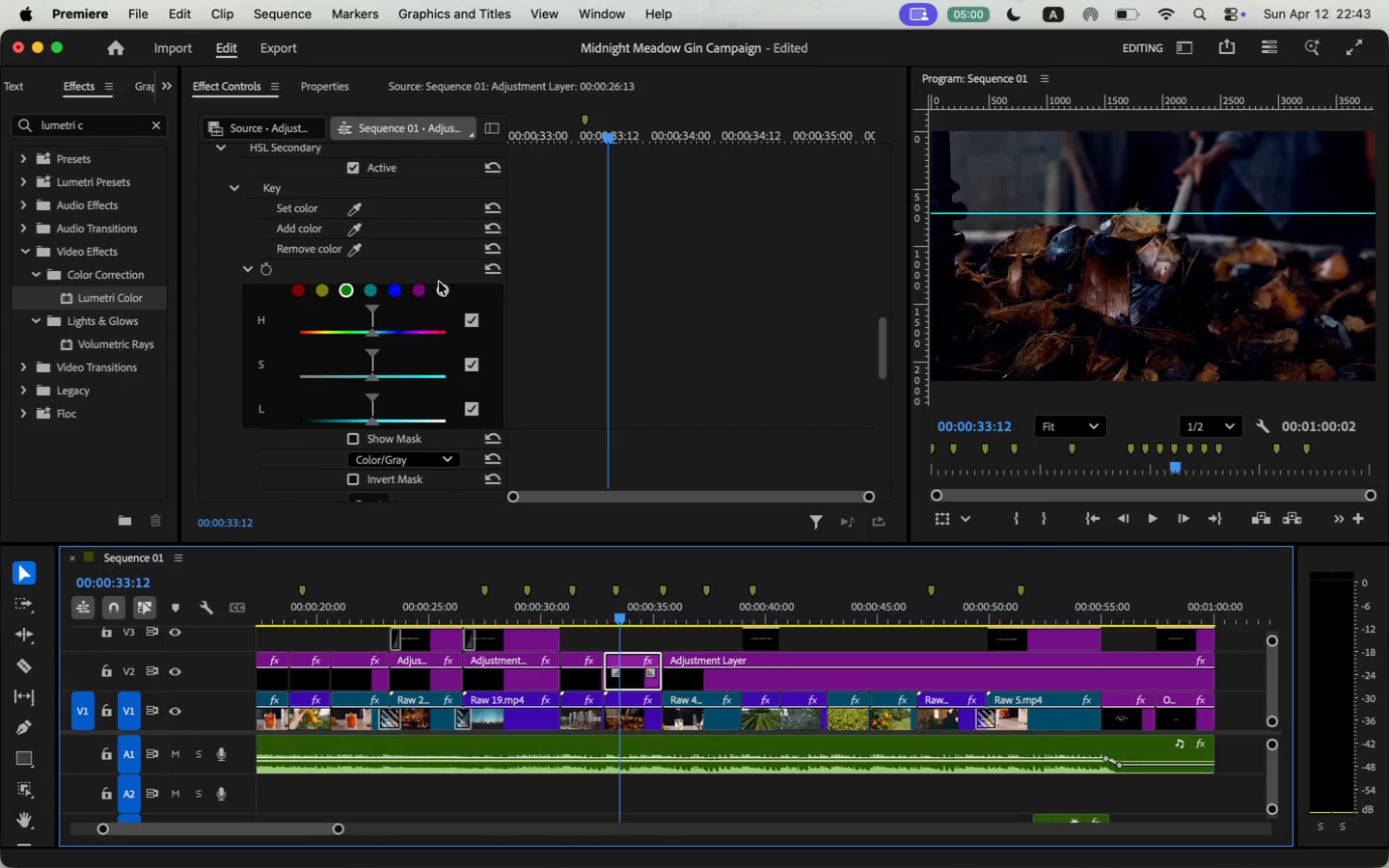 
left_click([357, 212])
 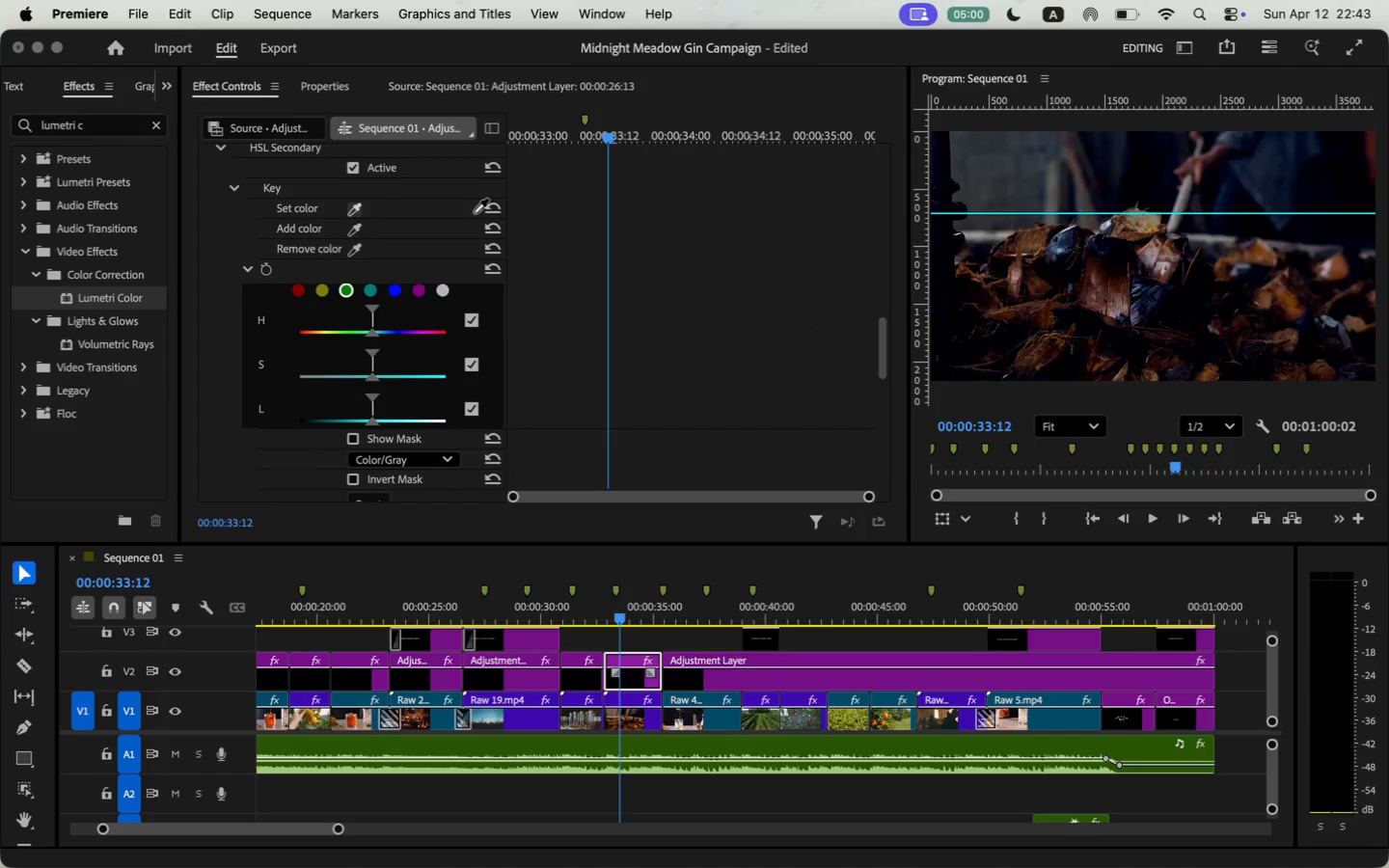 
left_click([1122, 301])
 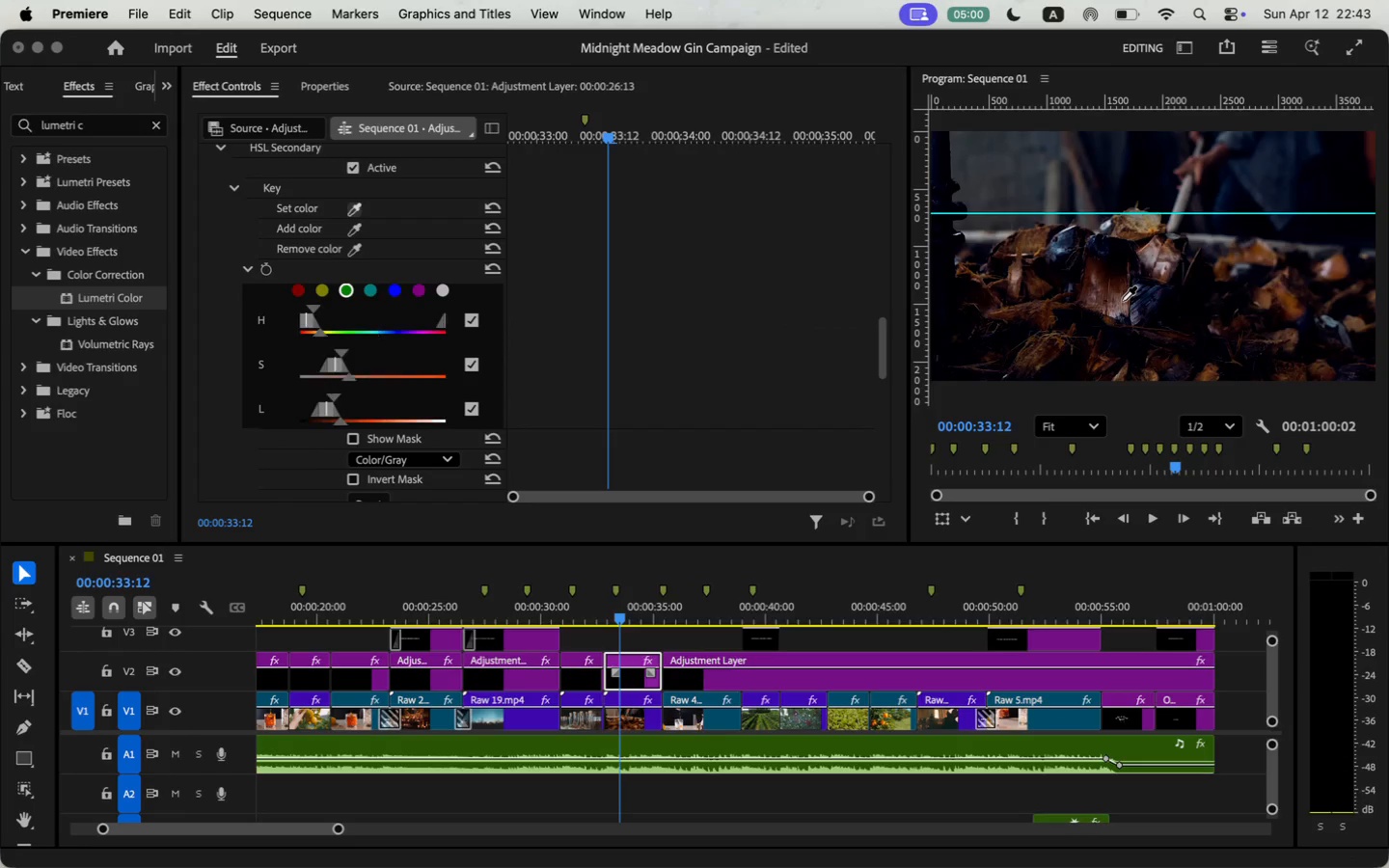 
scroll: coordinate [537, 322], scroll_direction: down, amount: 19.0
 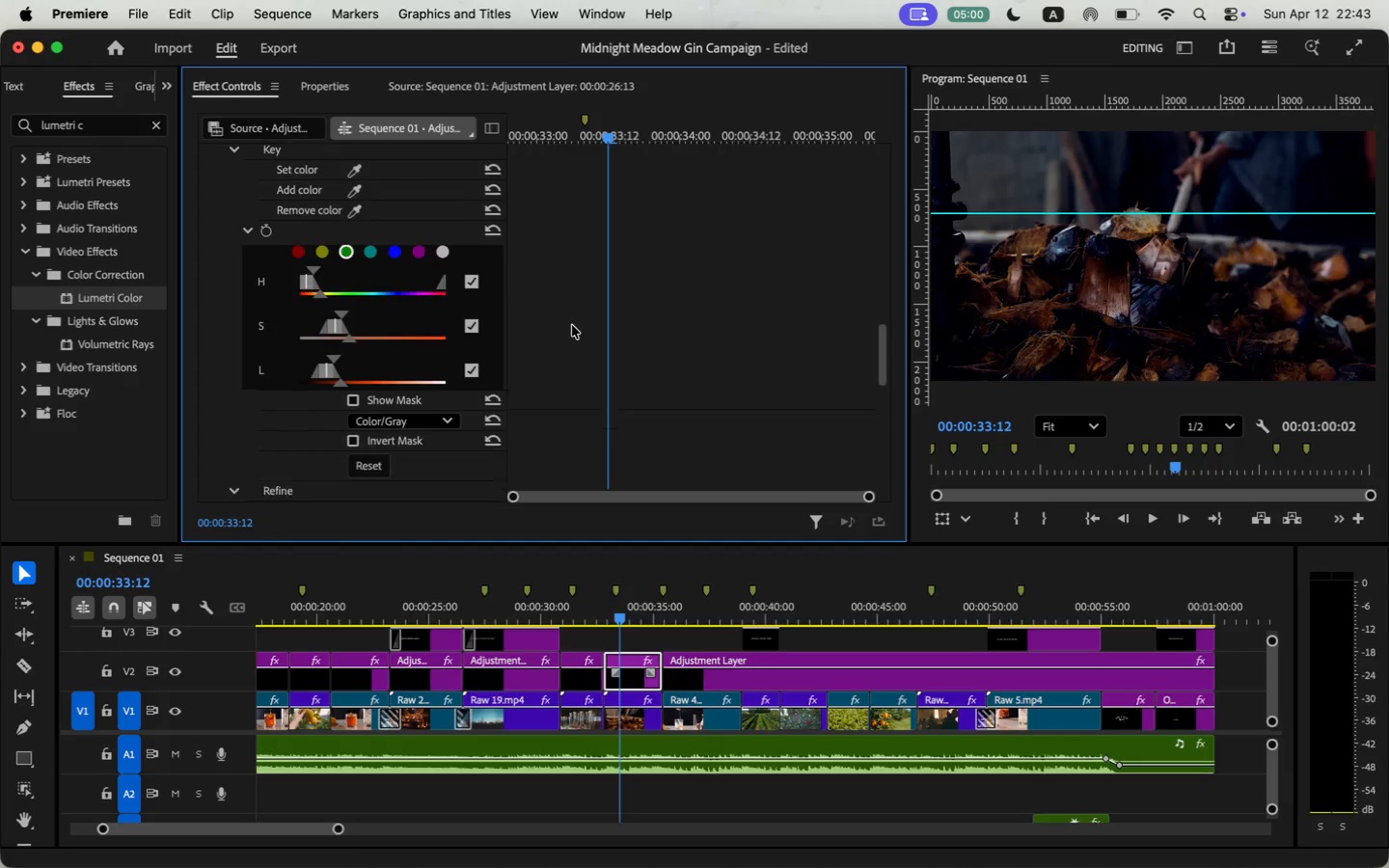 
left_click_drag(start_coordinate=[370, 392], to_coordinate=[334, 296])
 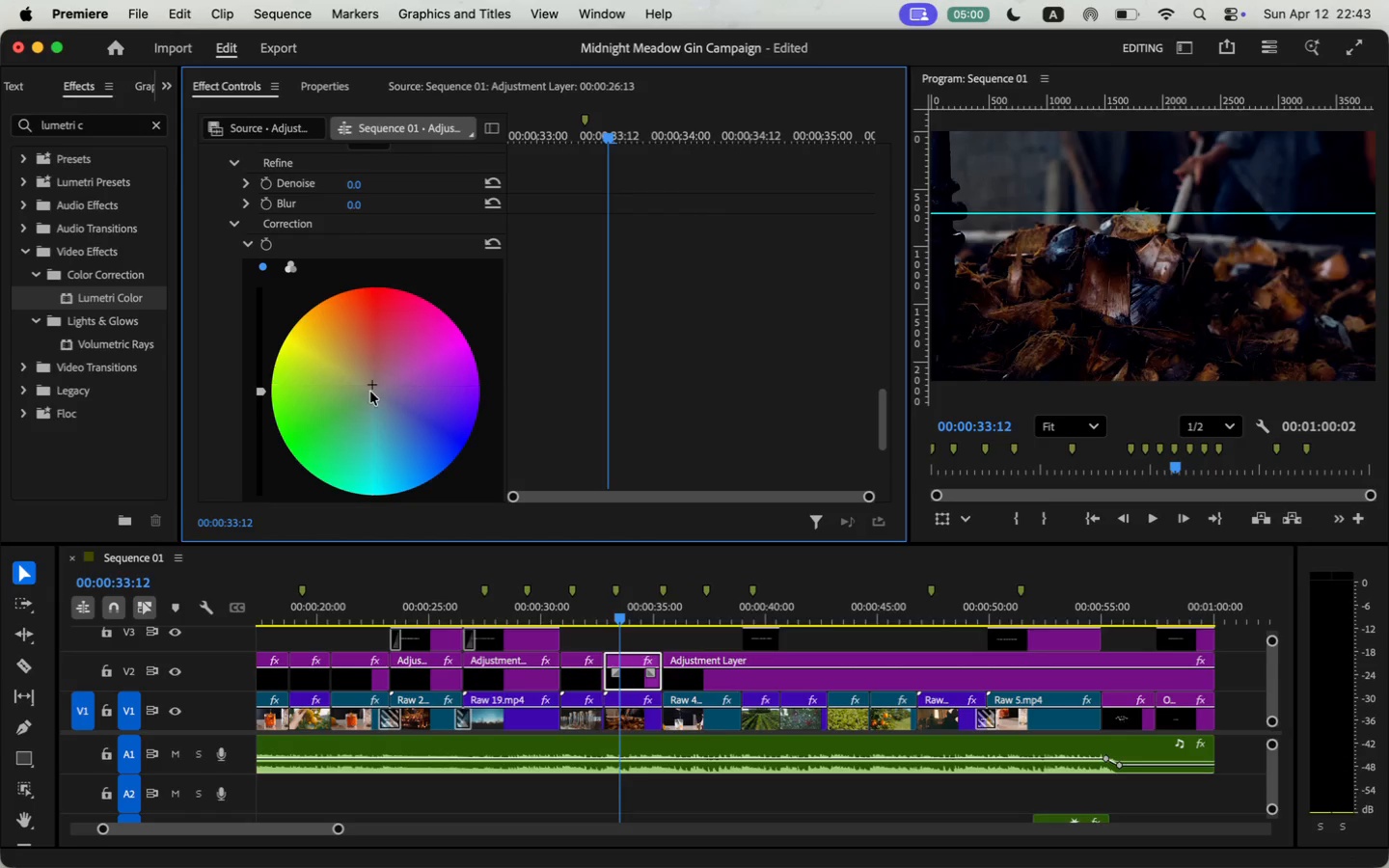 
left_click([367, 372])
 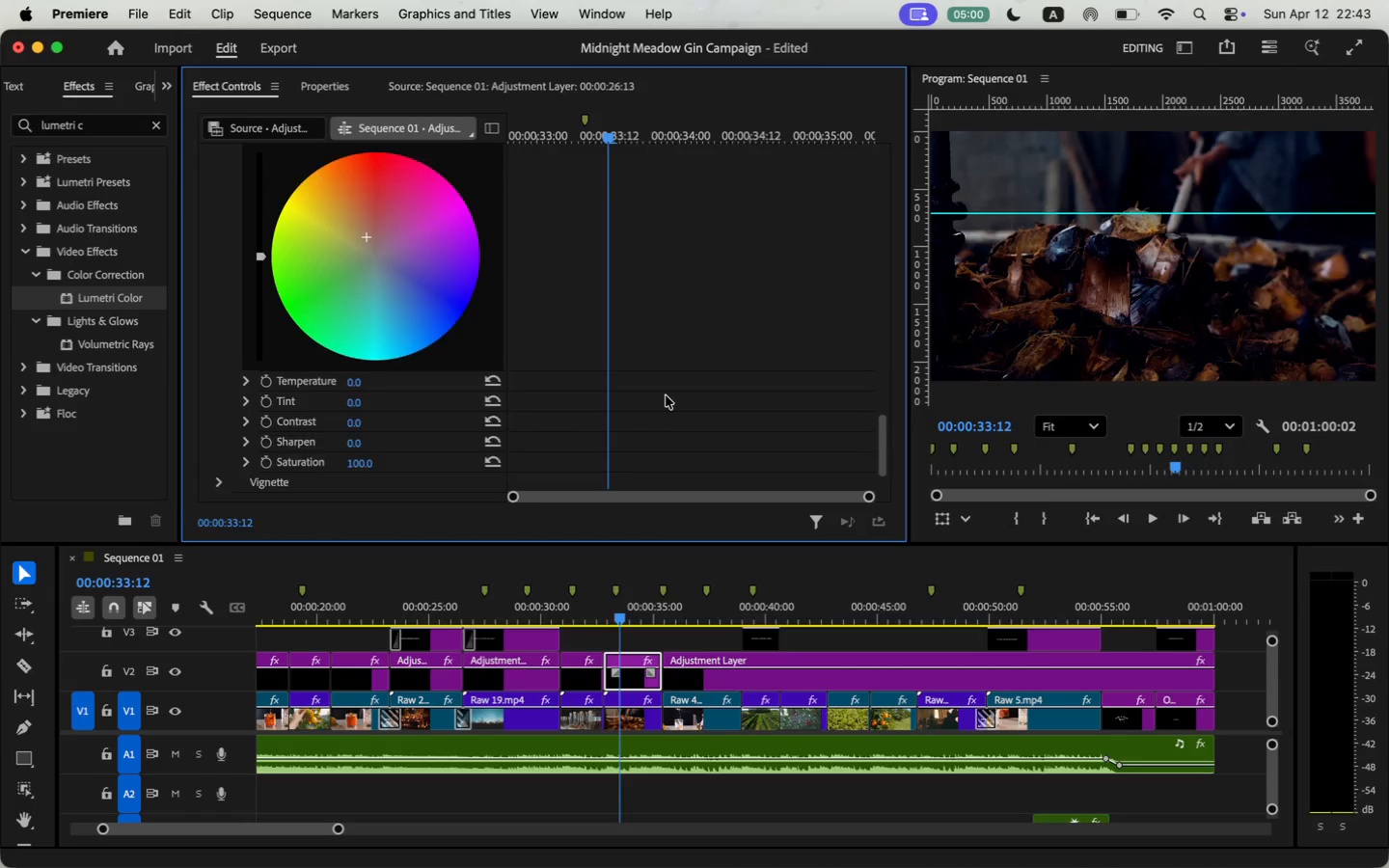 
scroll: coordinate [666, 395], scroll_direction: down, amount: 10.0
 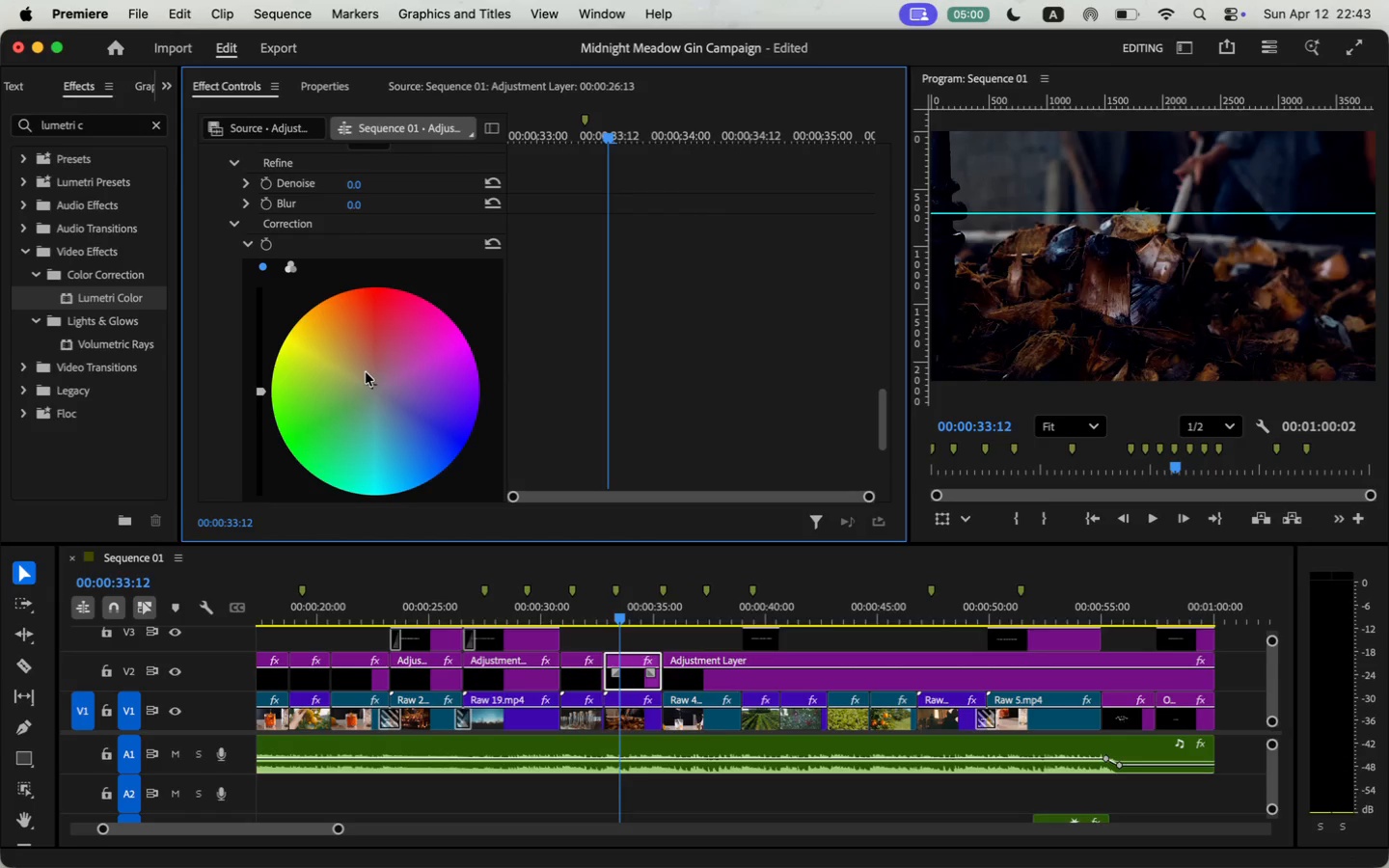 
left_click([363, 330])
 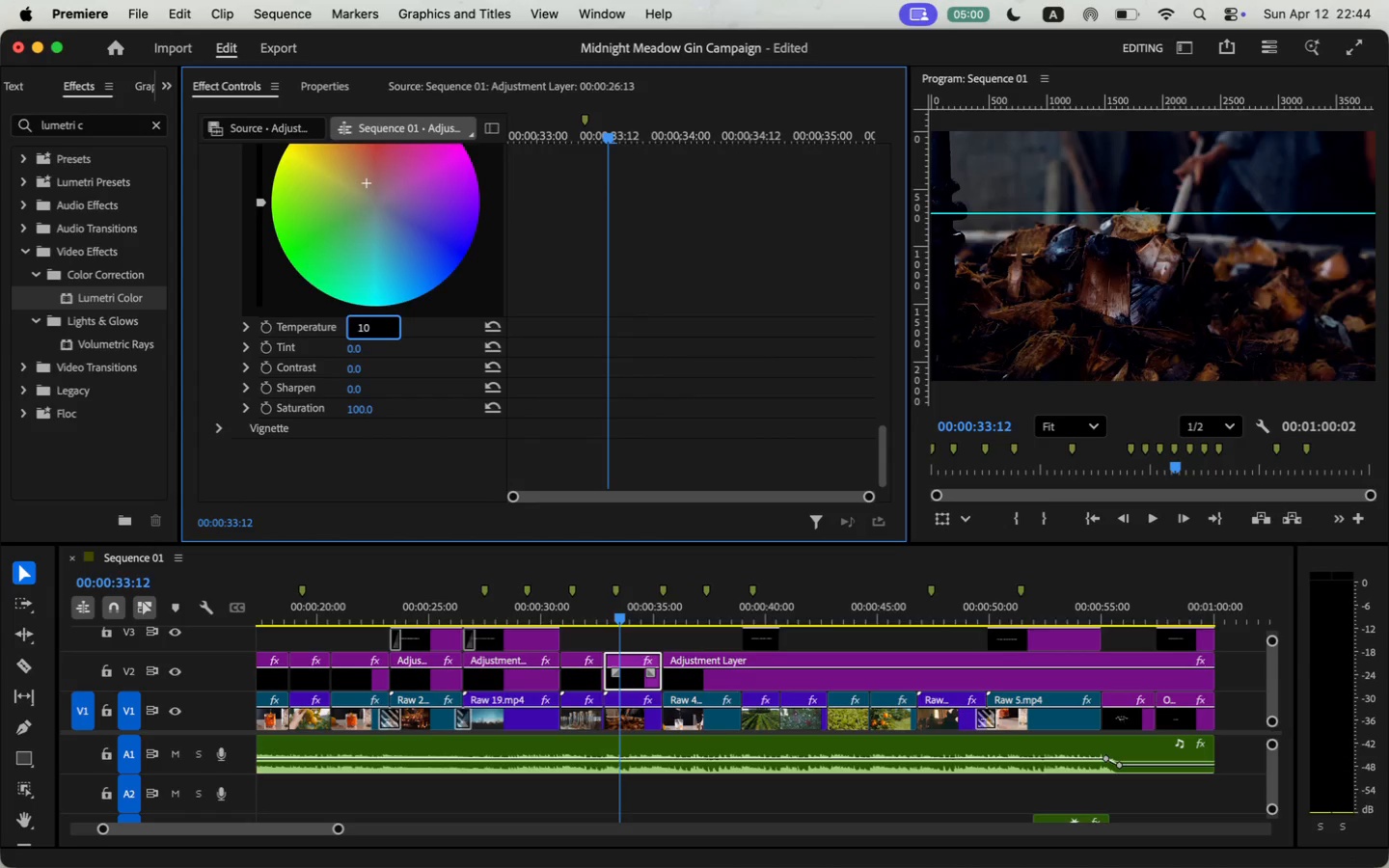 
type(10)
 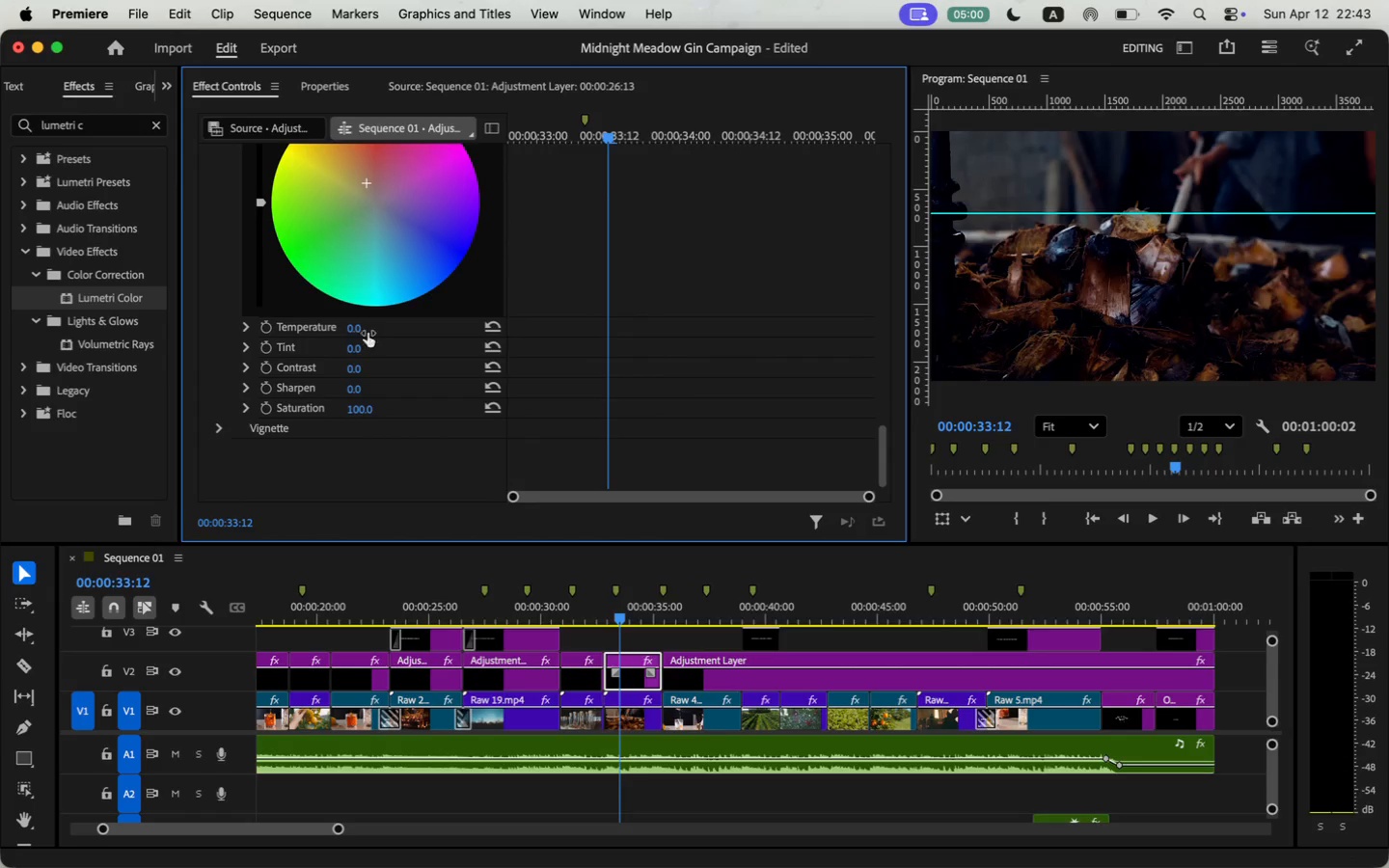 
key(Enter)
 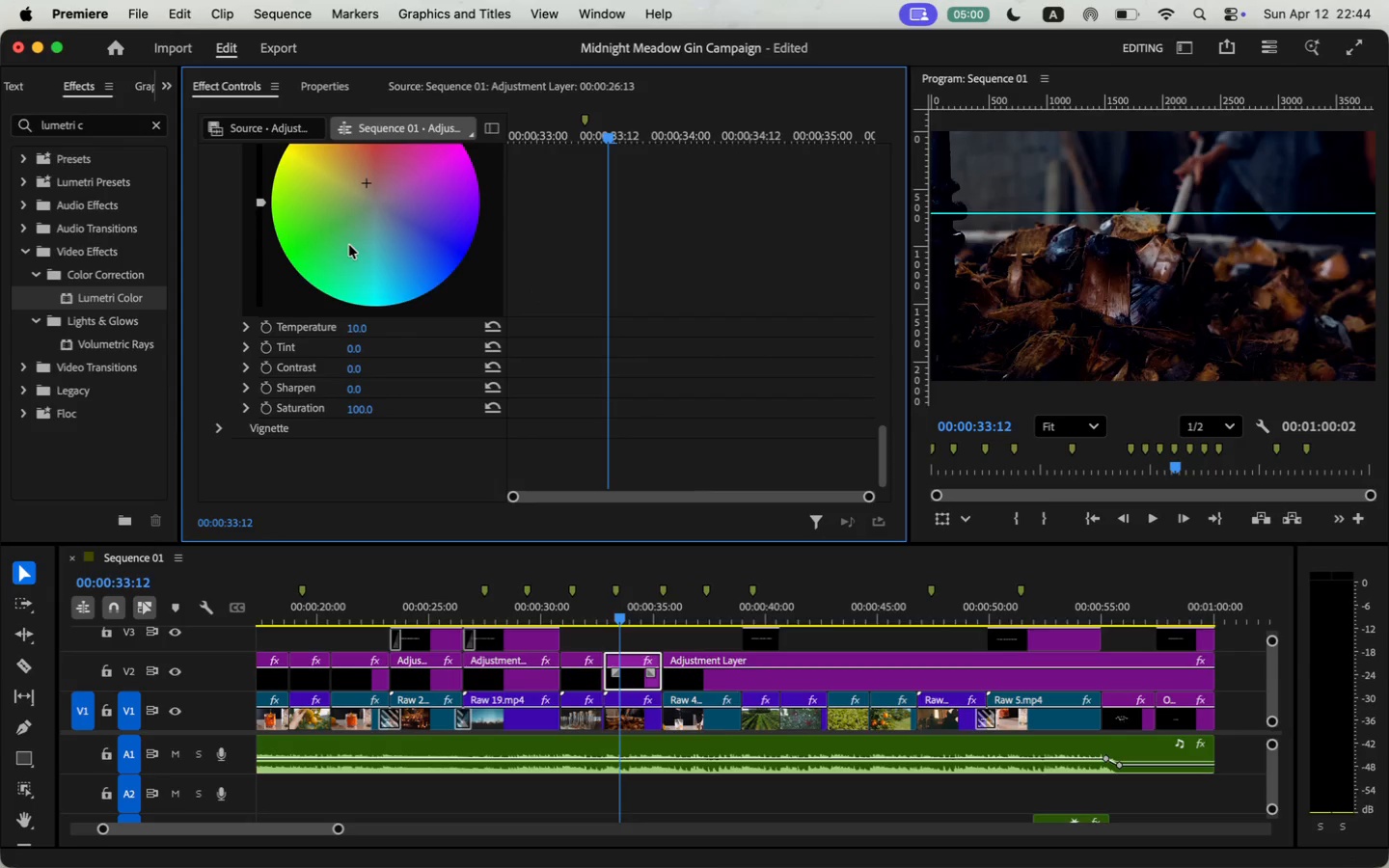 
wait(6.74)
 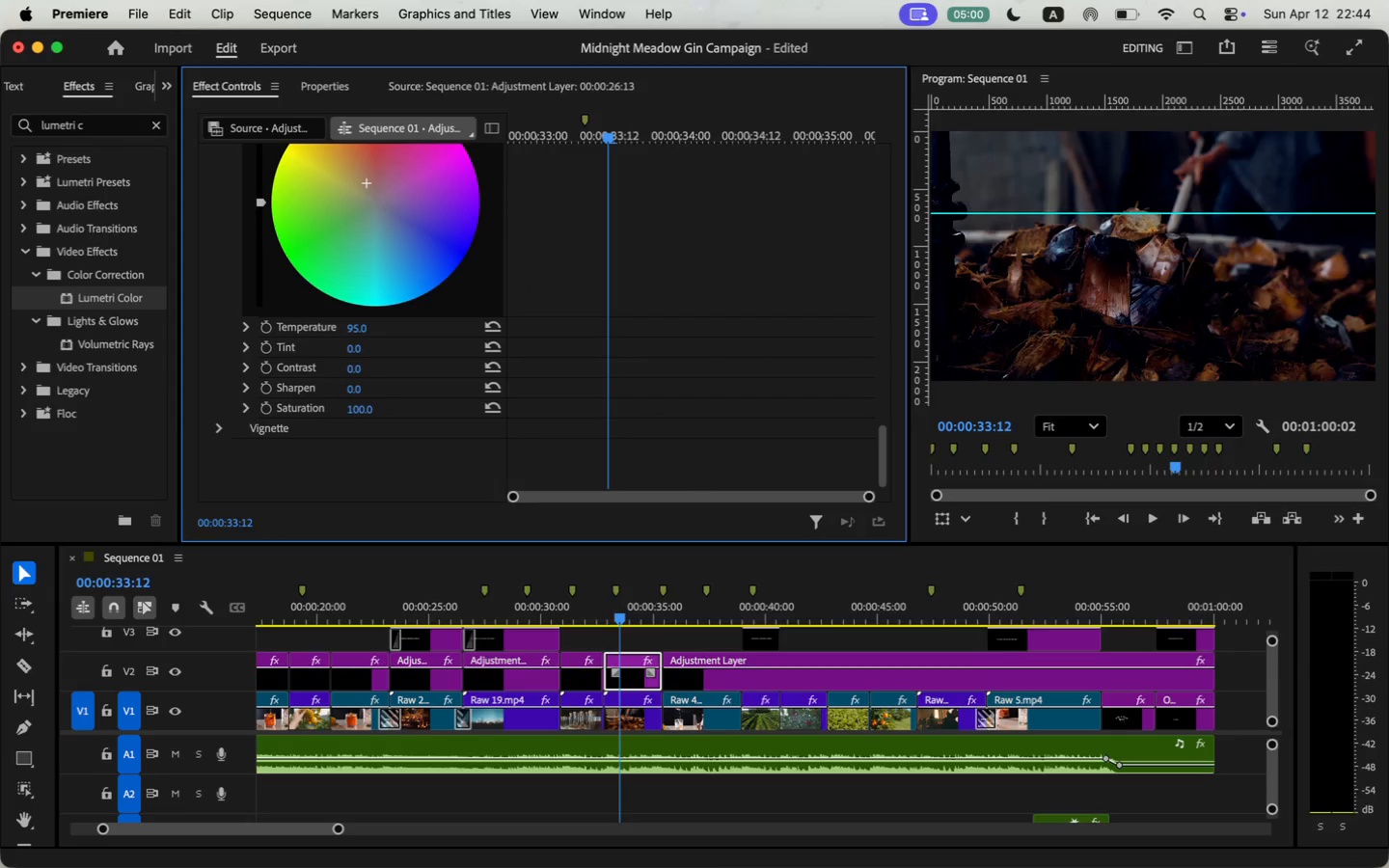 
key(Meta+Z)
 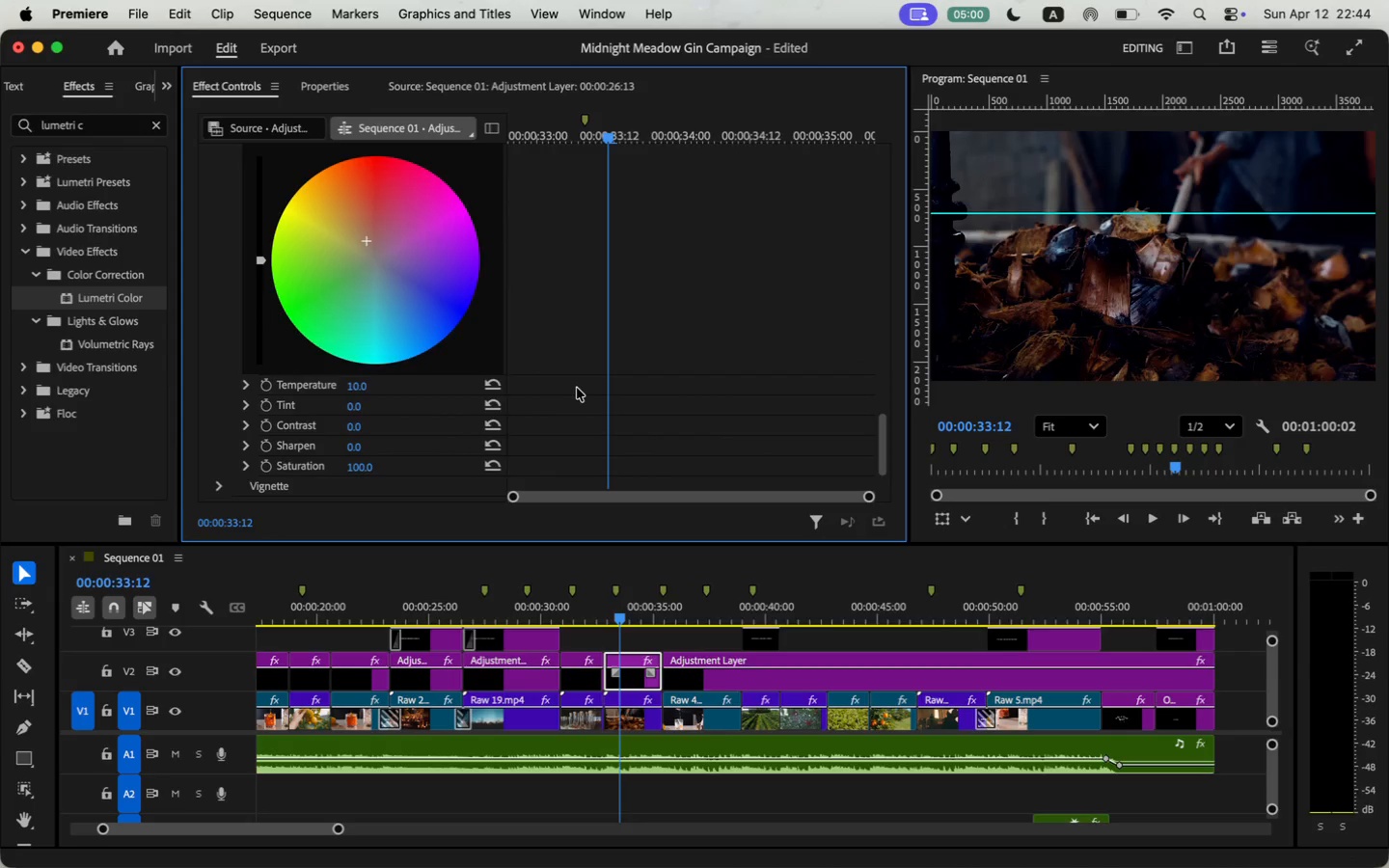 
scroll: coordinate [577, 388], scroll_direction: up, amount: 14.0
 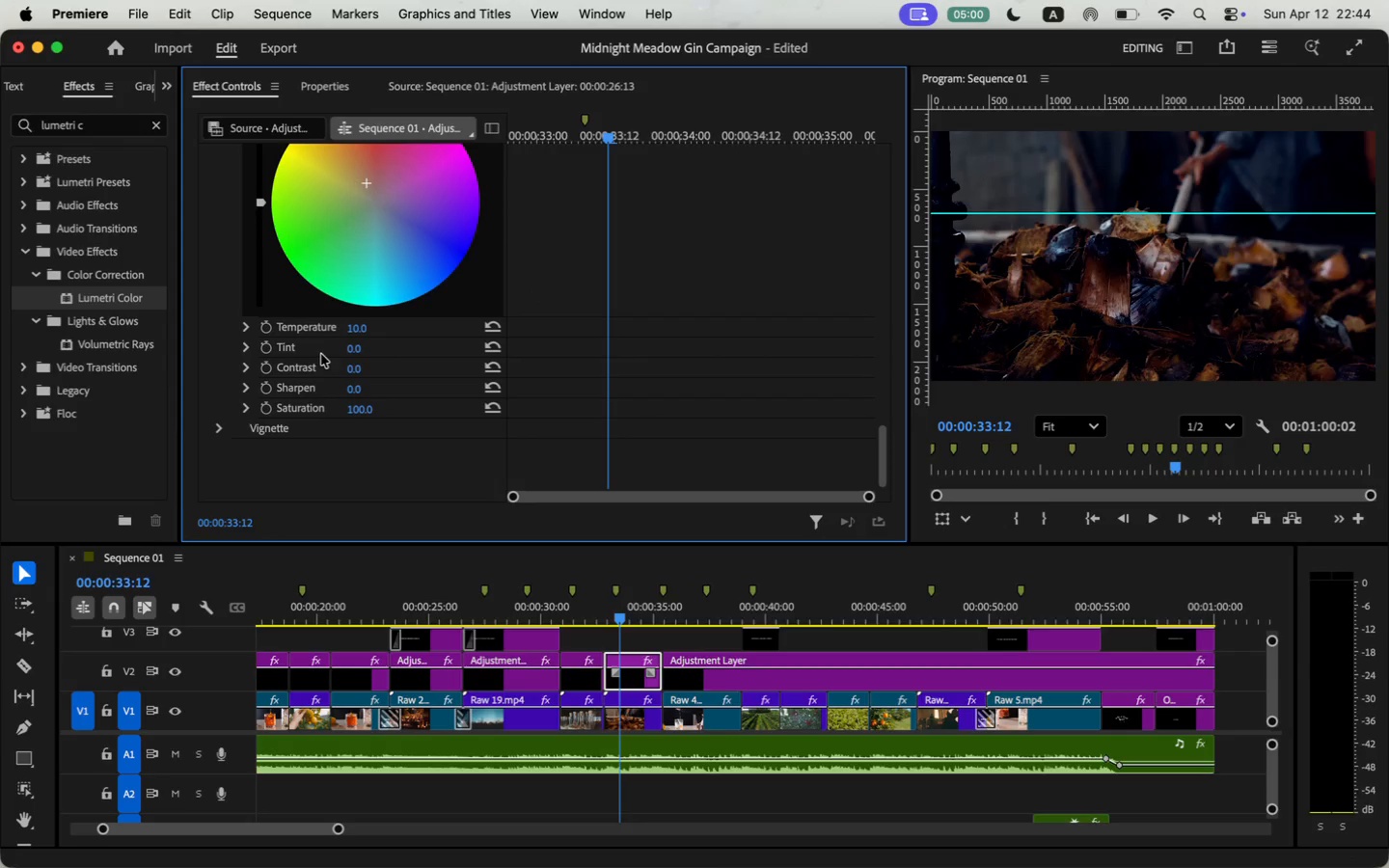 
scroll: coordinate [577, 388], scroll_direction: down, amount: 8.0
 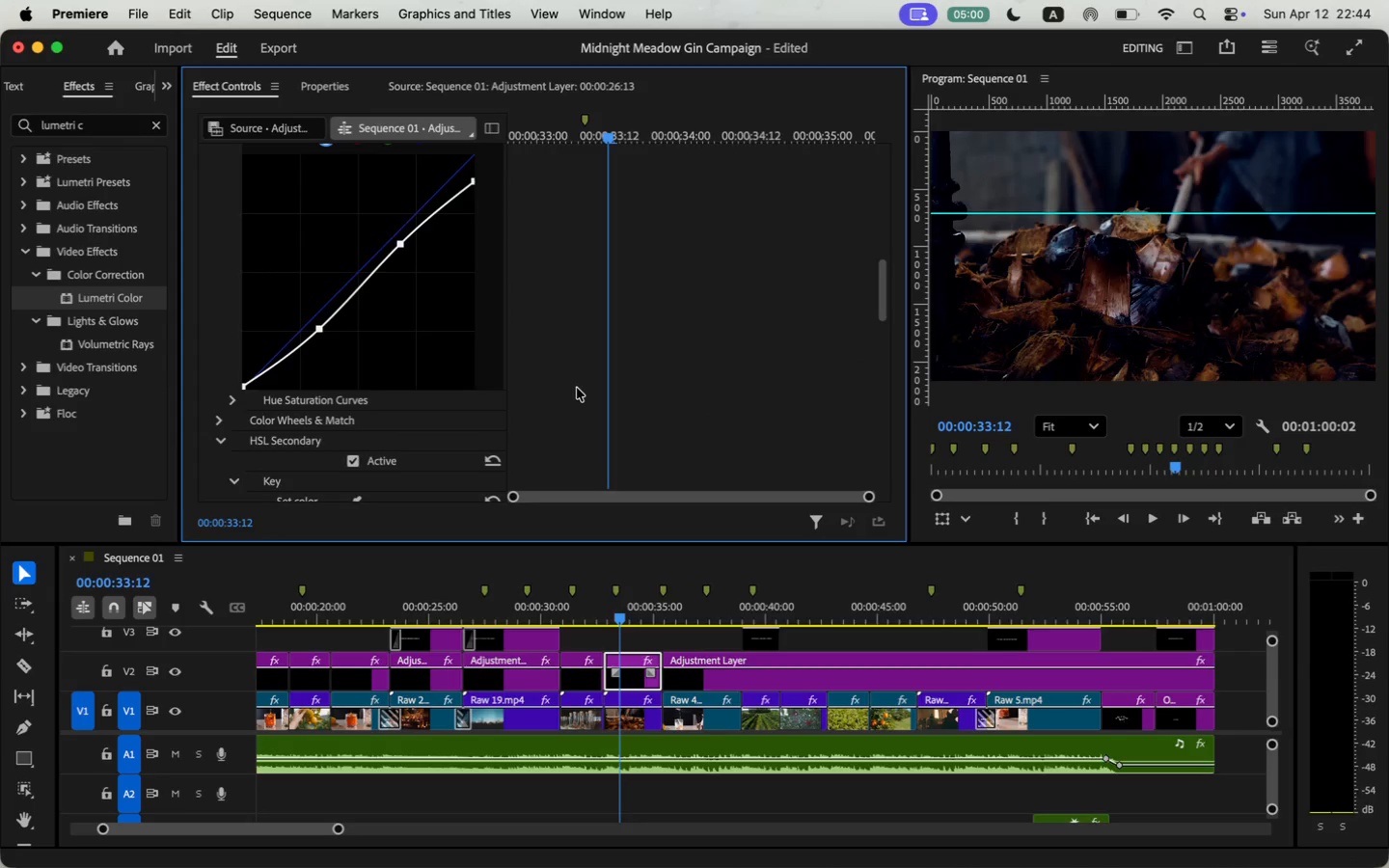 
left_click_drag(start_coordinate=[320, 424], to_coordinate=[324, 416])
 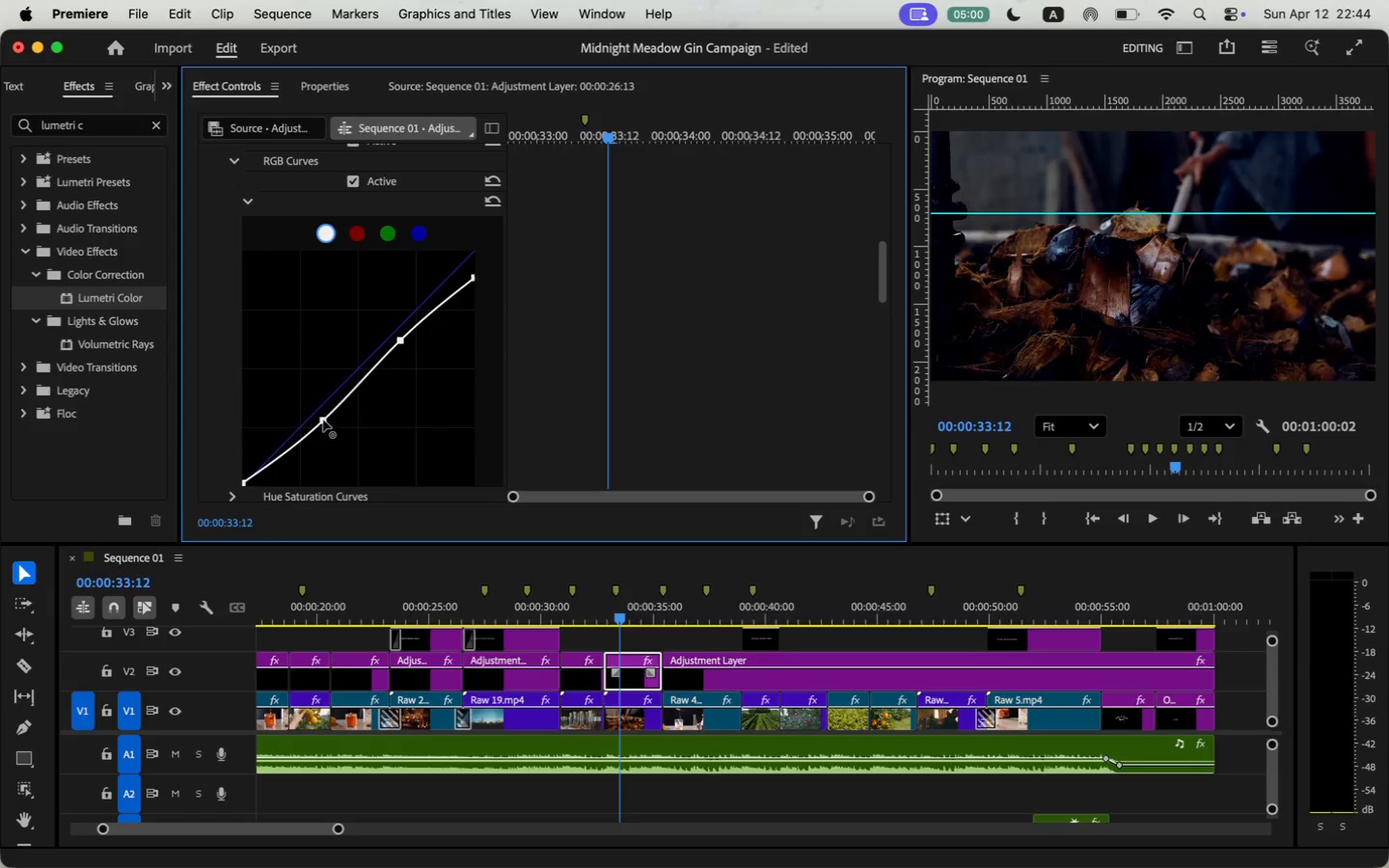 
left_click_drag(start_coordinate=[401, 337], to_coordinate=[403, 331])
 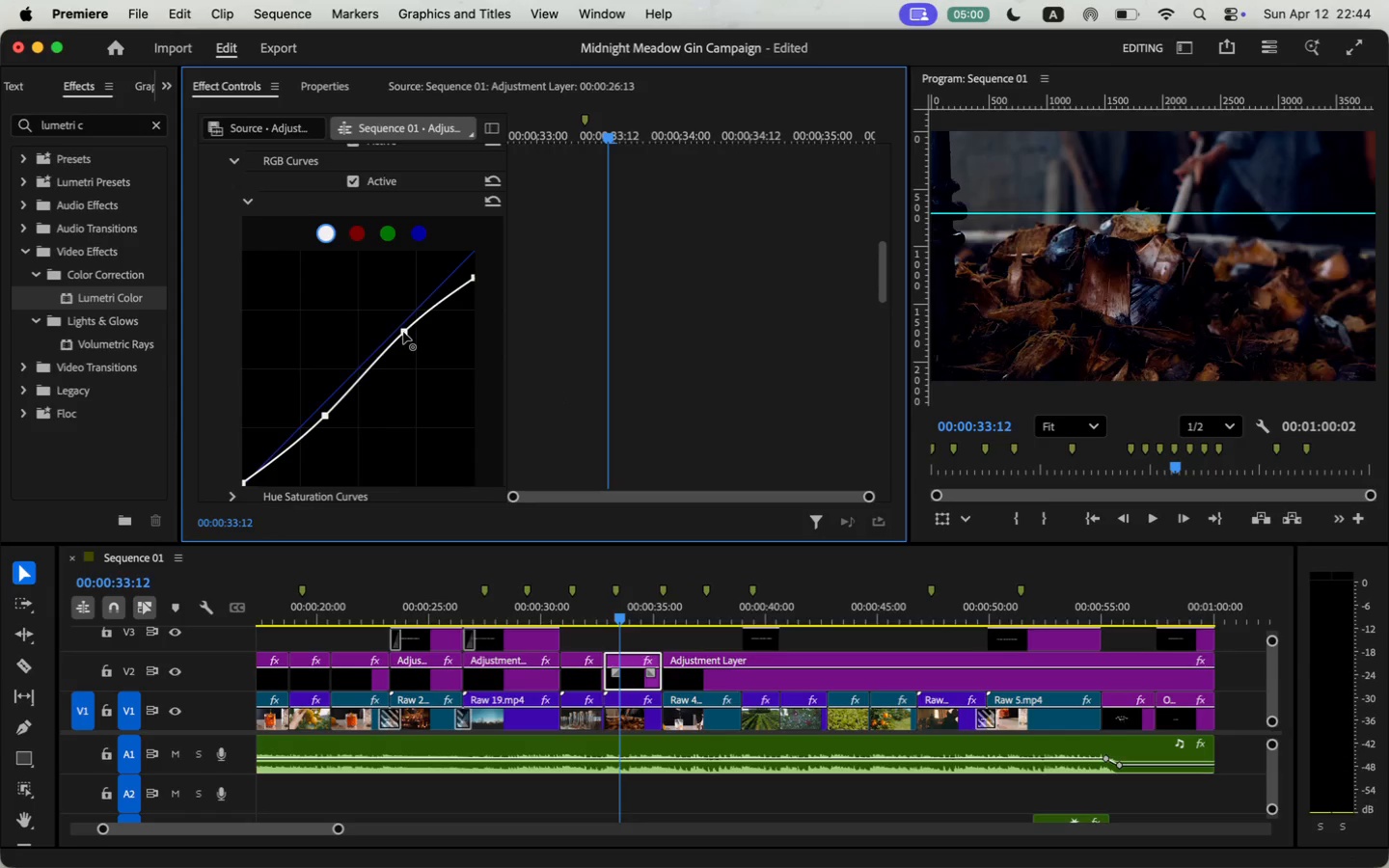 
left_click_drag(start_coordinate=[474, 274], to_coordinate=[483, 274])
 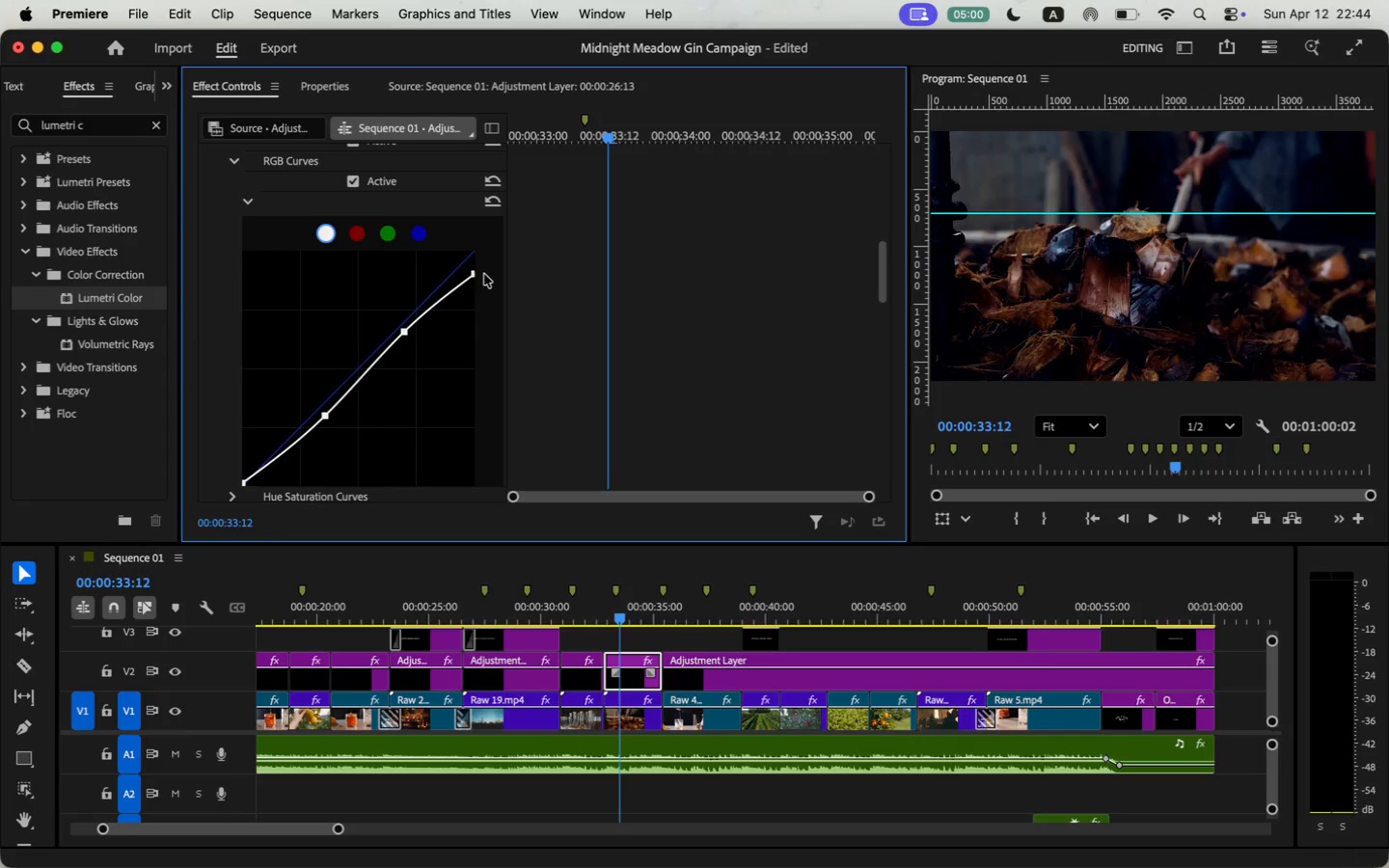 
wait(12.28)
 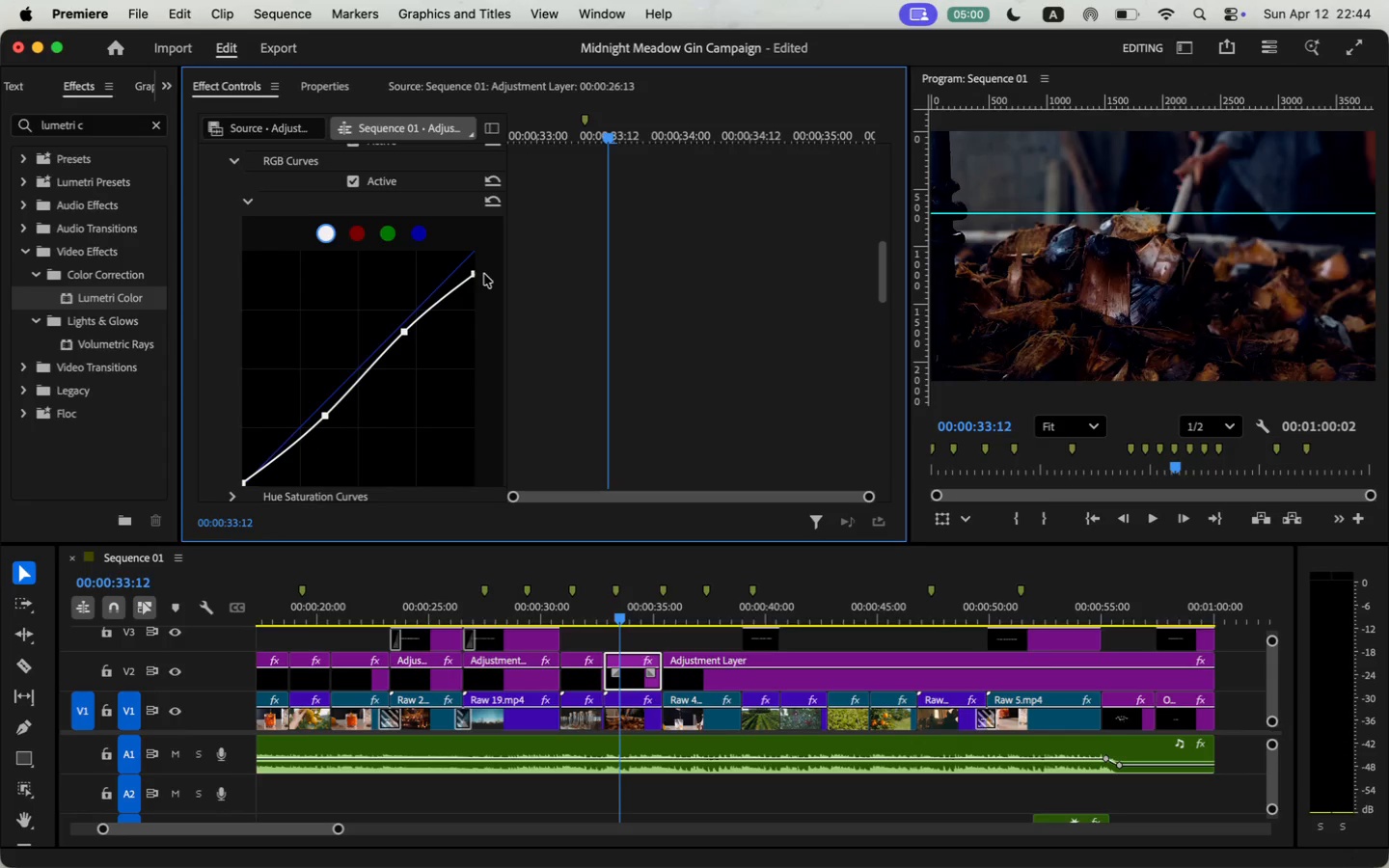 
left_click_drag(start_coordinate=[325, 415], to_coordinate=[324, 405])
 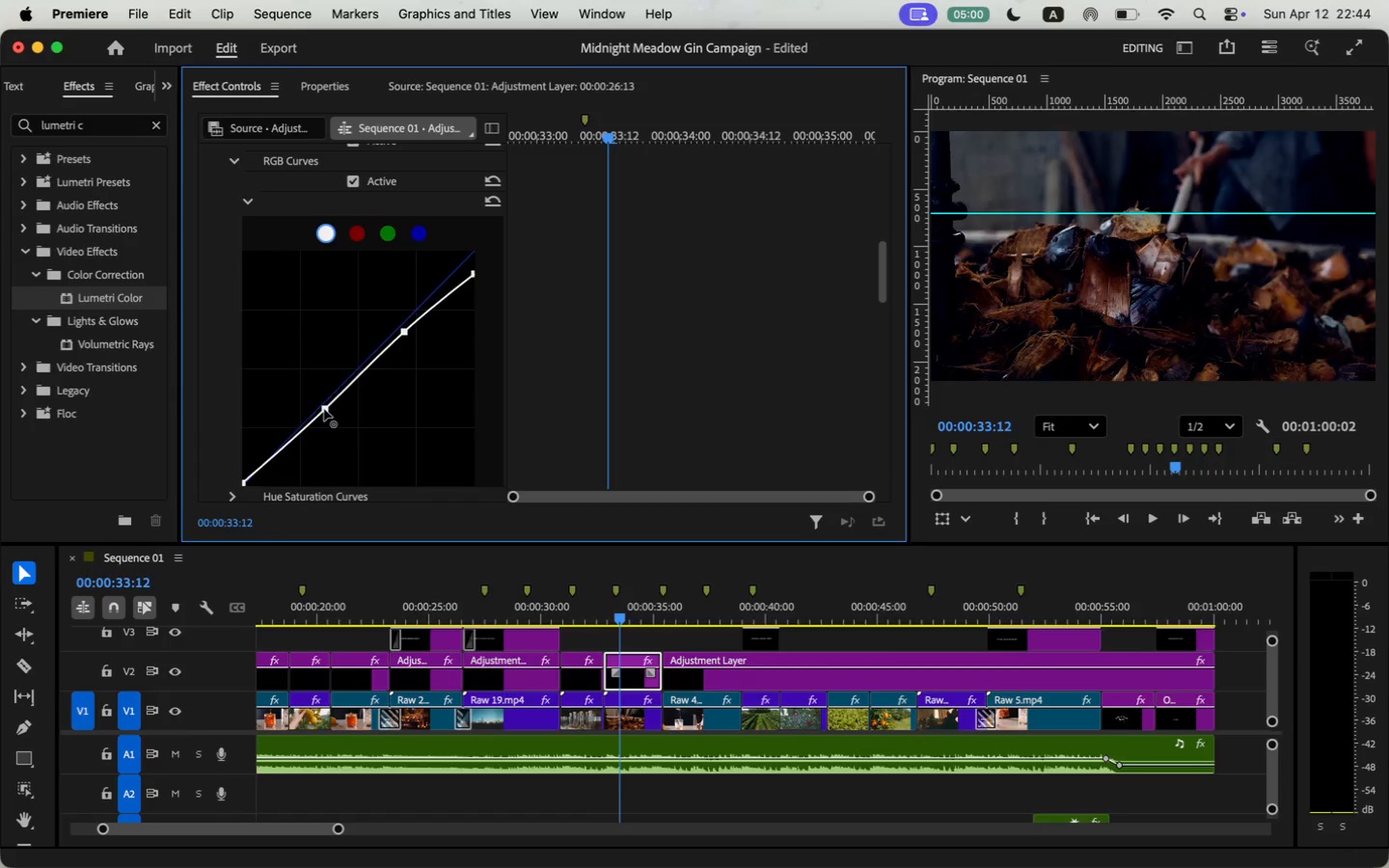 
left_click_drag(start_coordinate=[403, 330], to_coordinate=[402, 321])
 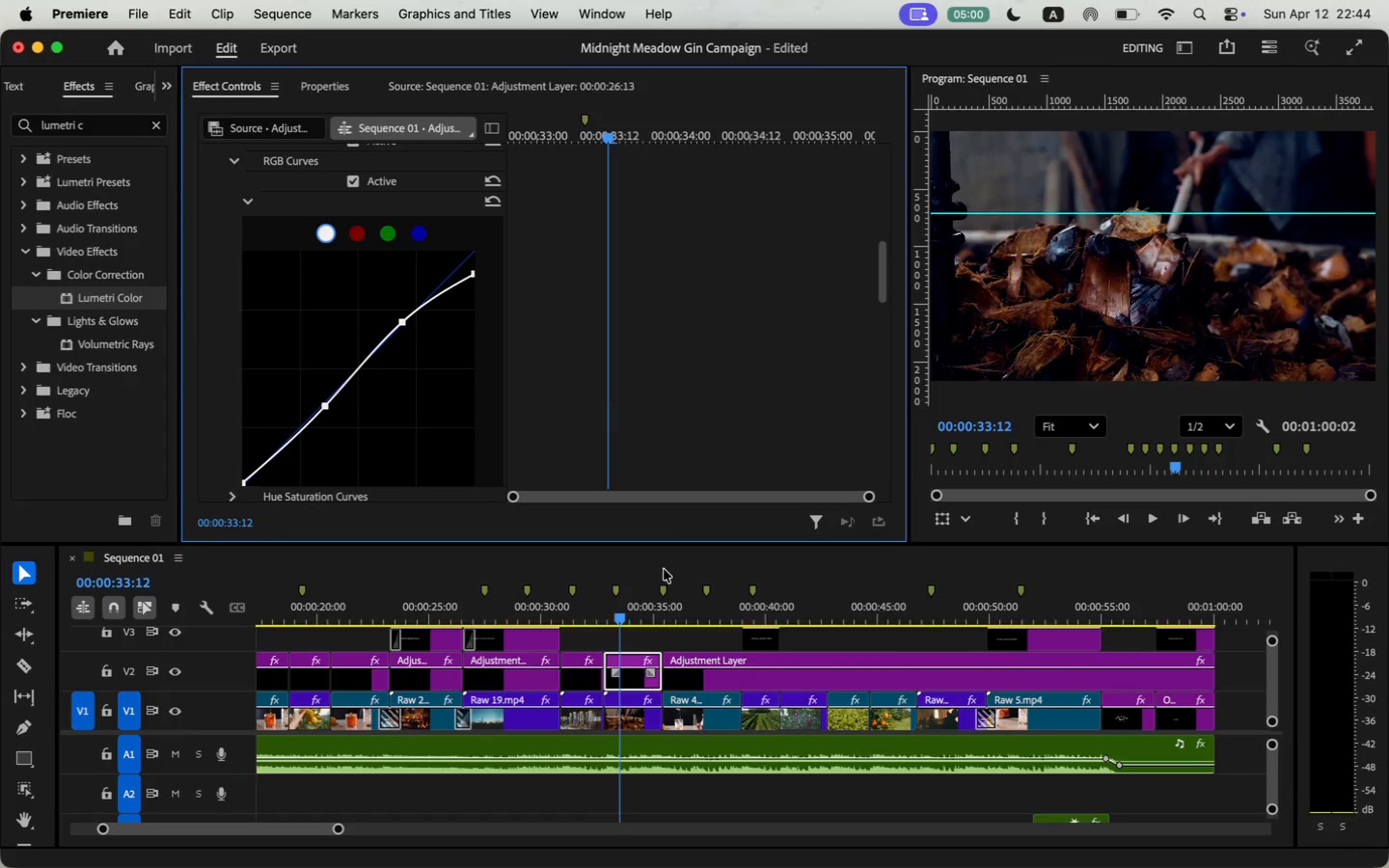 
key(Space)
 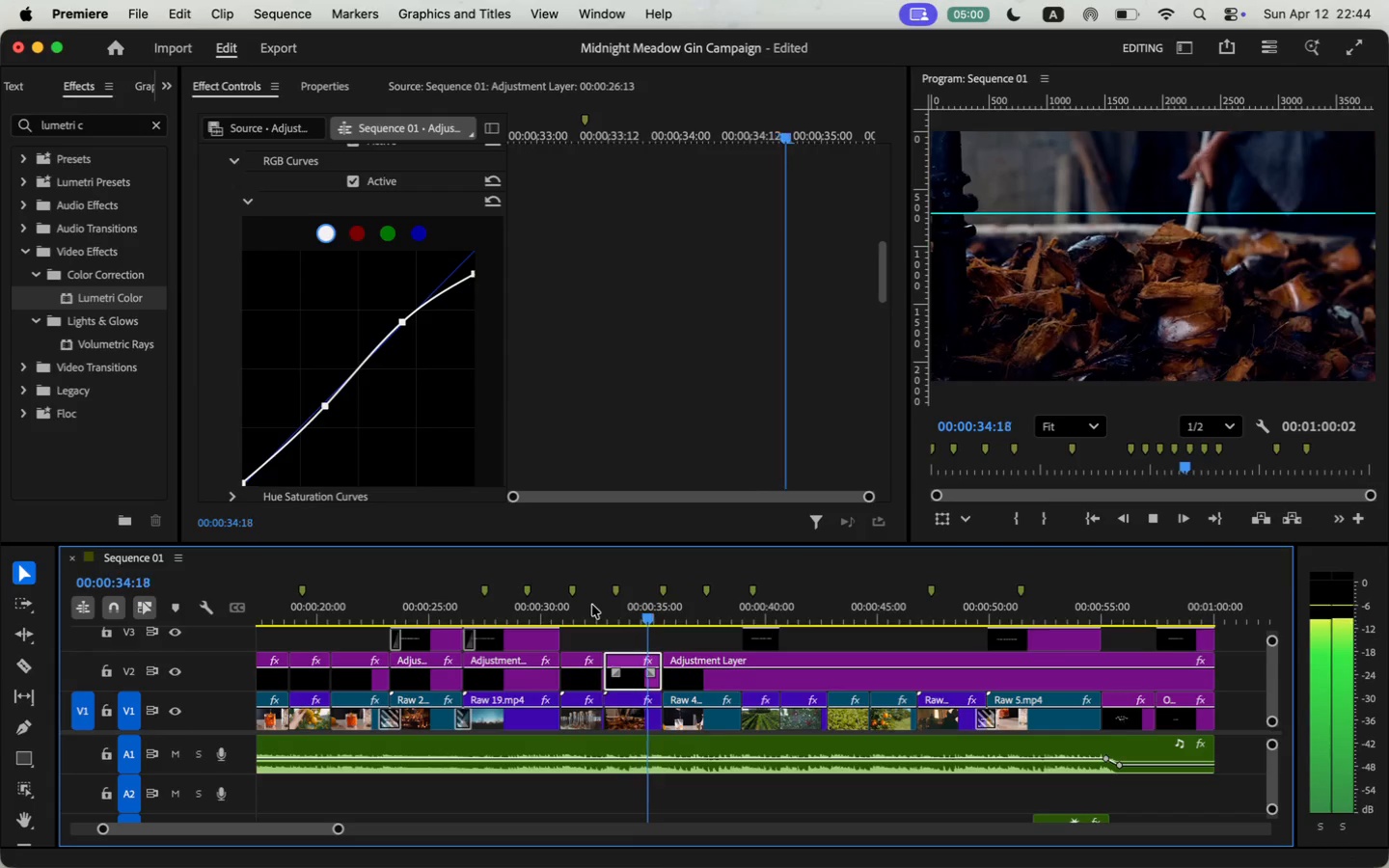 
wait(6.02)
 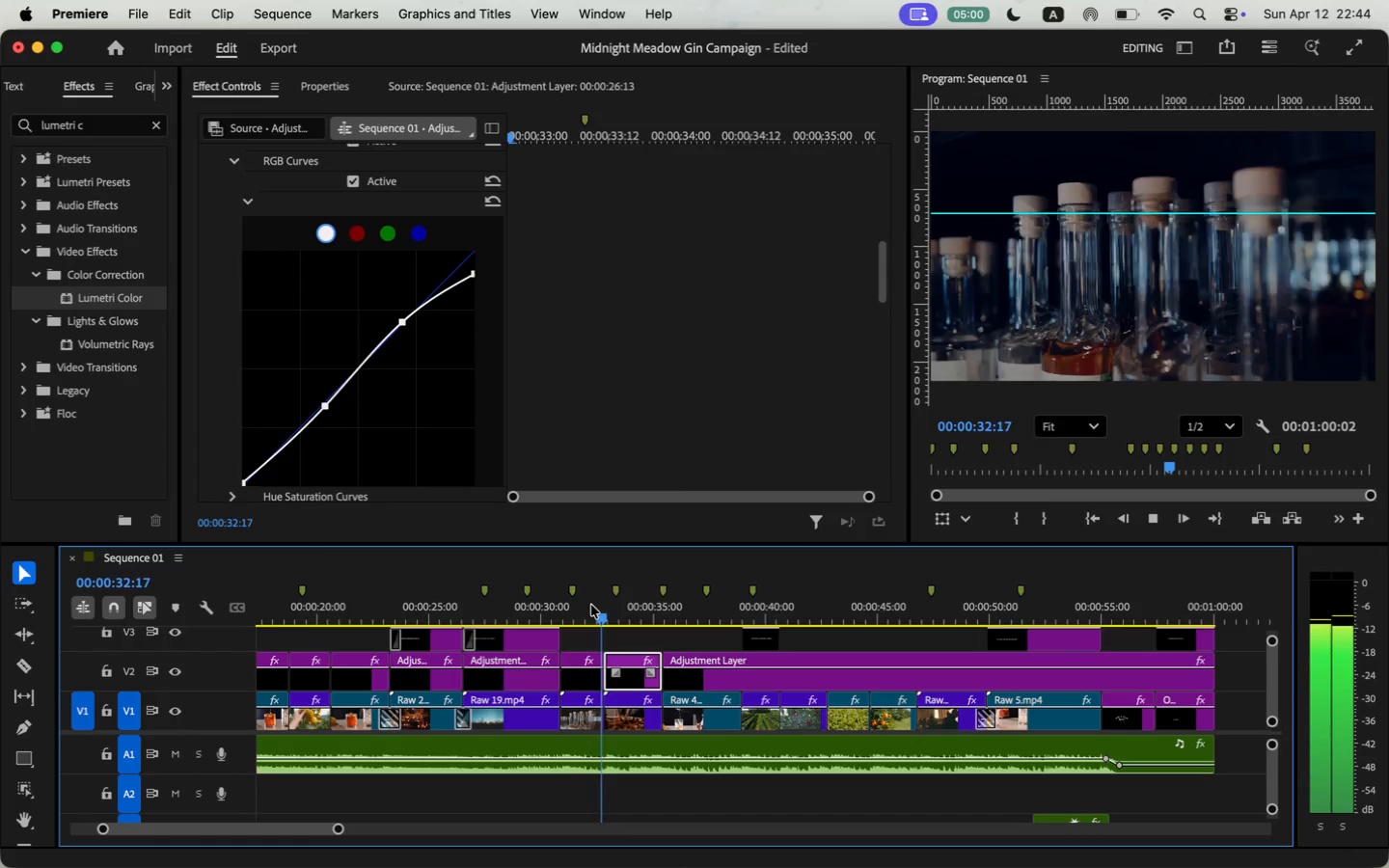 
scroll: coordinate [756, 791], scroll_direction: up, amount: 4.0
 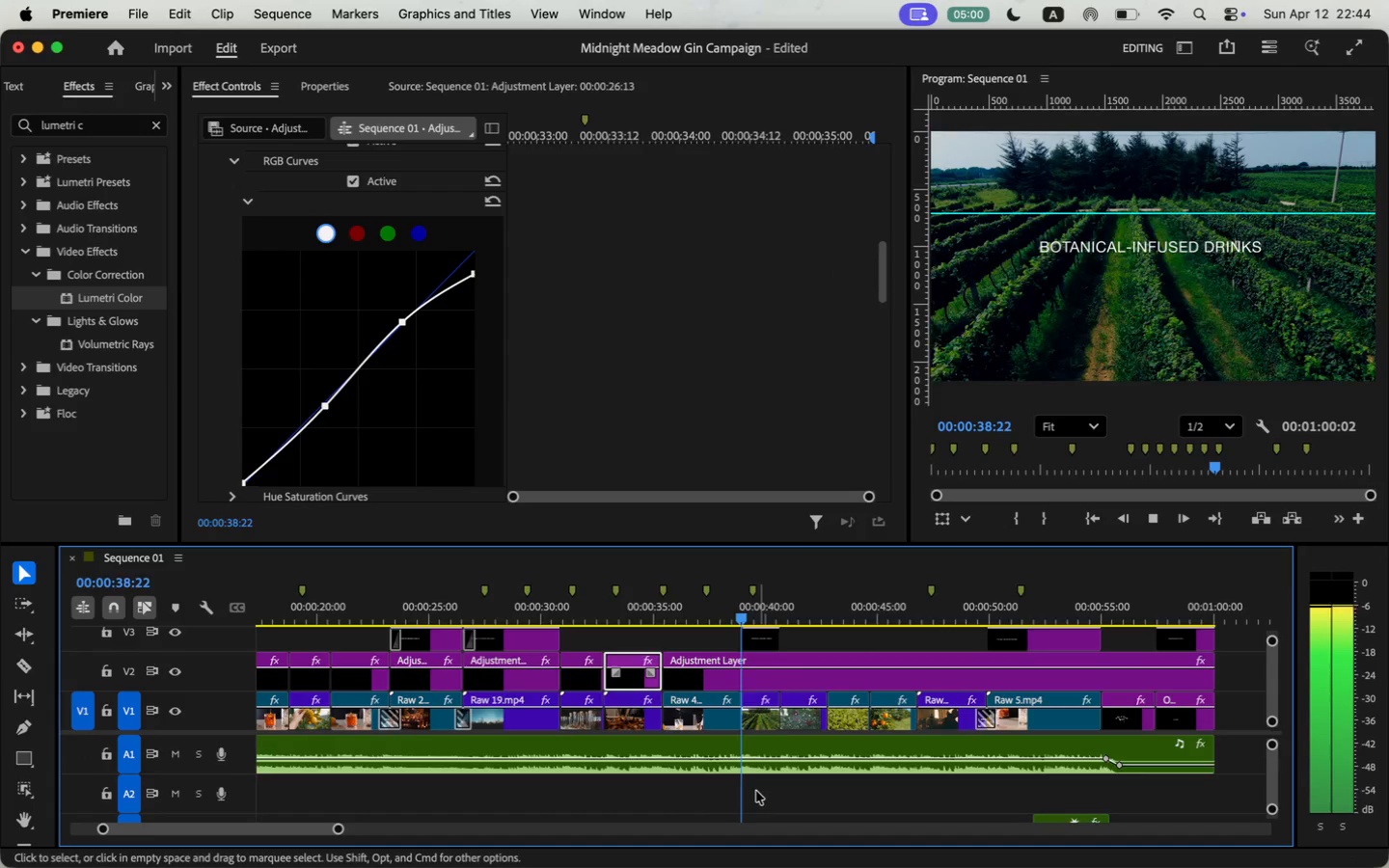 
key(Space)
 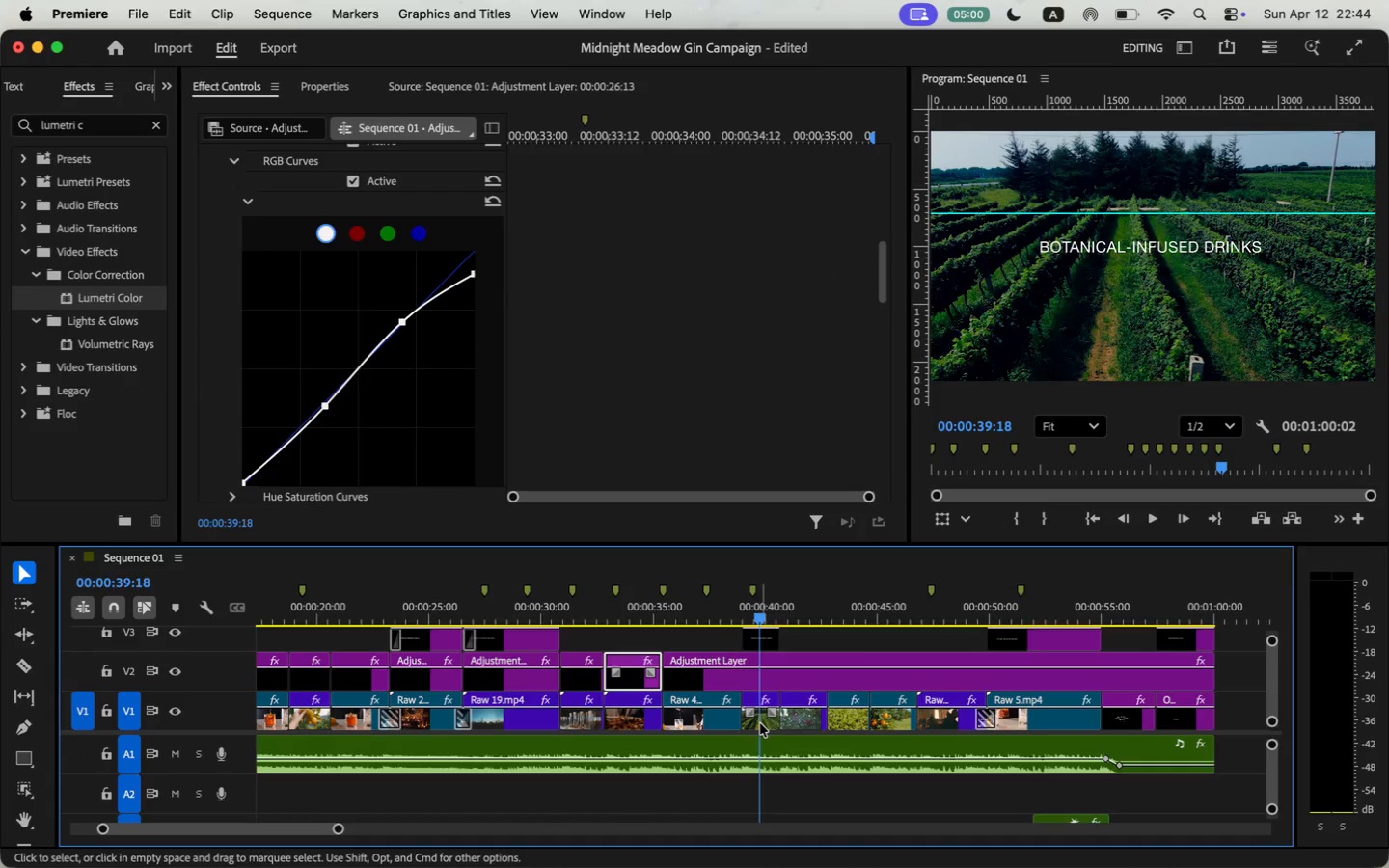 
key(C)
 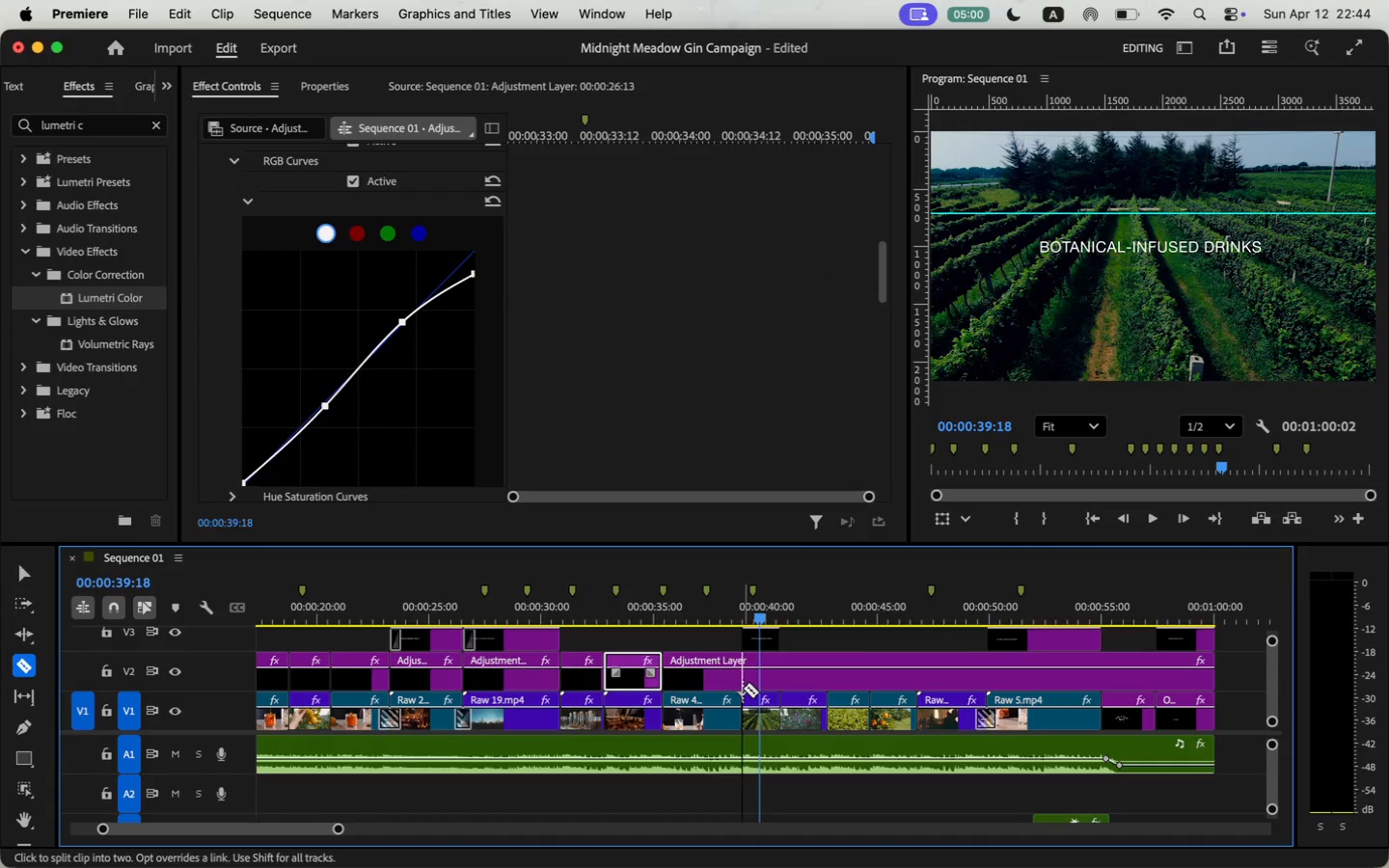 
left_click([743, 687])
 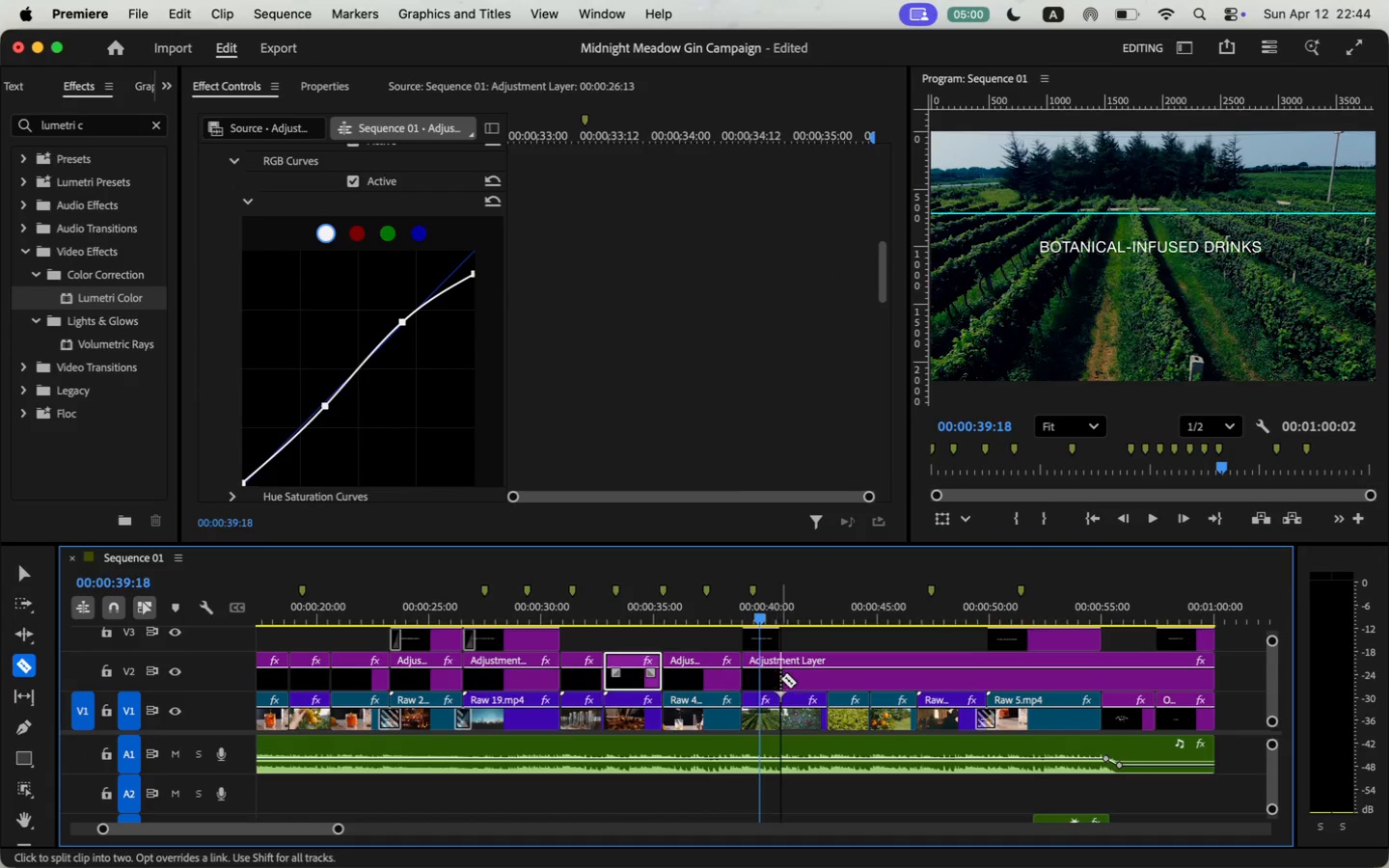 
left_click([781, 679])
 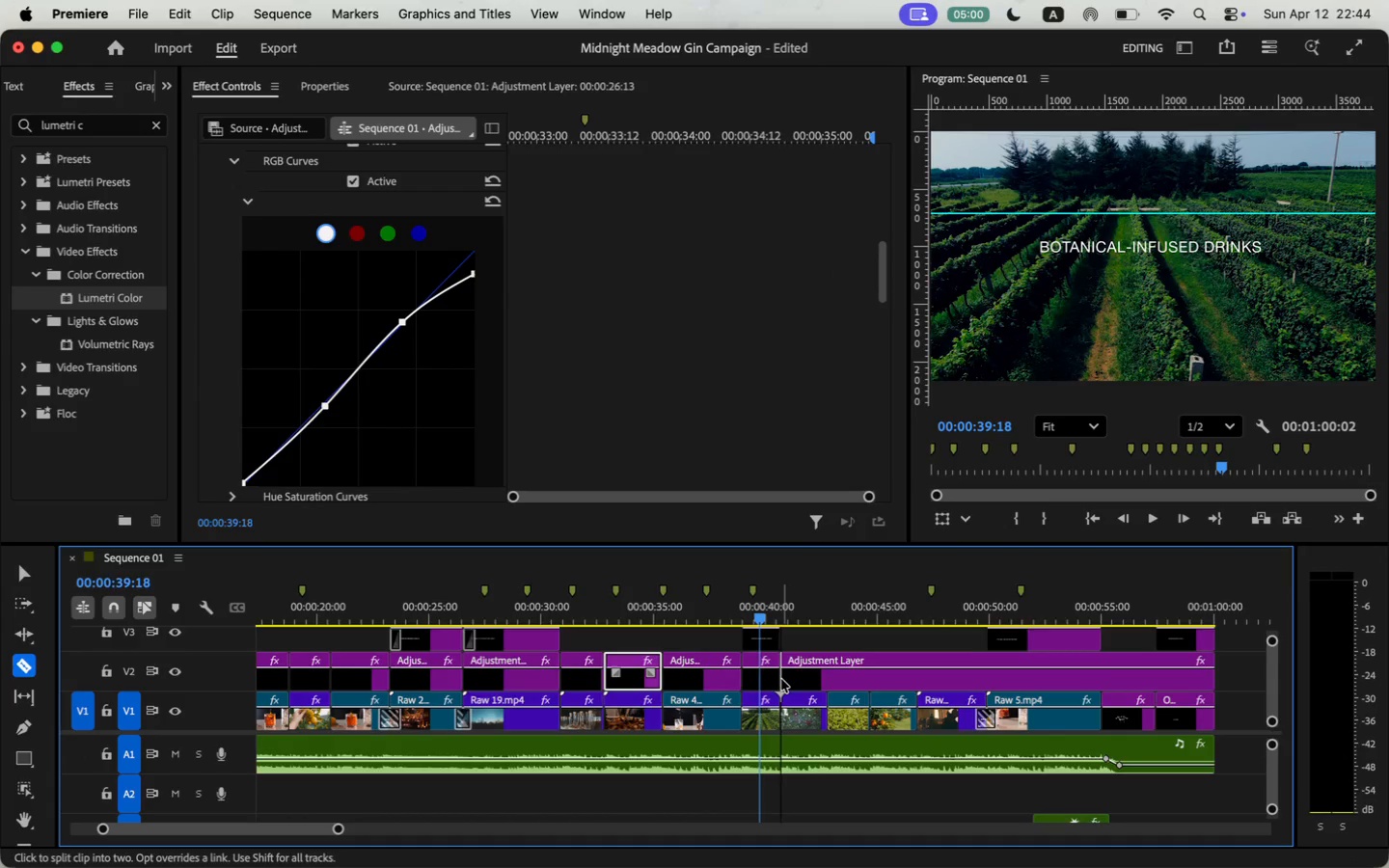 
key(V)
 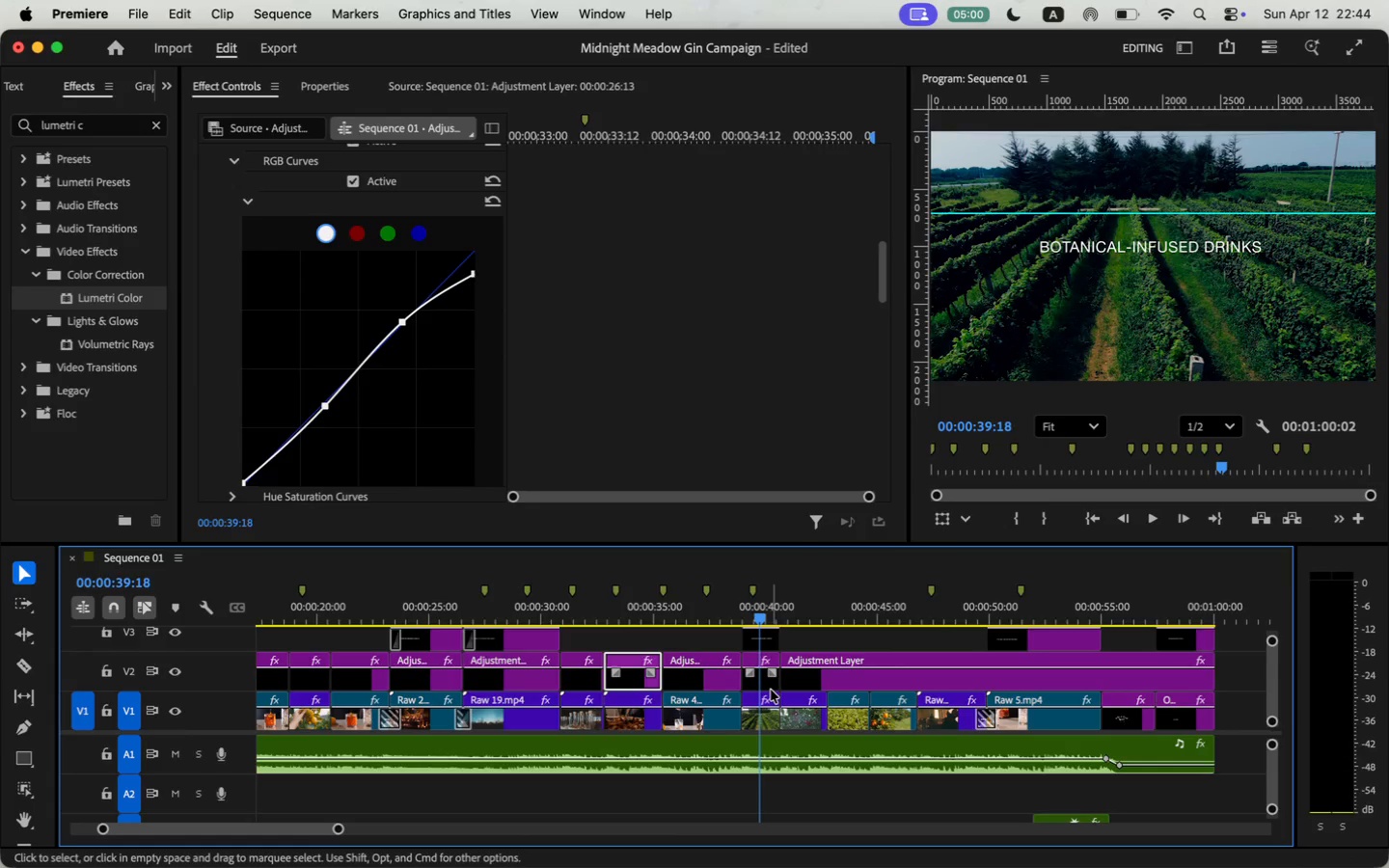 
left_click([763, 689])
 